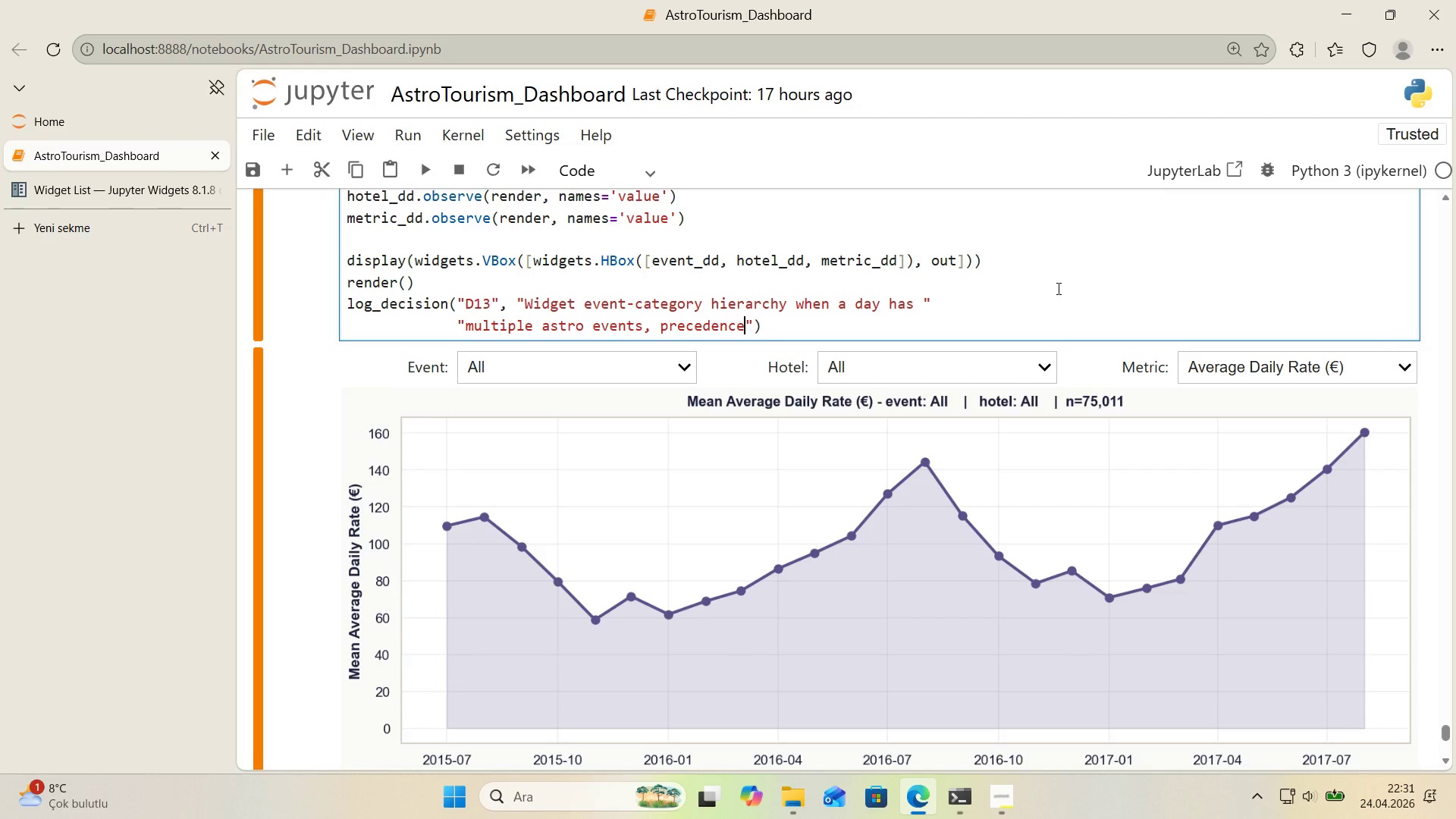 
key(Space)
 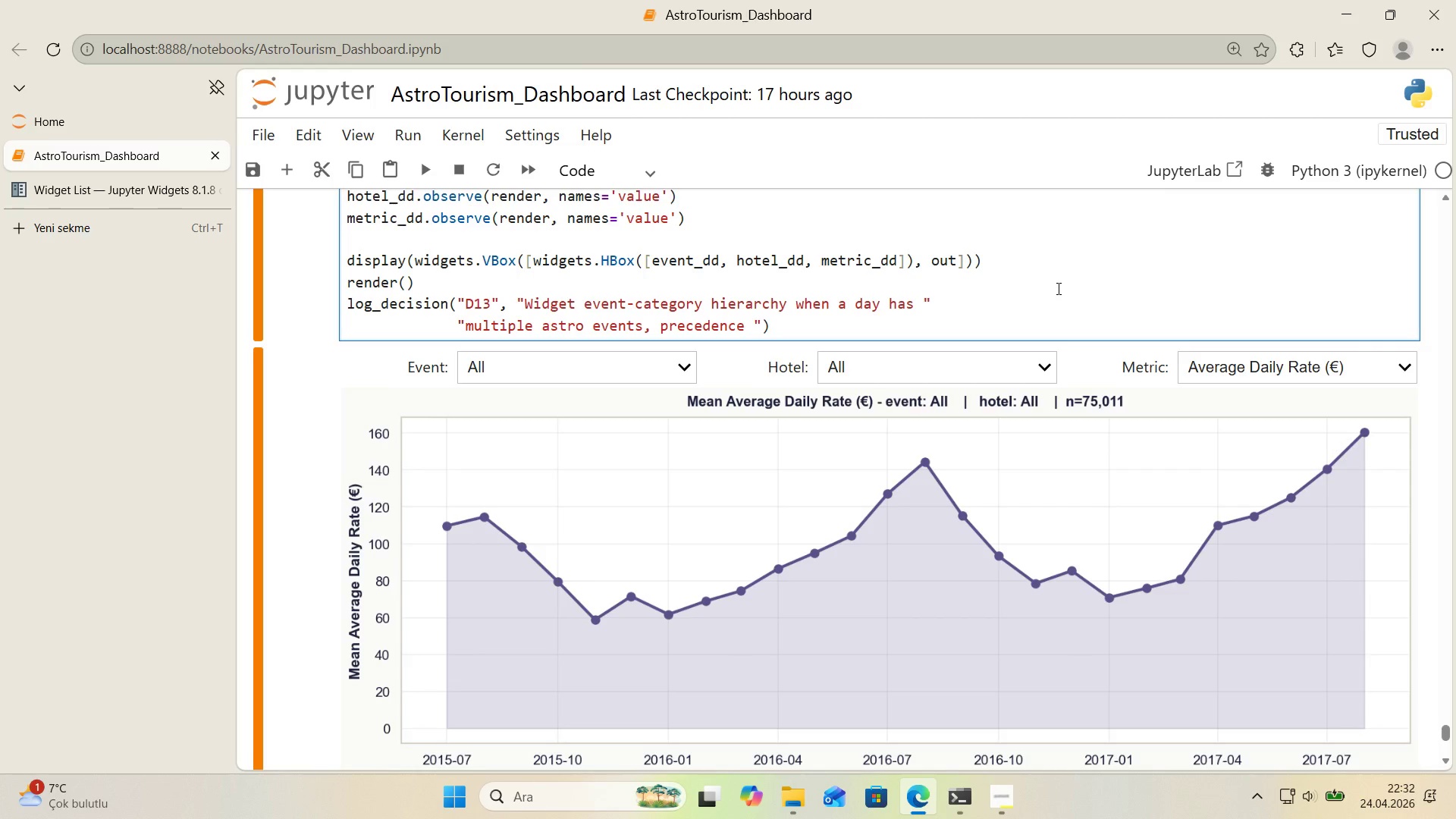 
wait(52.77)
 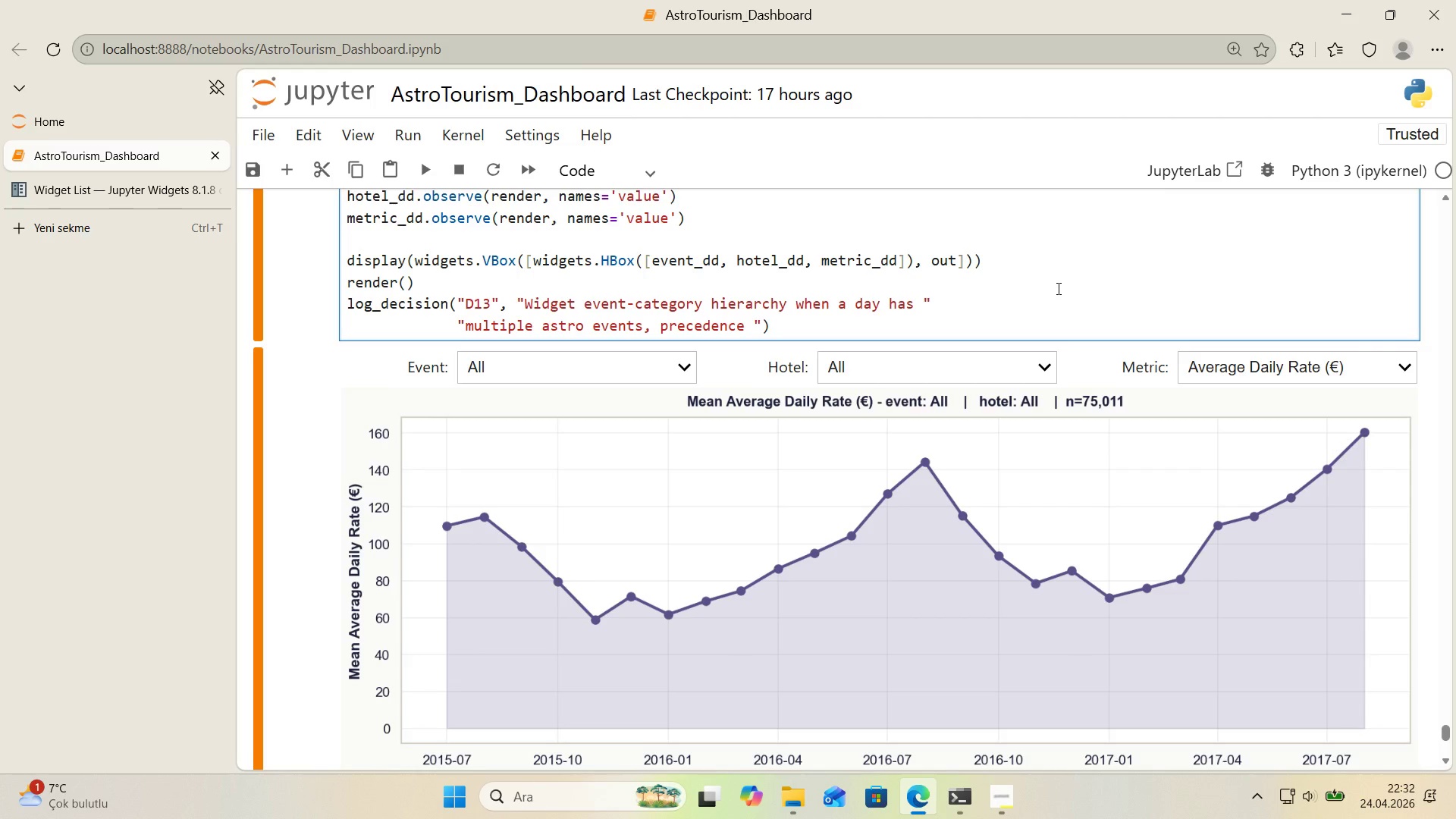 
type('sEcl'pse)
 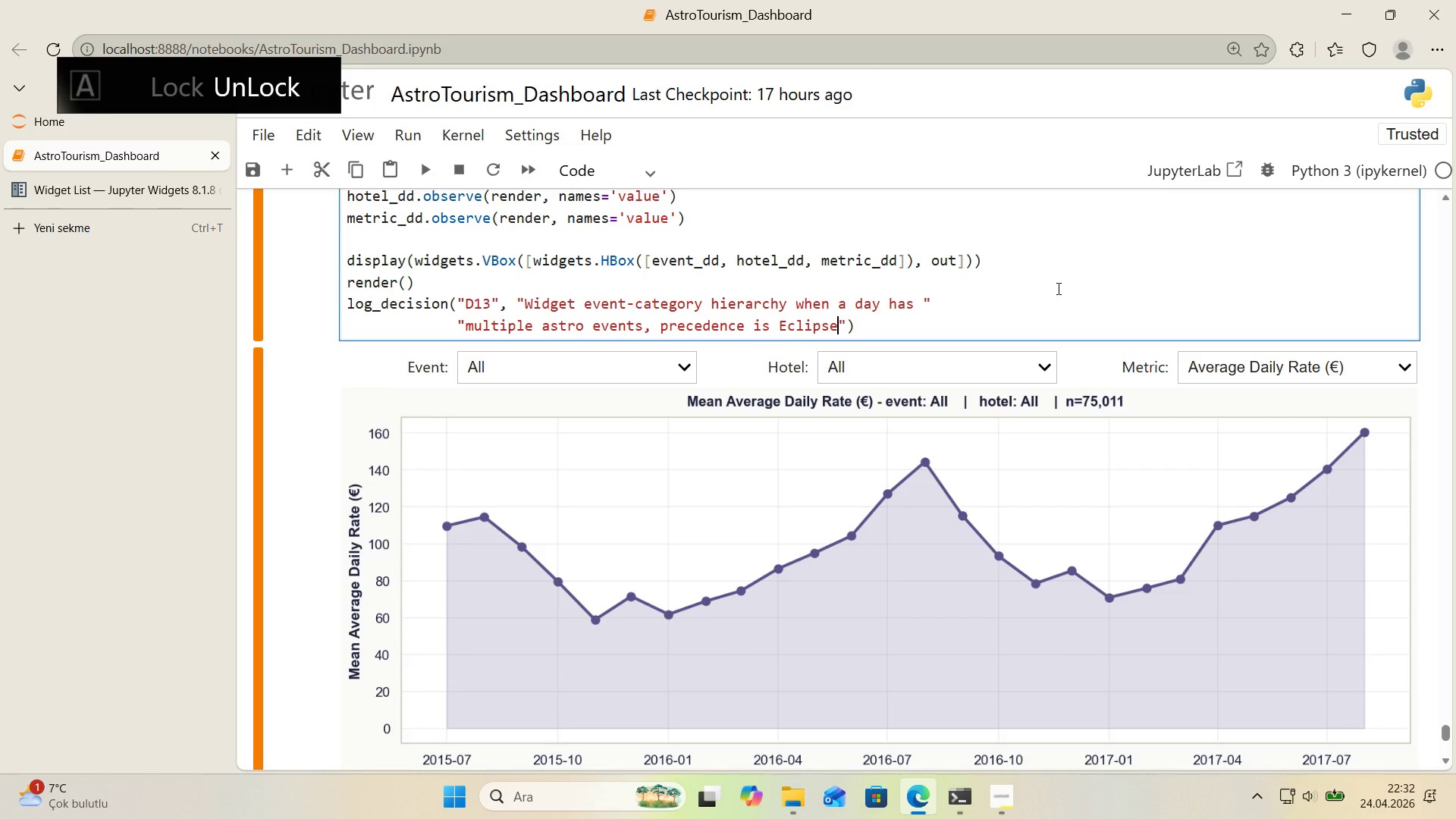 
wait(39.26)
 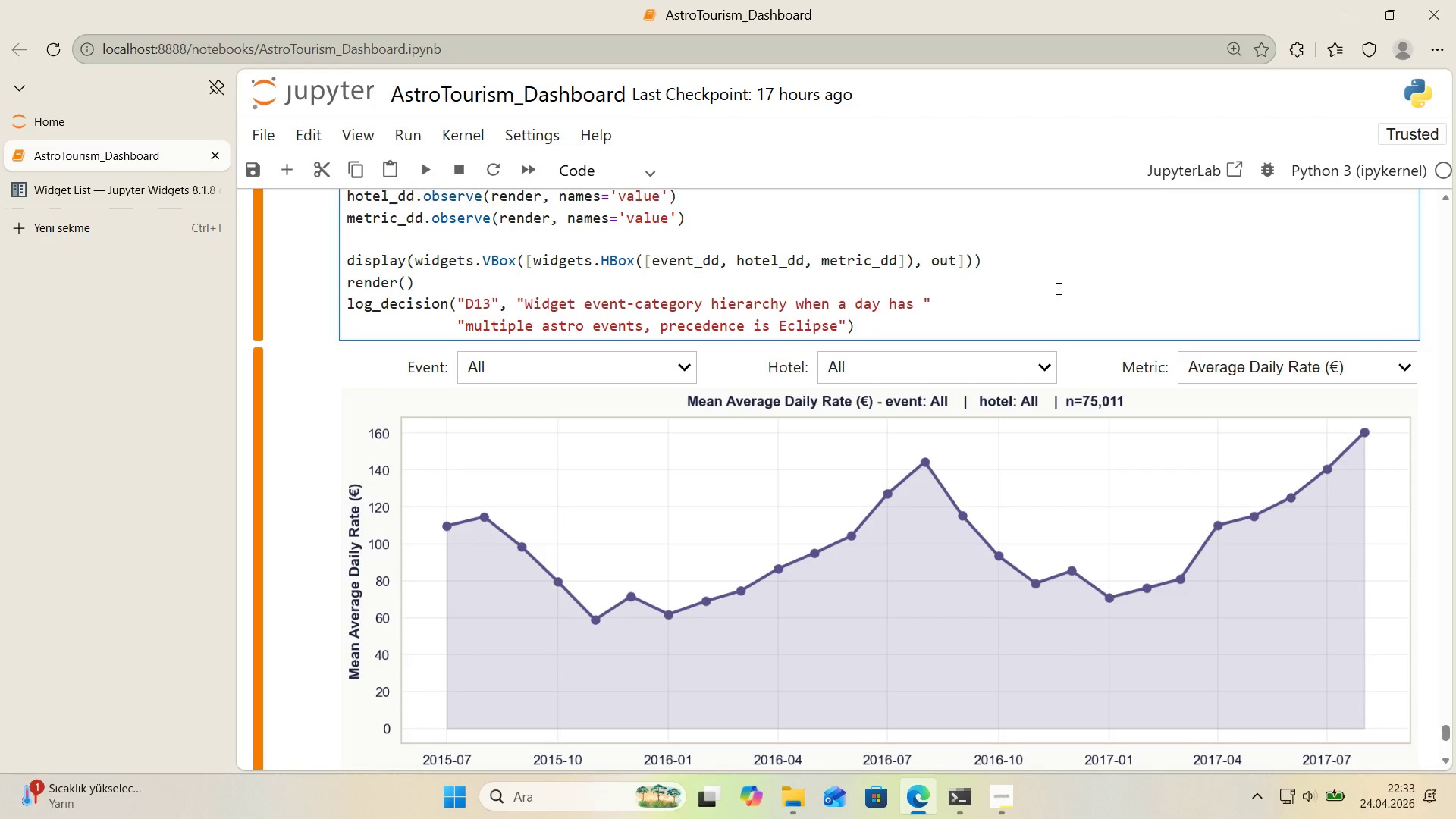 
type( [Break] Meteor Shoewr)
key(Backspace)
key(Backspace)
key(Backspace)
type(wer [Break] )
 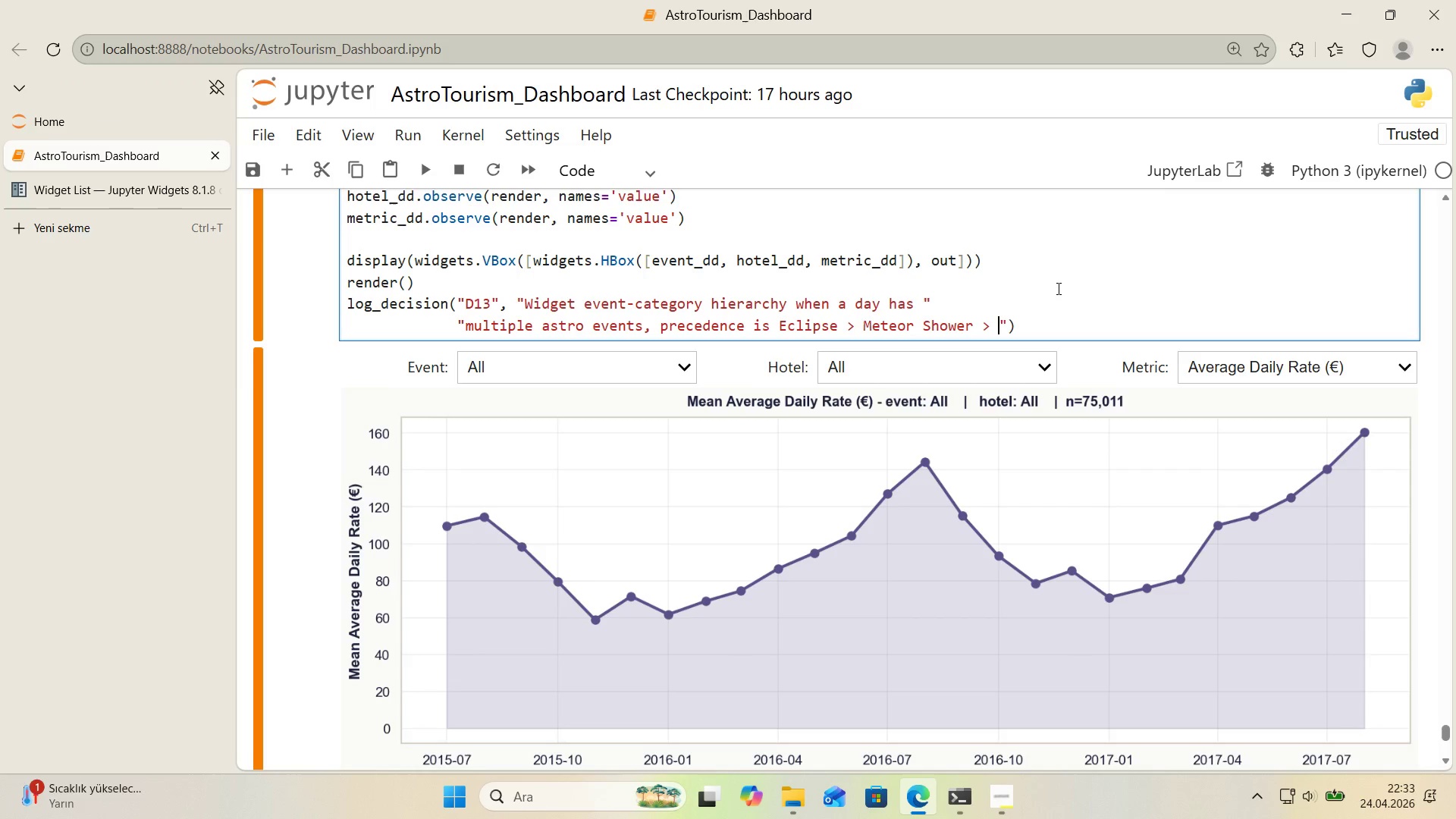 
key(Enter)
 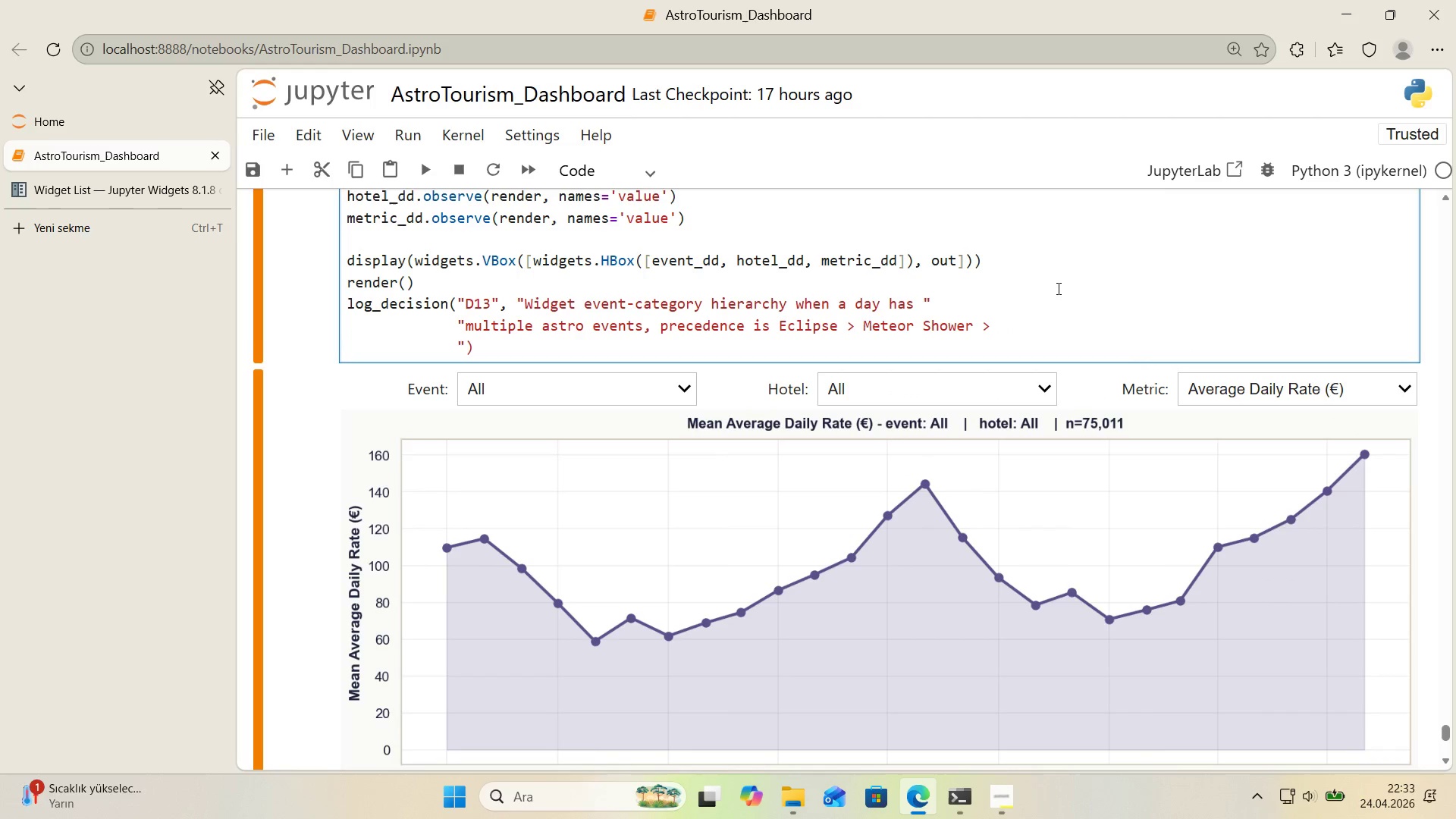 
key(Backquote)
 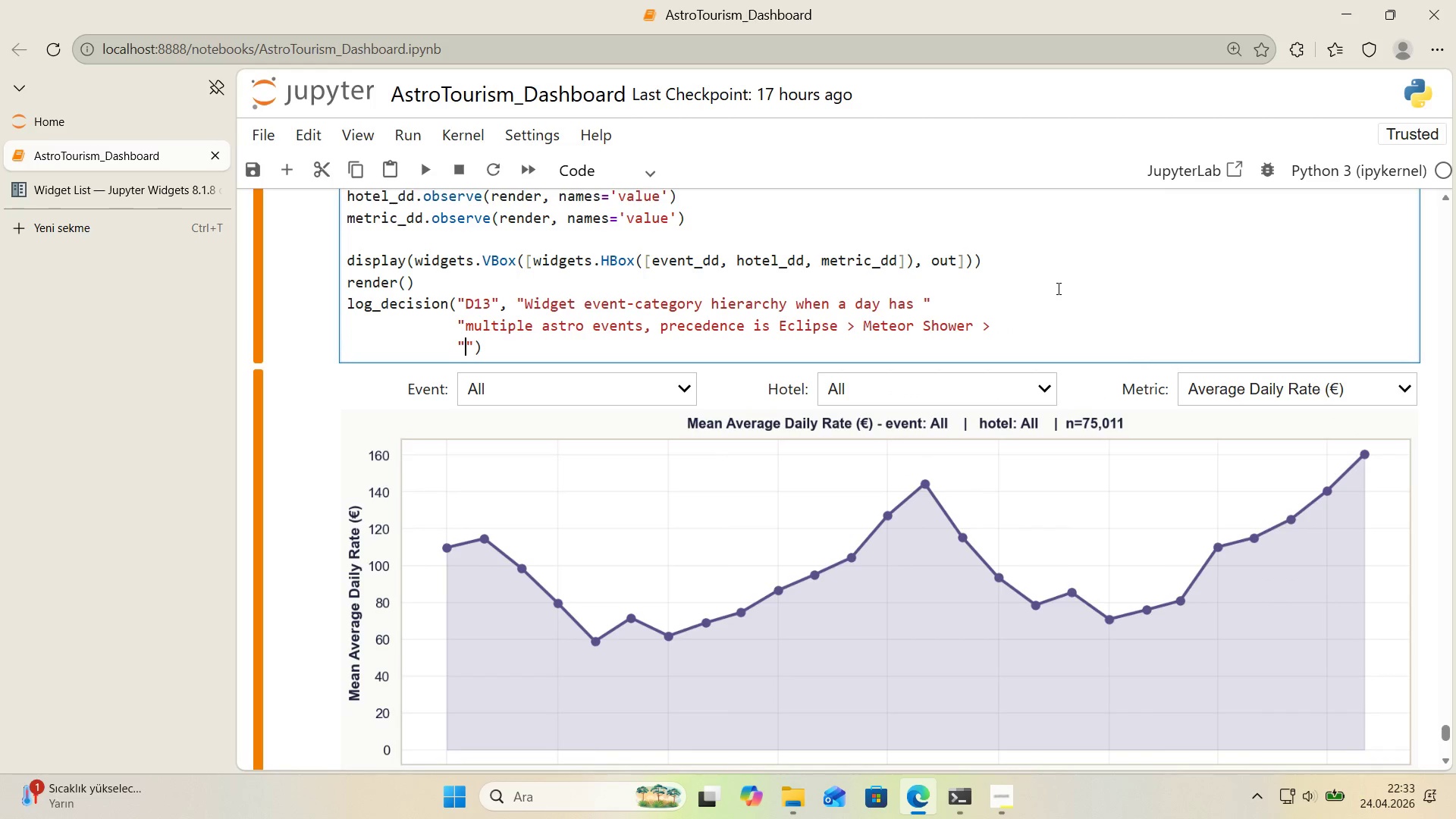 
type(New Moon [Break] Full Moon)
 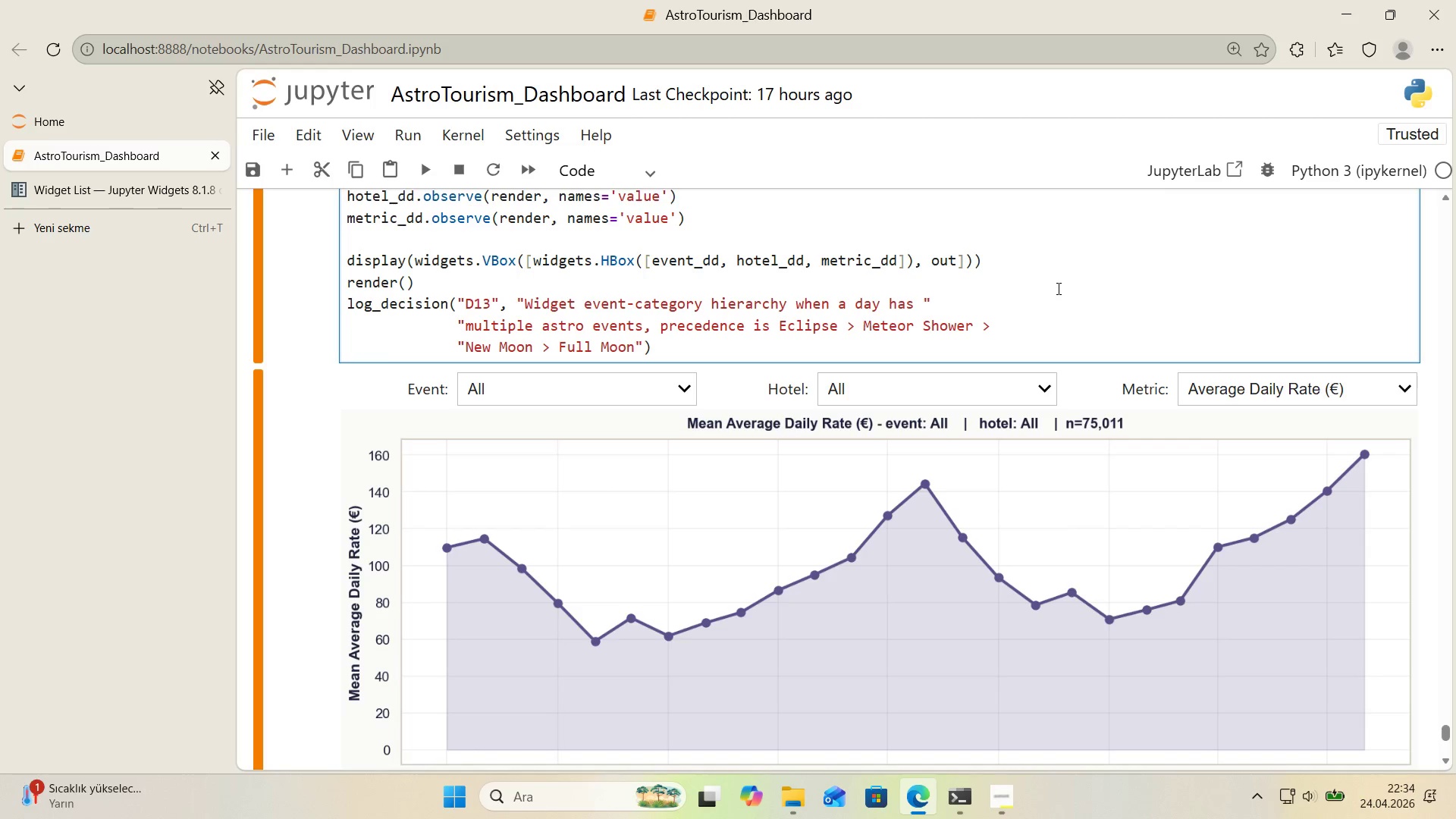 
wait(17.74)
 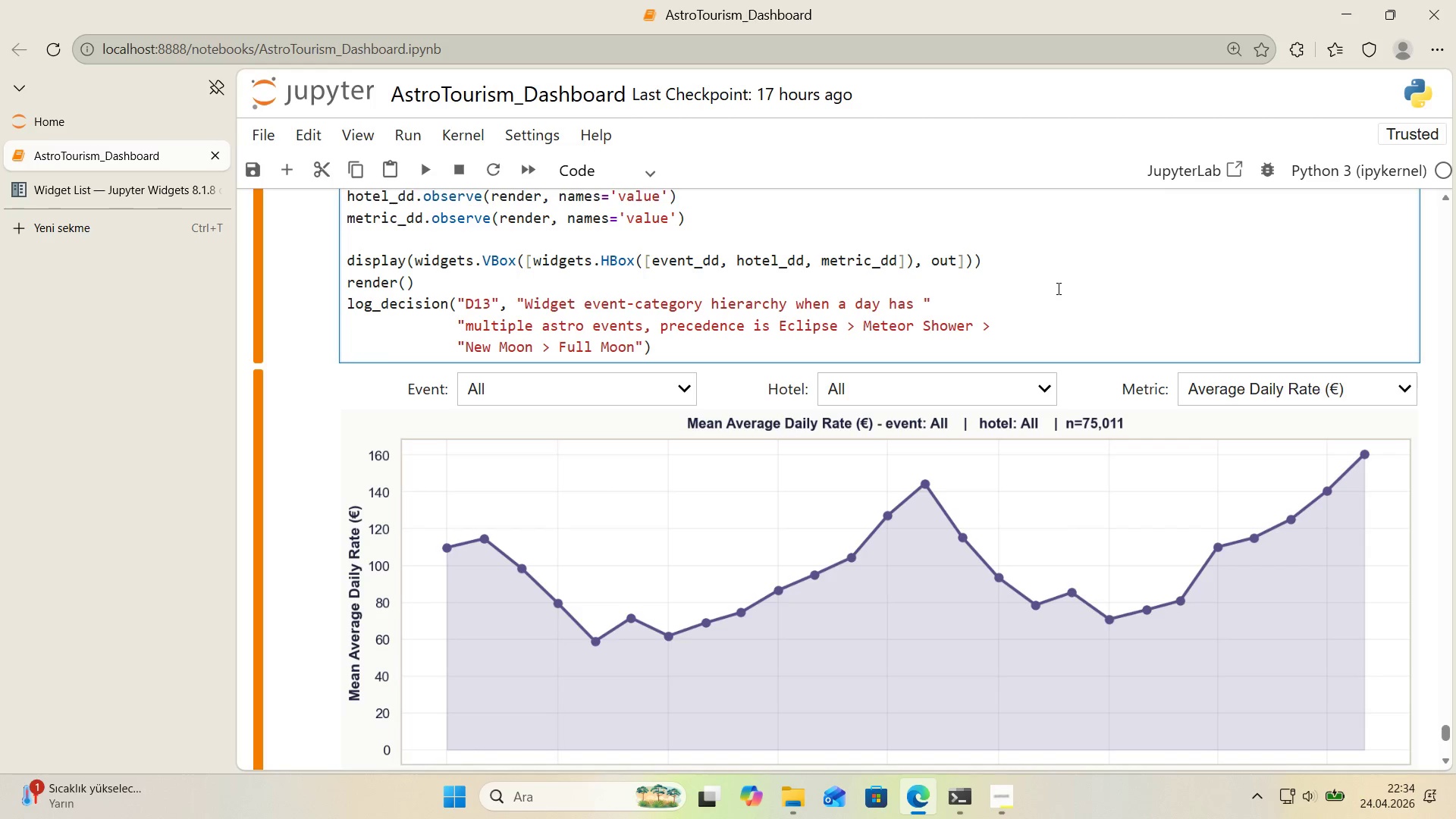 
type( *()
 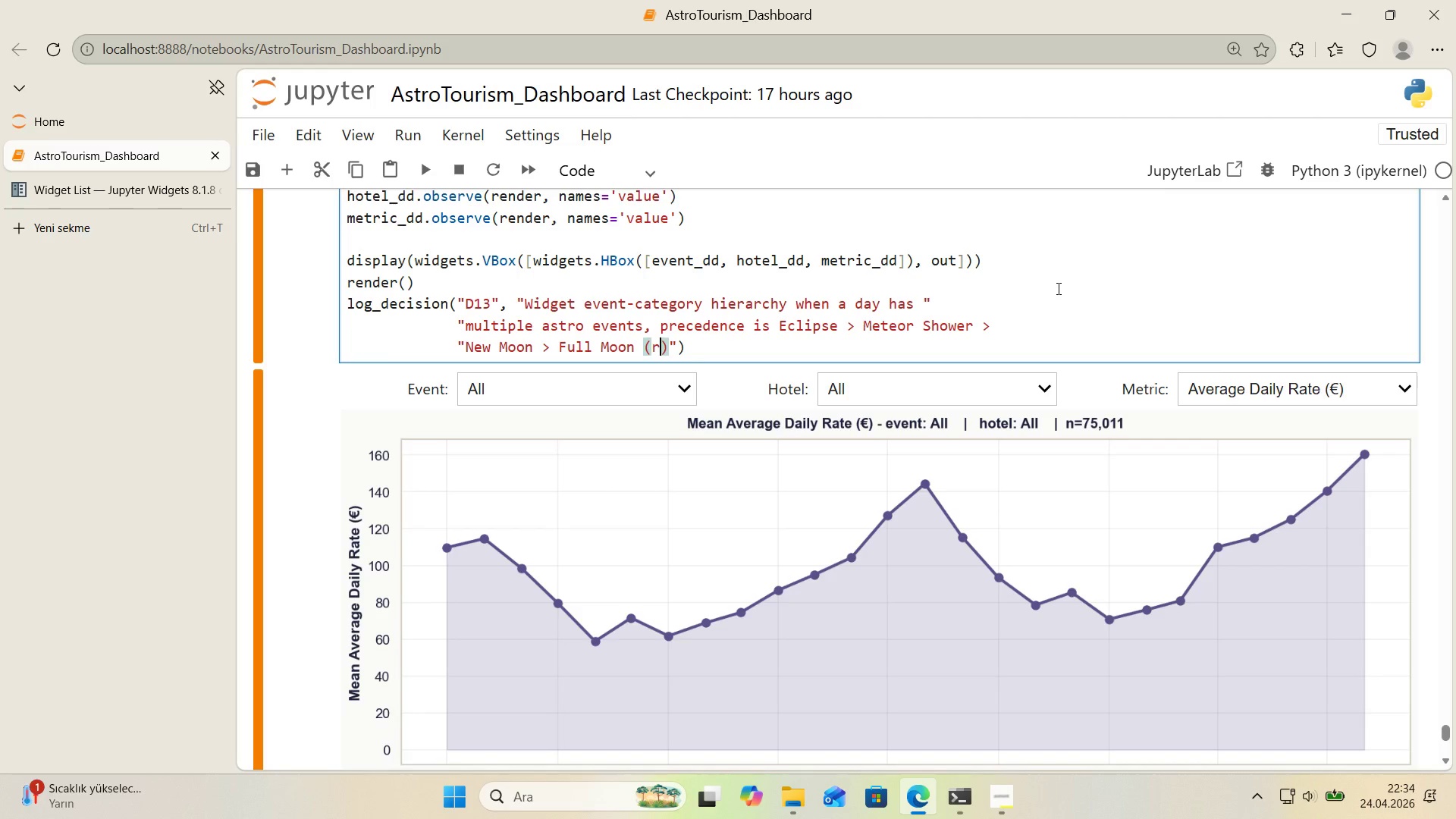 
 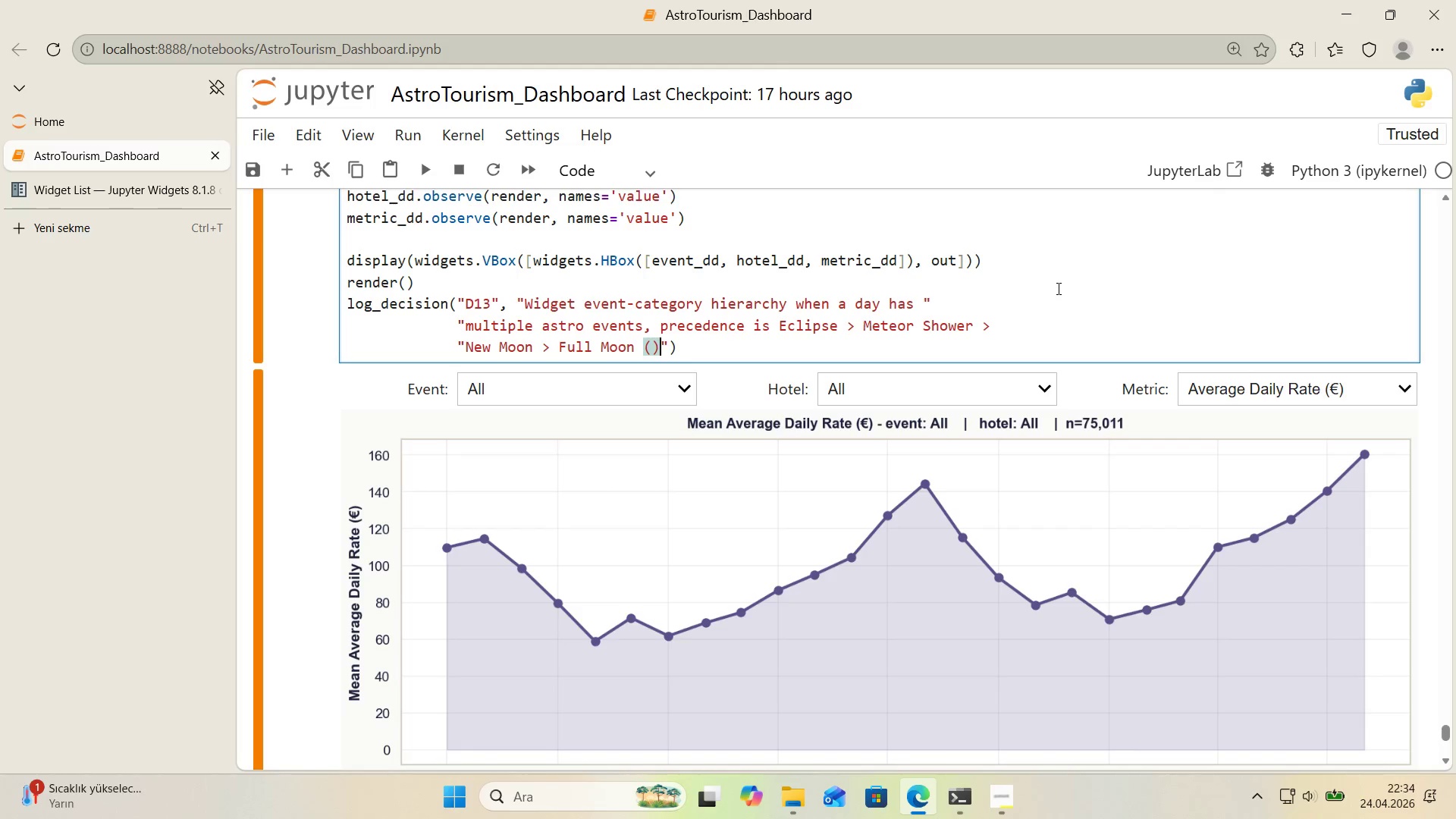 
key(ArrowLeft)
 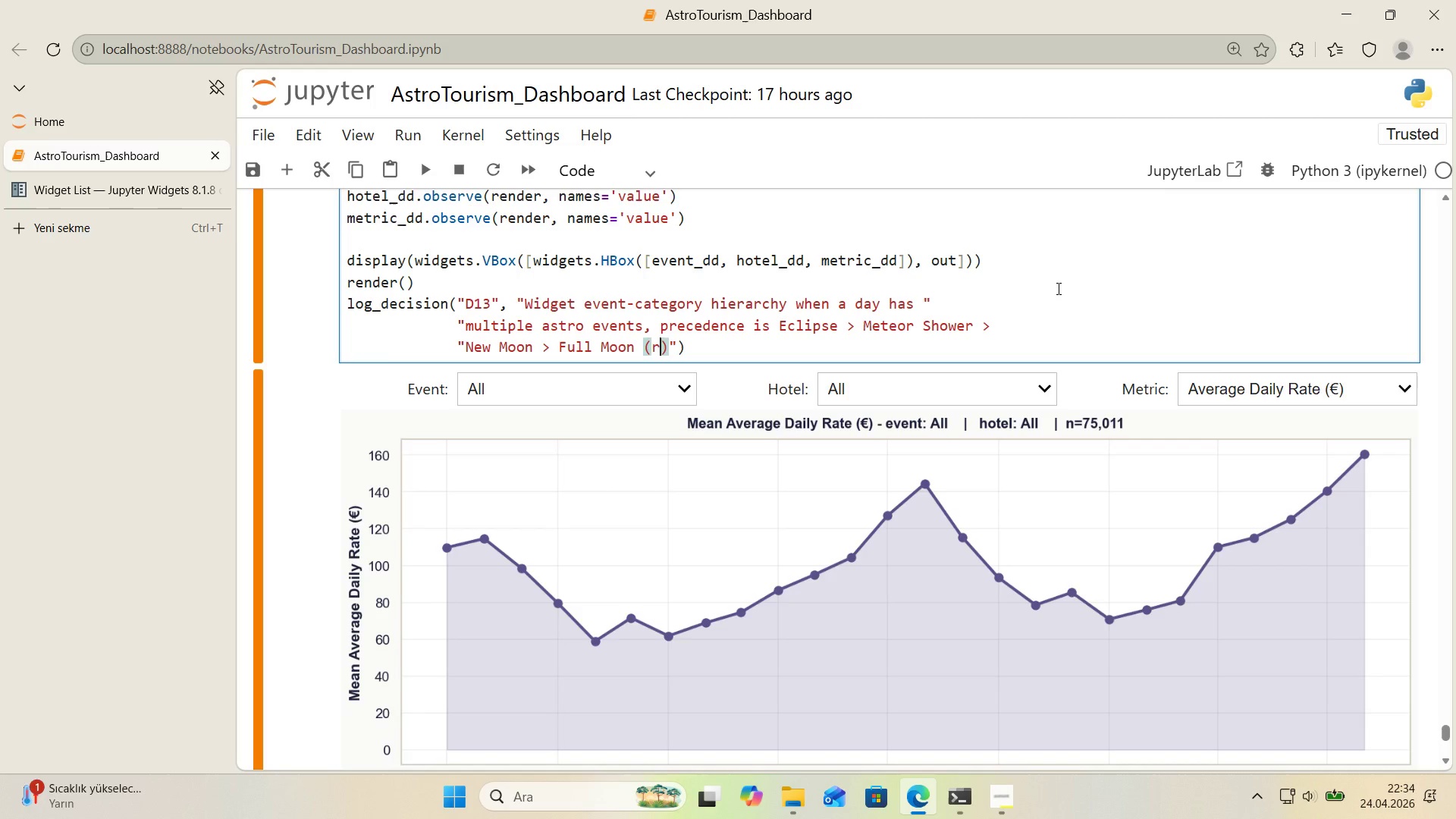 
type(rarest-f'rst)
 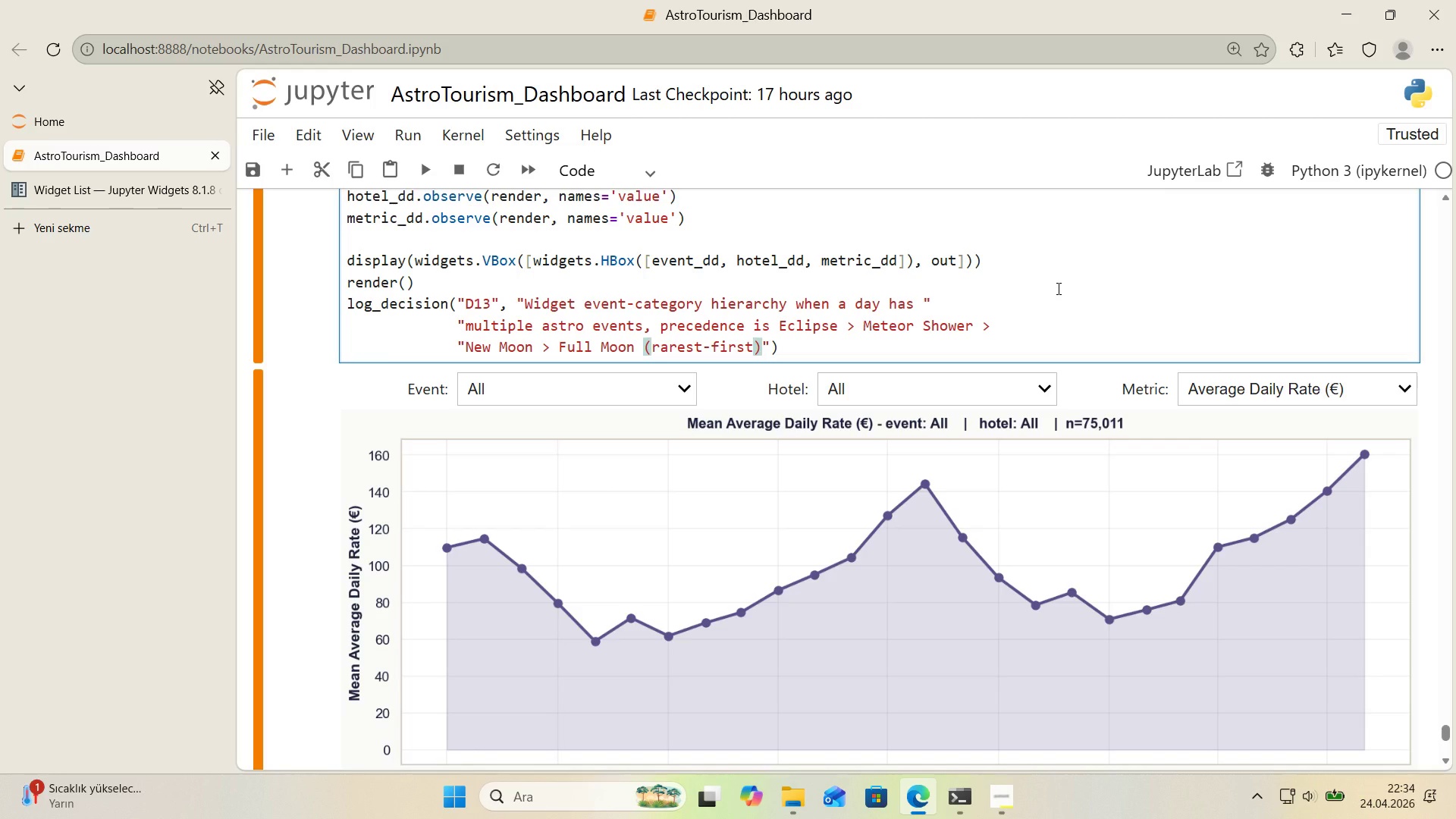 
wait(6.02)
 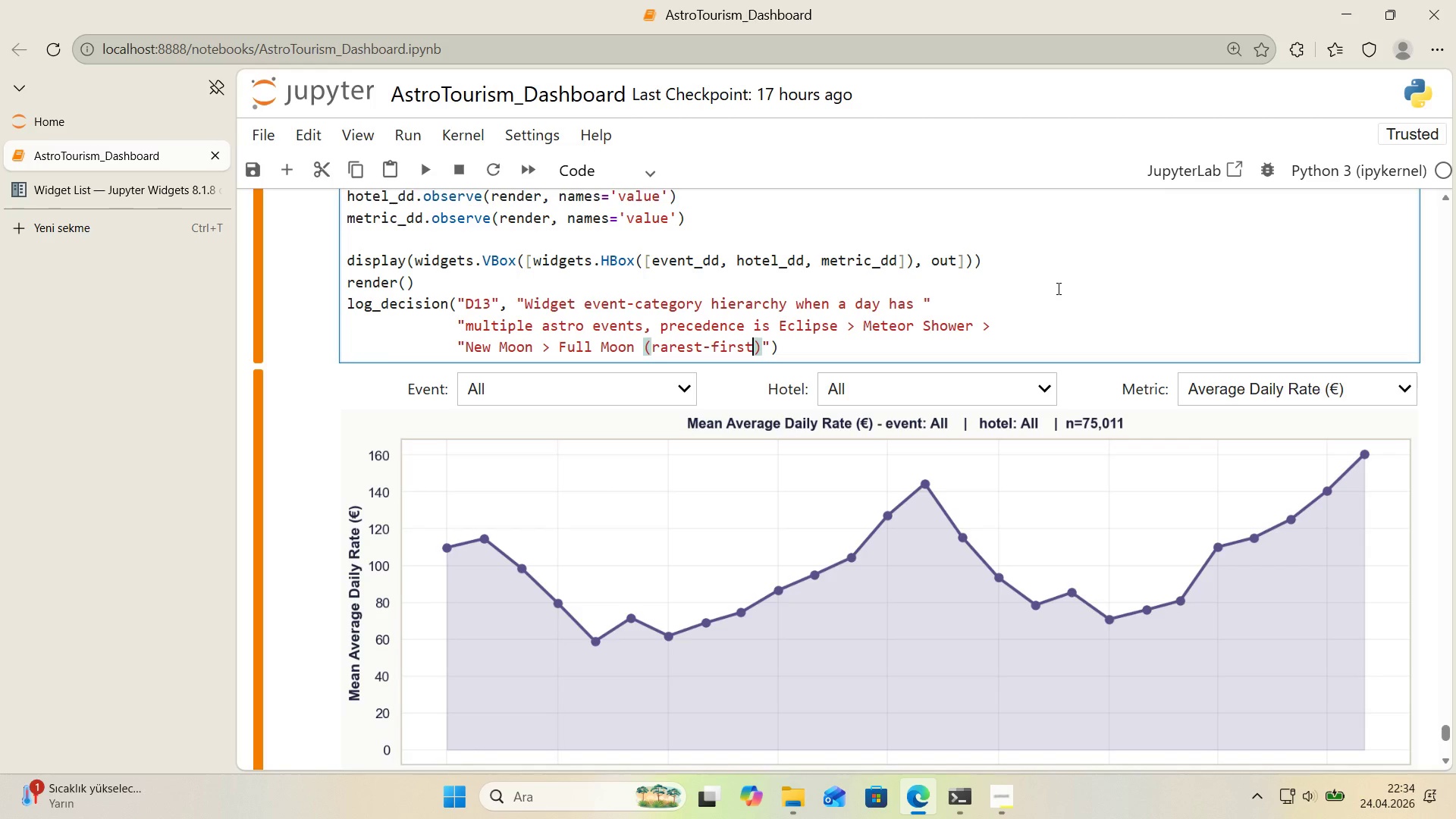 
key(ArrowRight)
 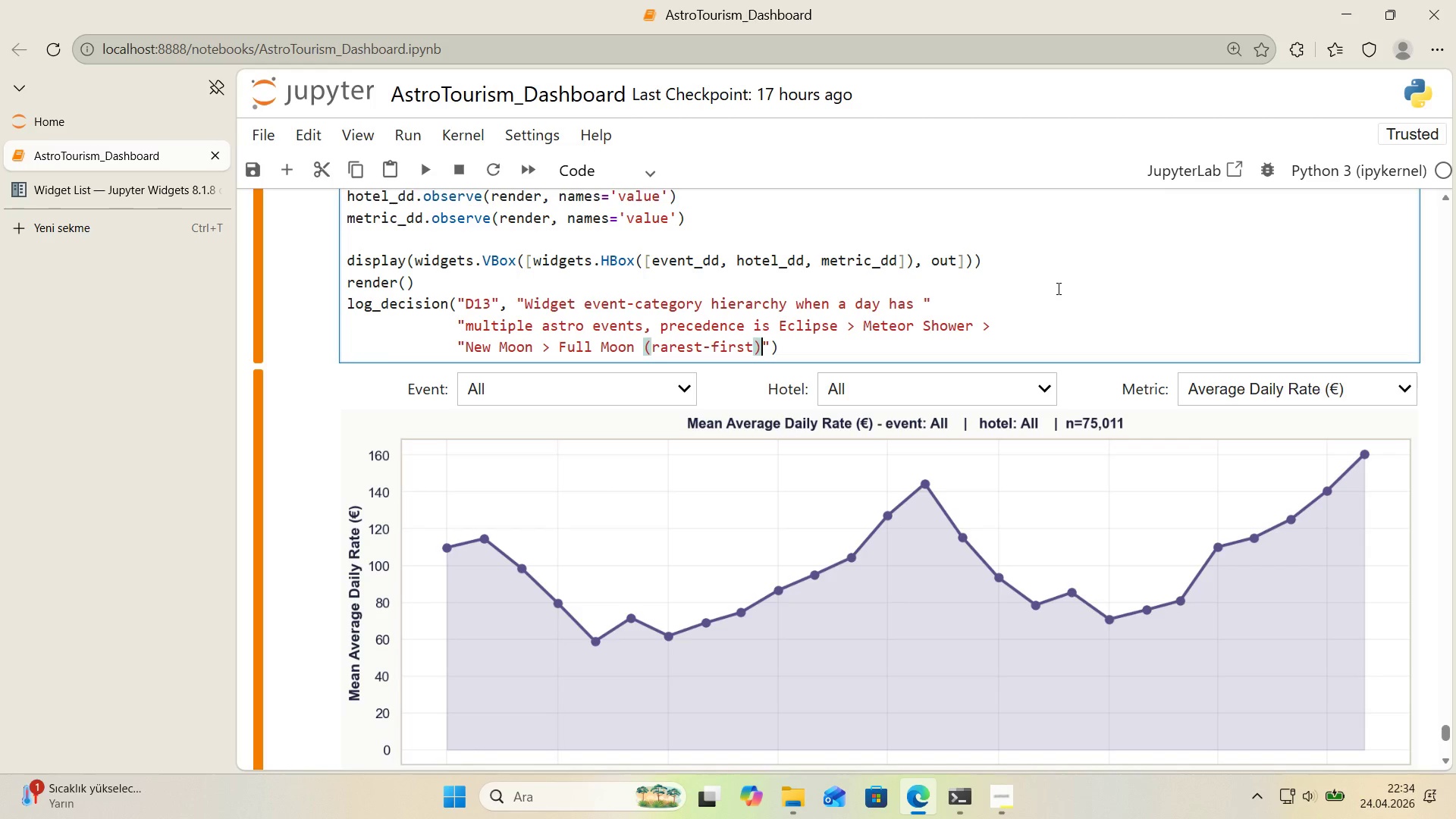 
type(. Enssures)
 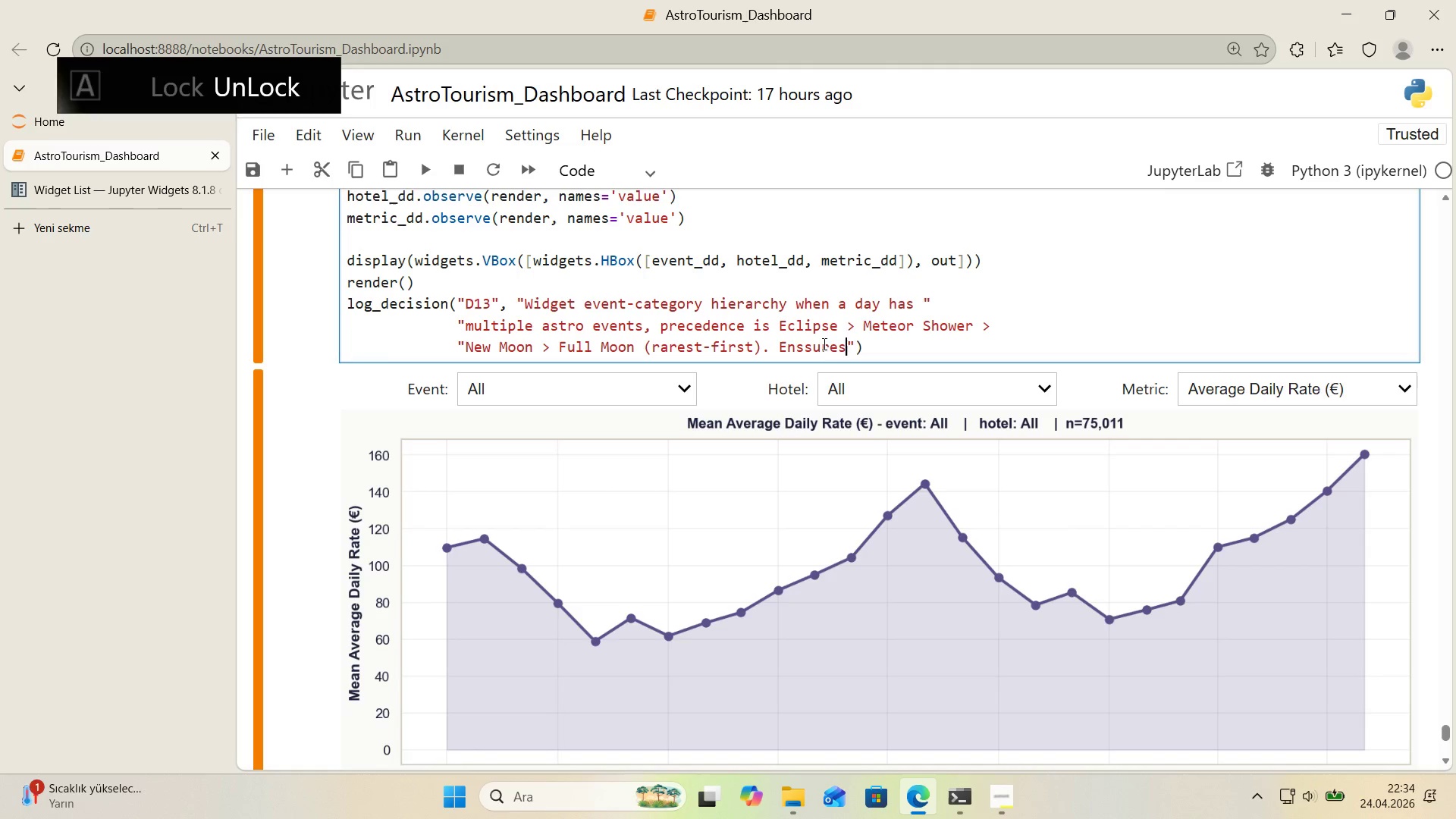 
left_click([816, 350])
 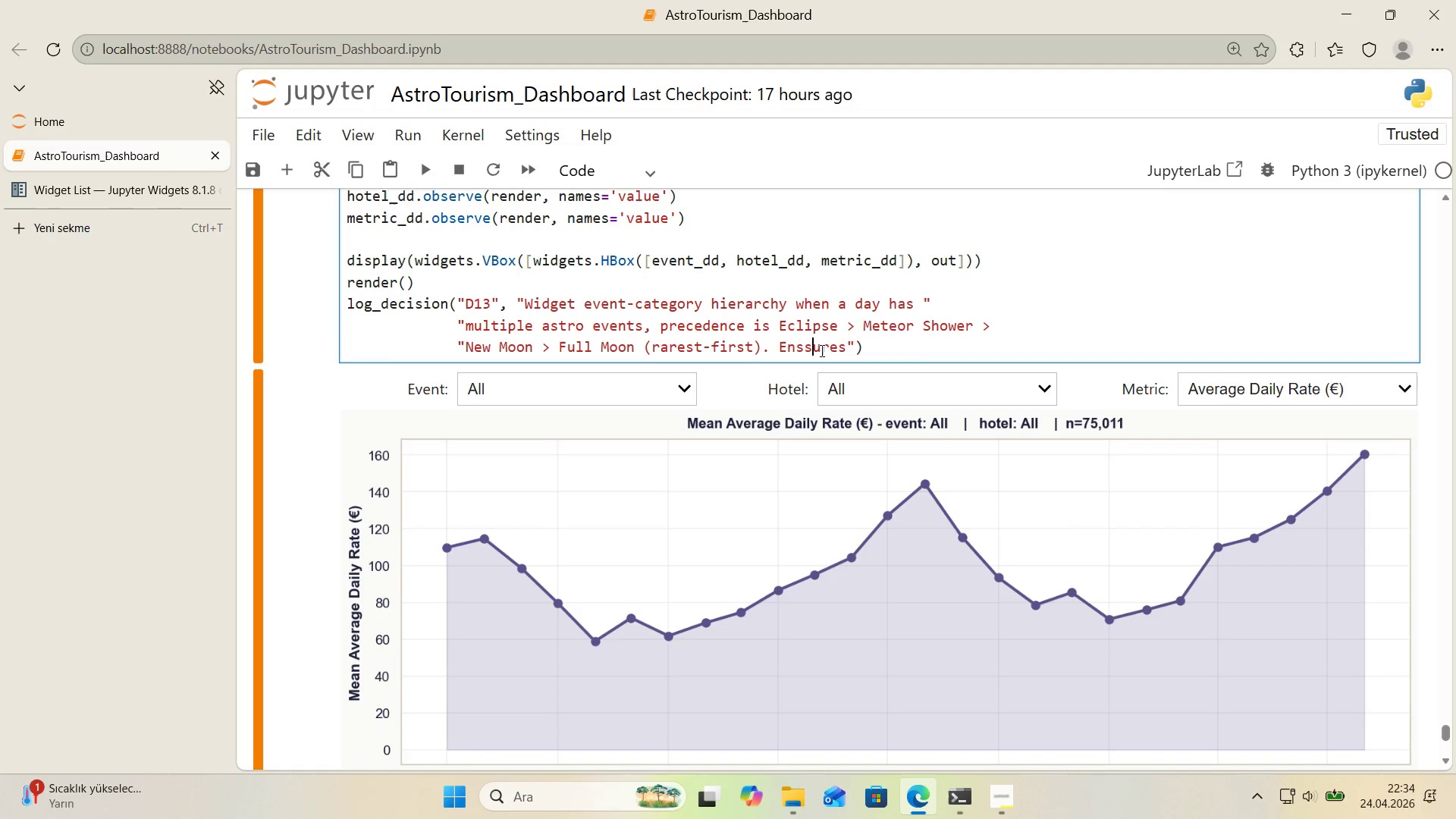 
key(Backspace)
 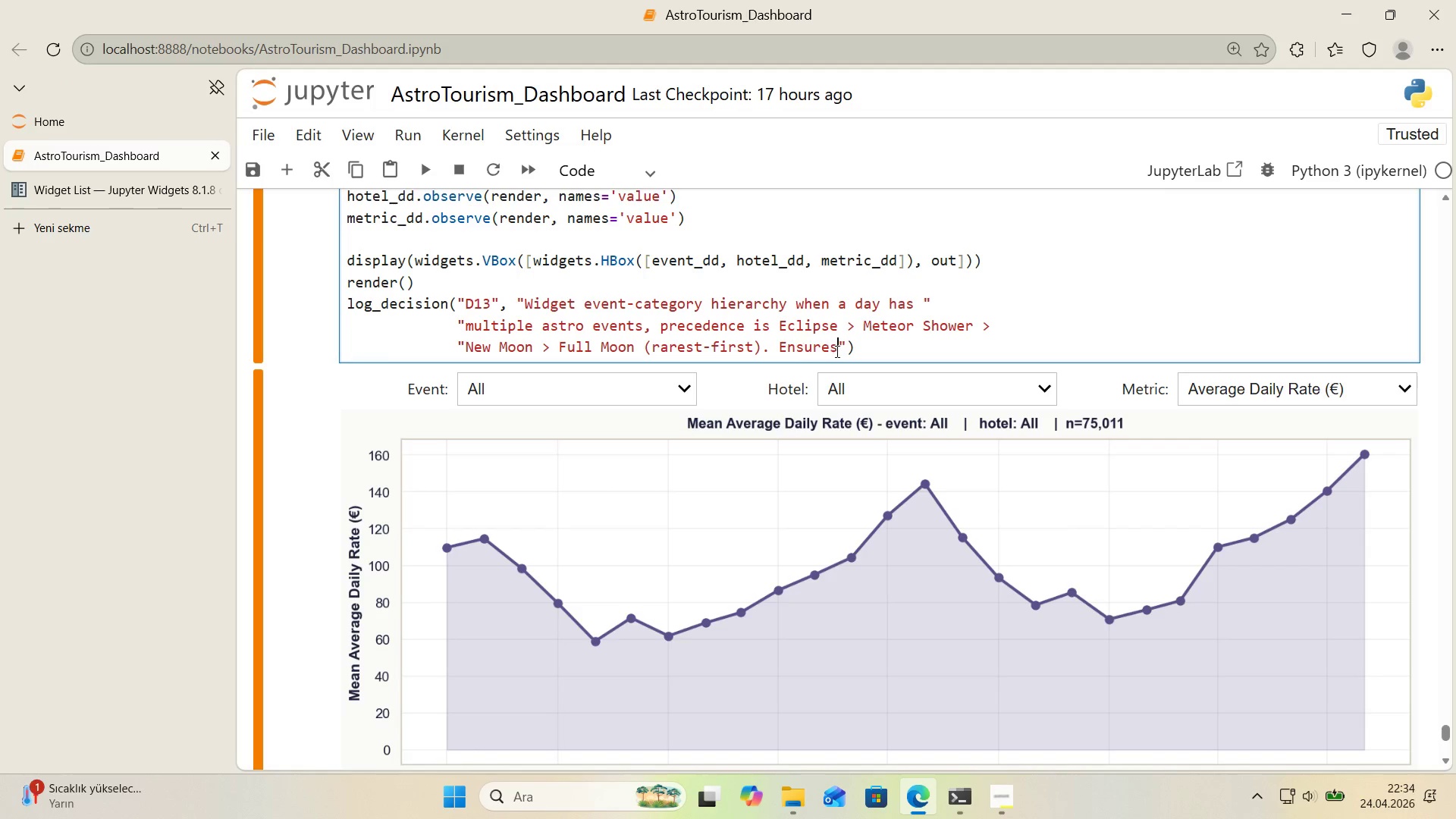 
left_click([836, 351])
 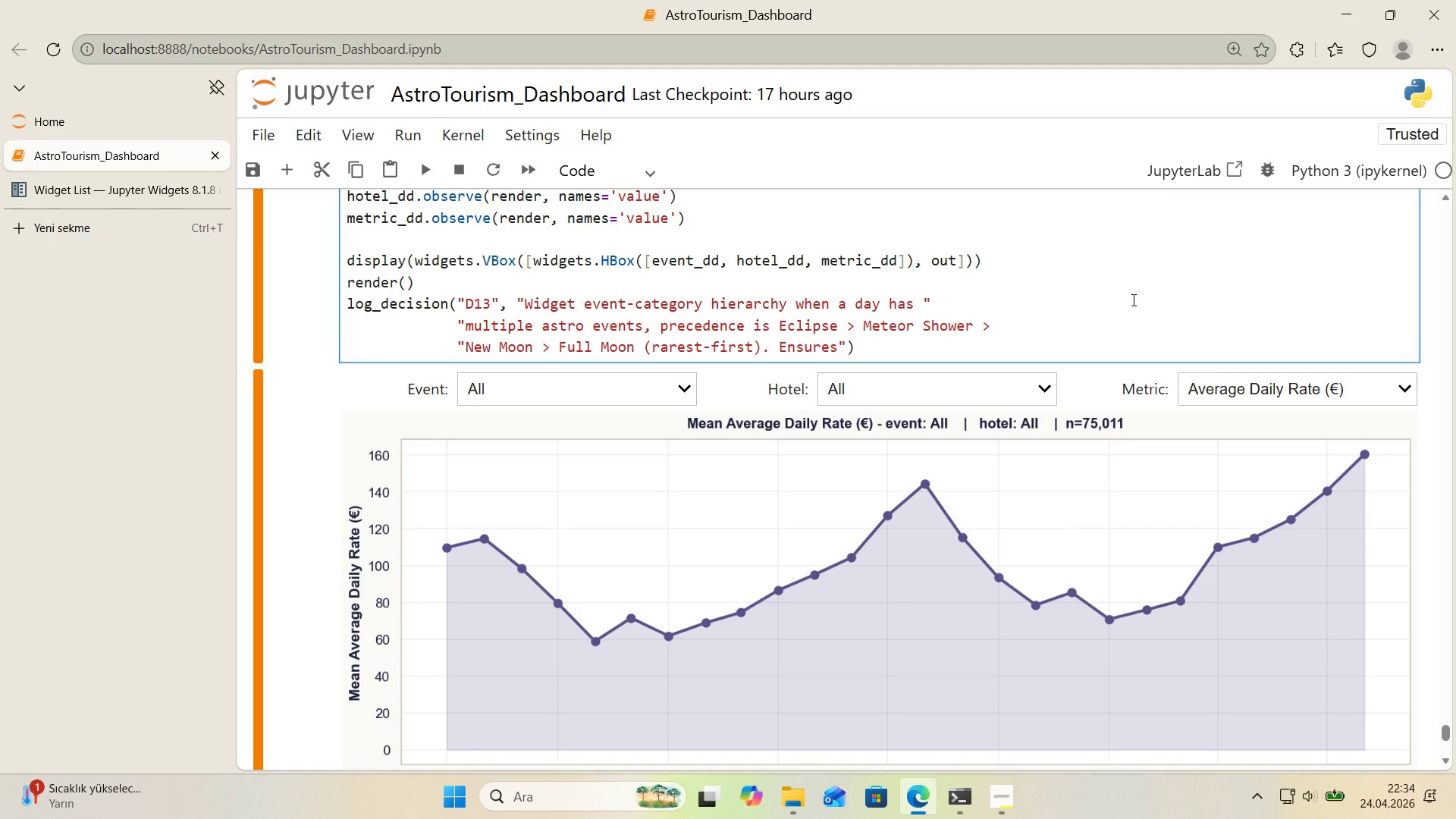 
type( each book'ng 's )
 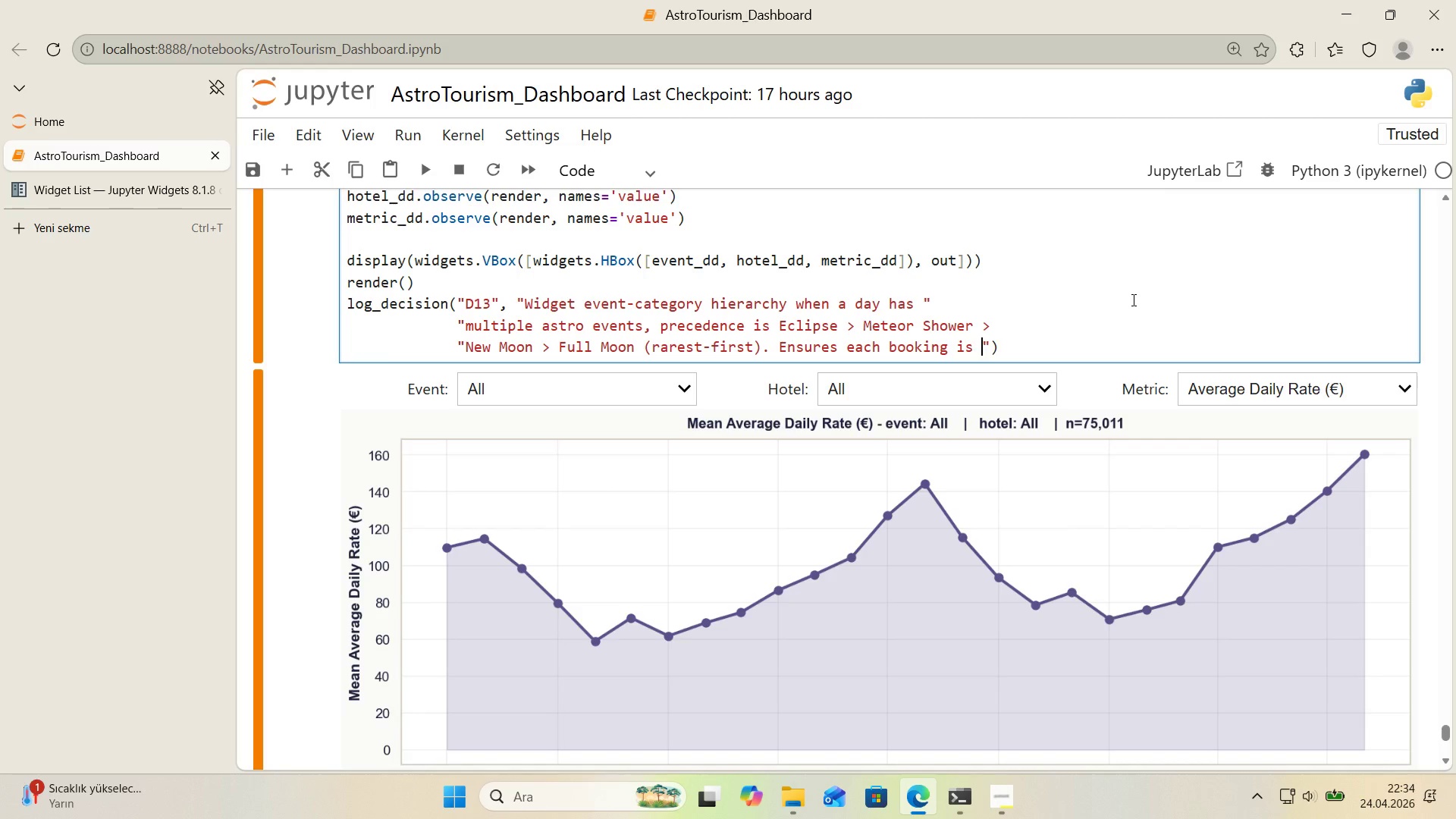 
key(ArrowRight)
 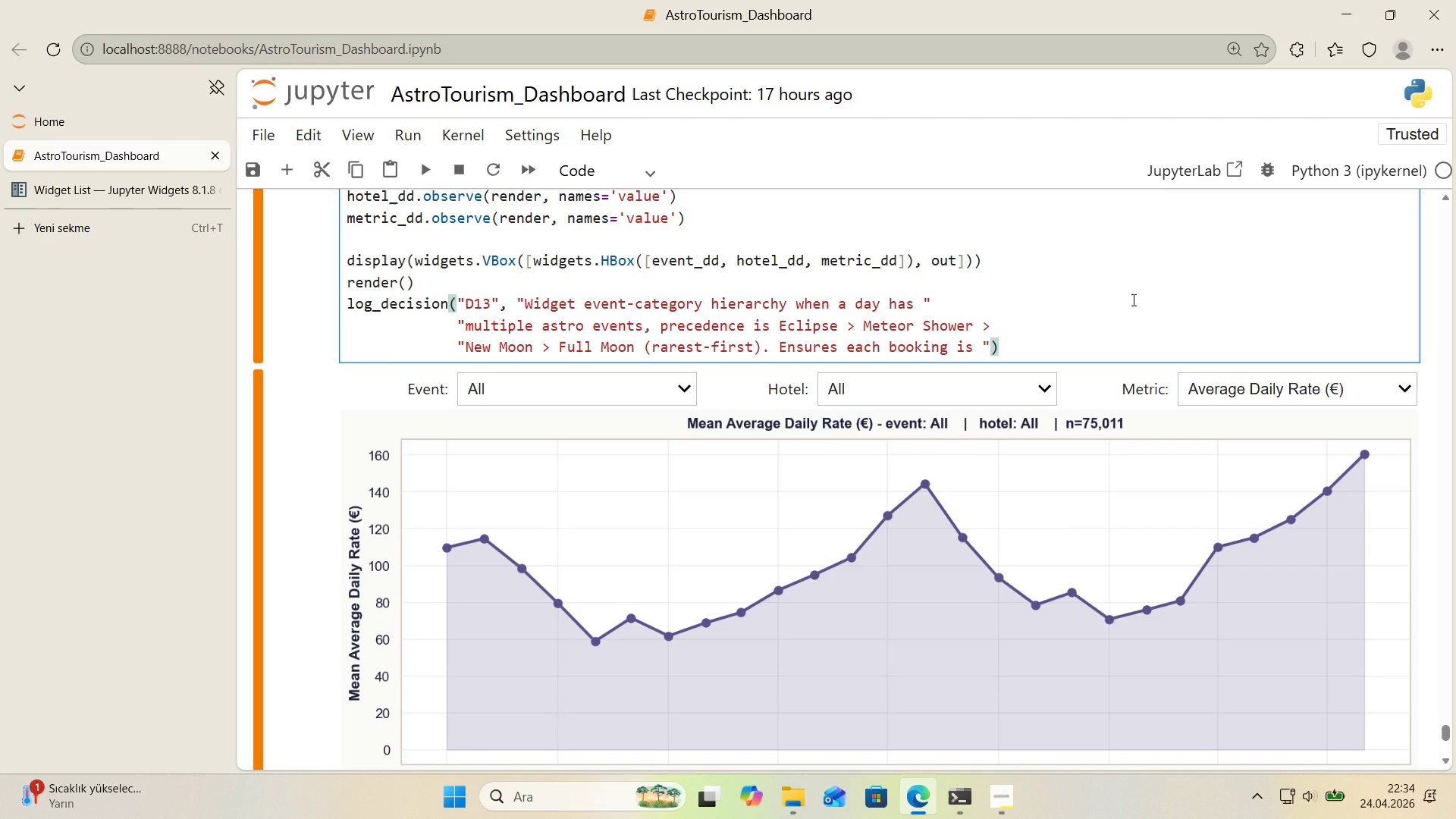 
key(Enter)
 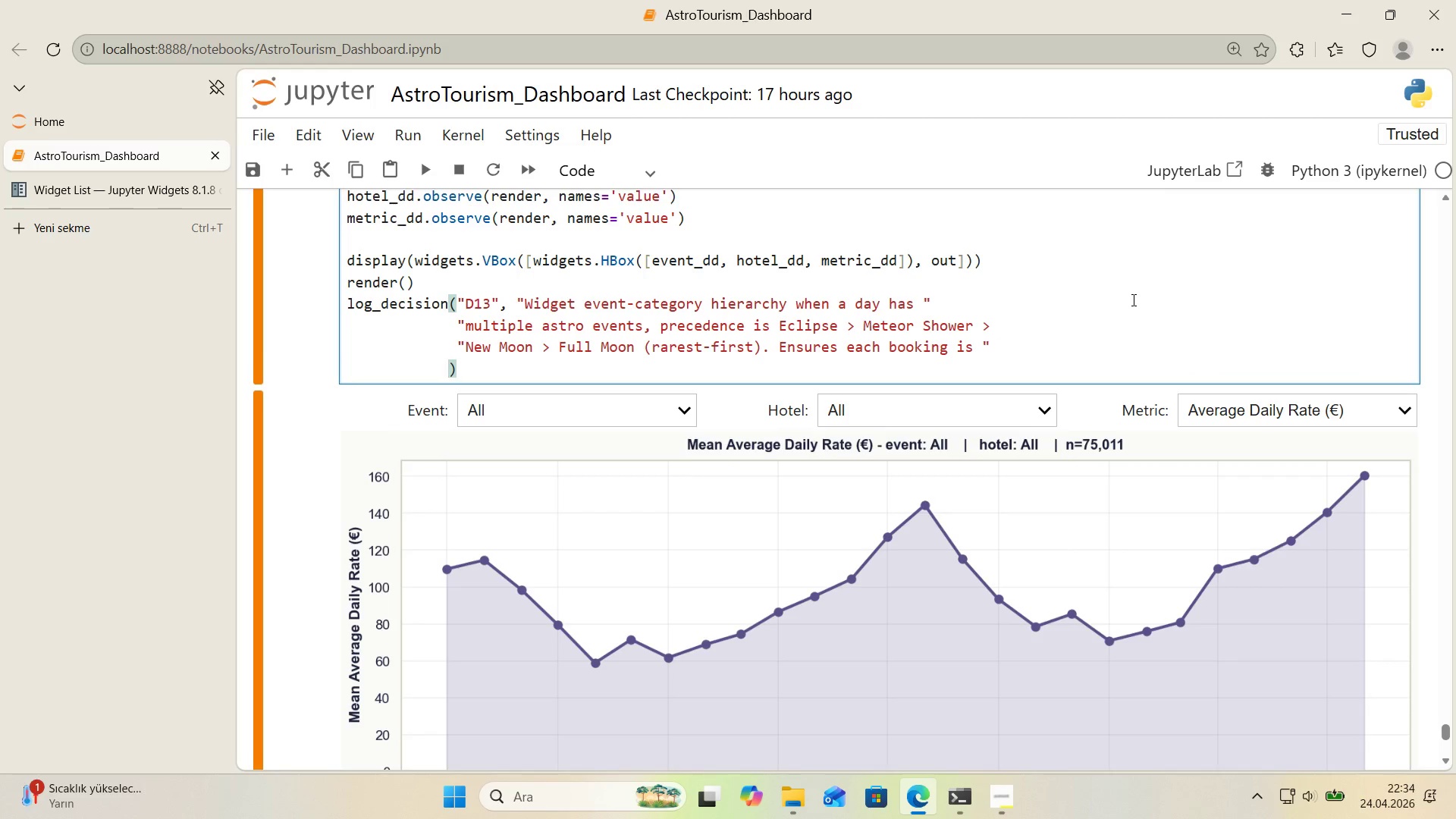 
key(Space)
 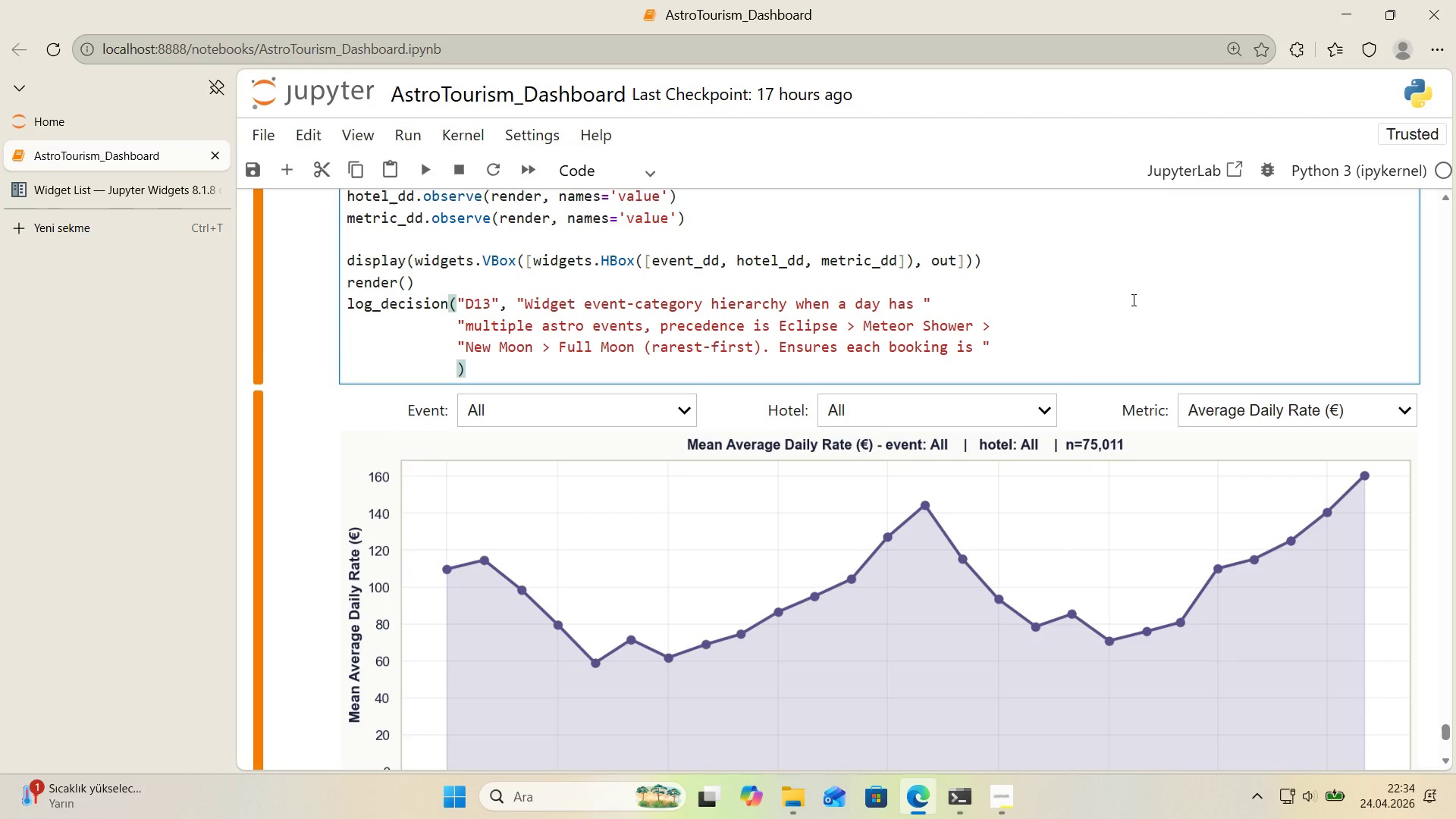 
key(Backquote)
 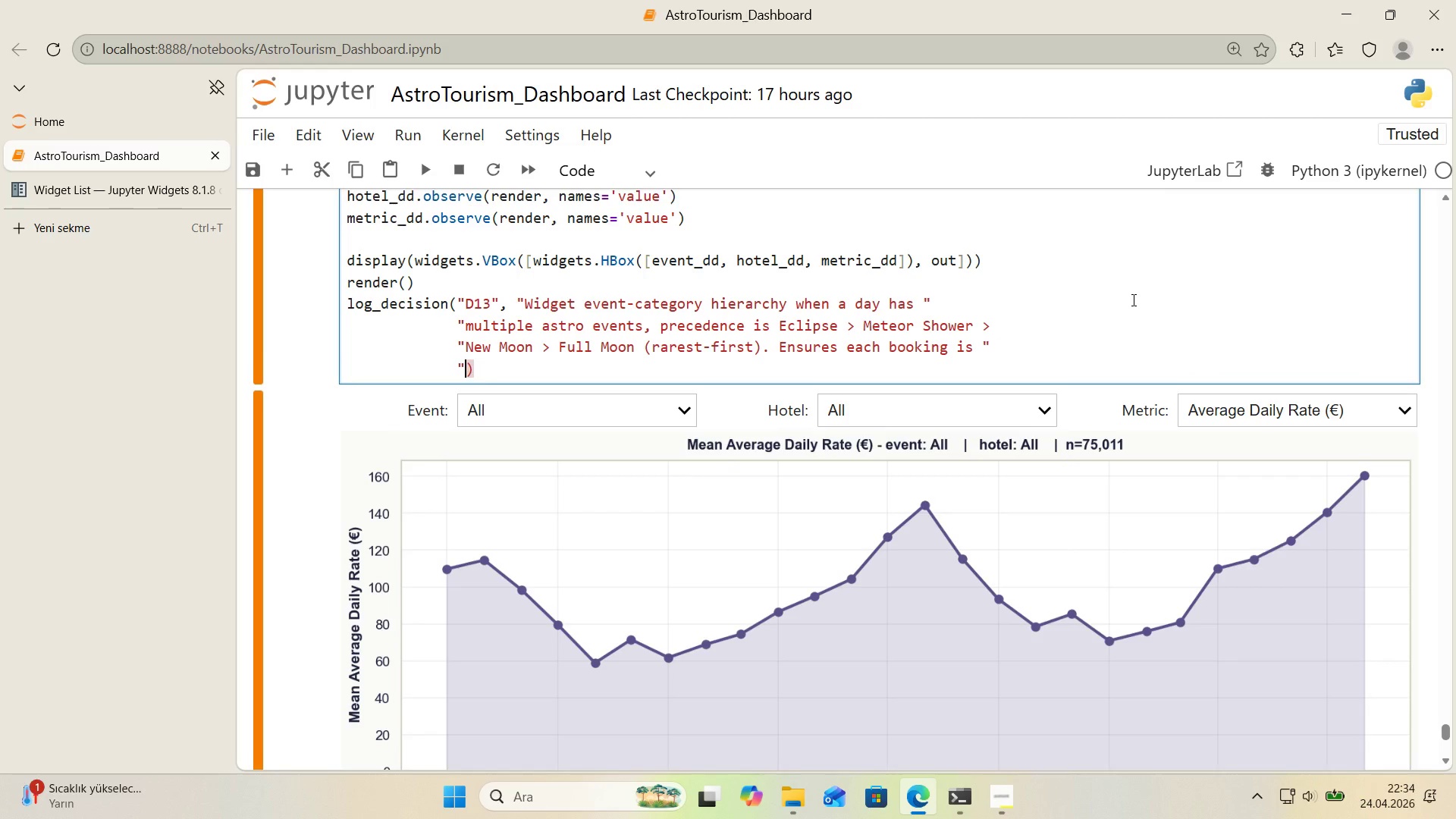 
key(Backquote)
 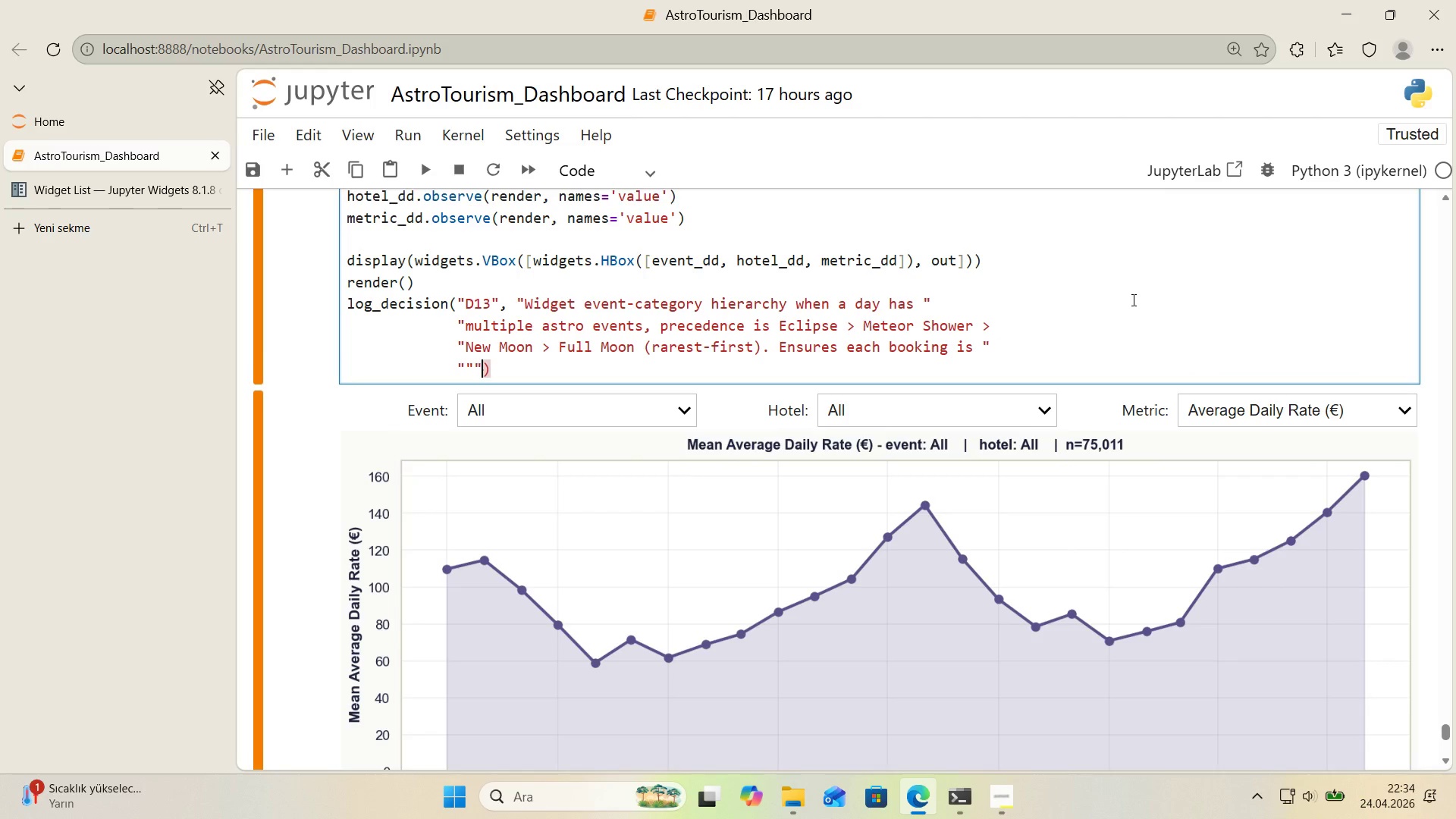 
key(Backquote)
 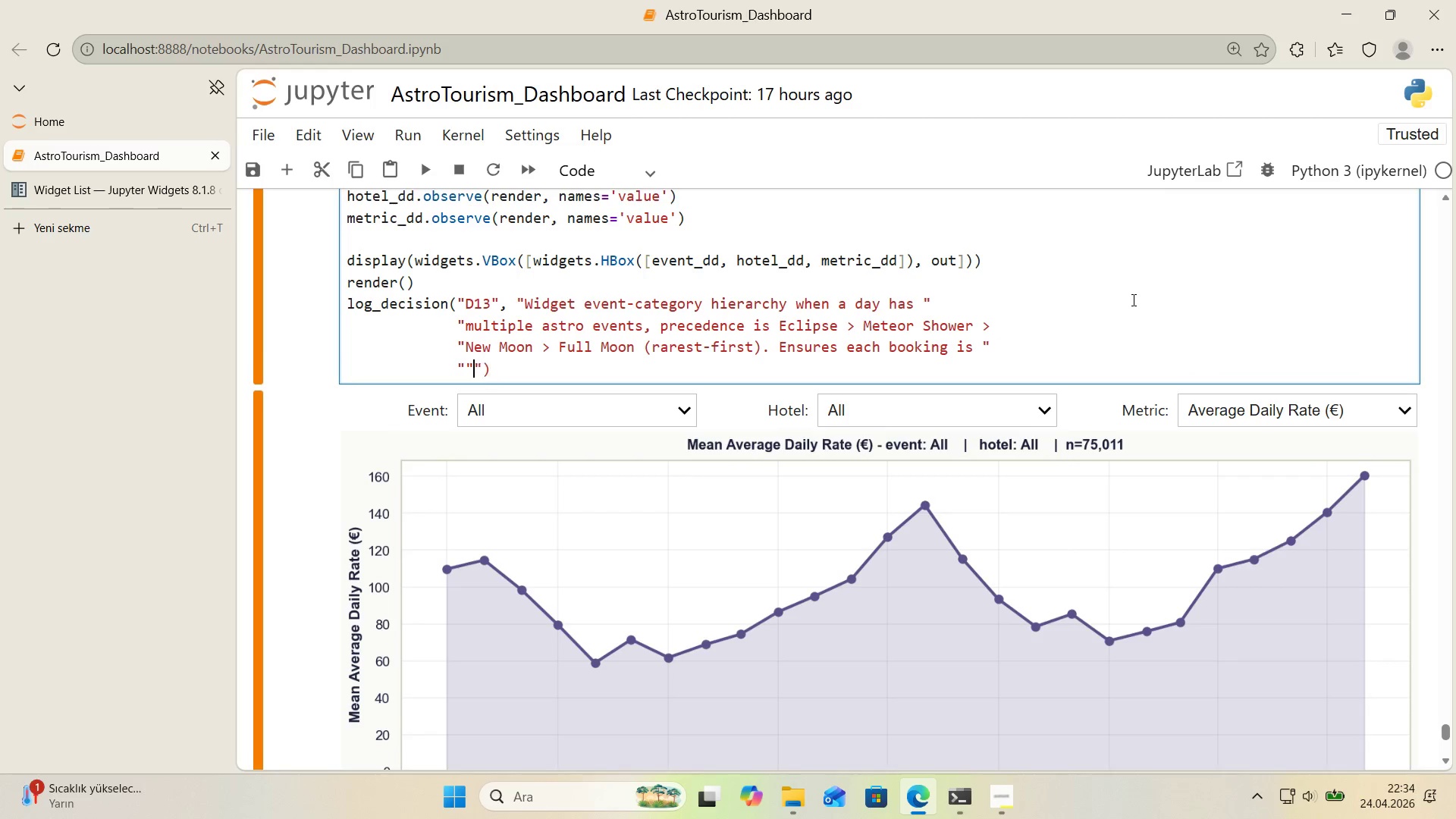 
key(ArrowLeft)
 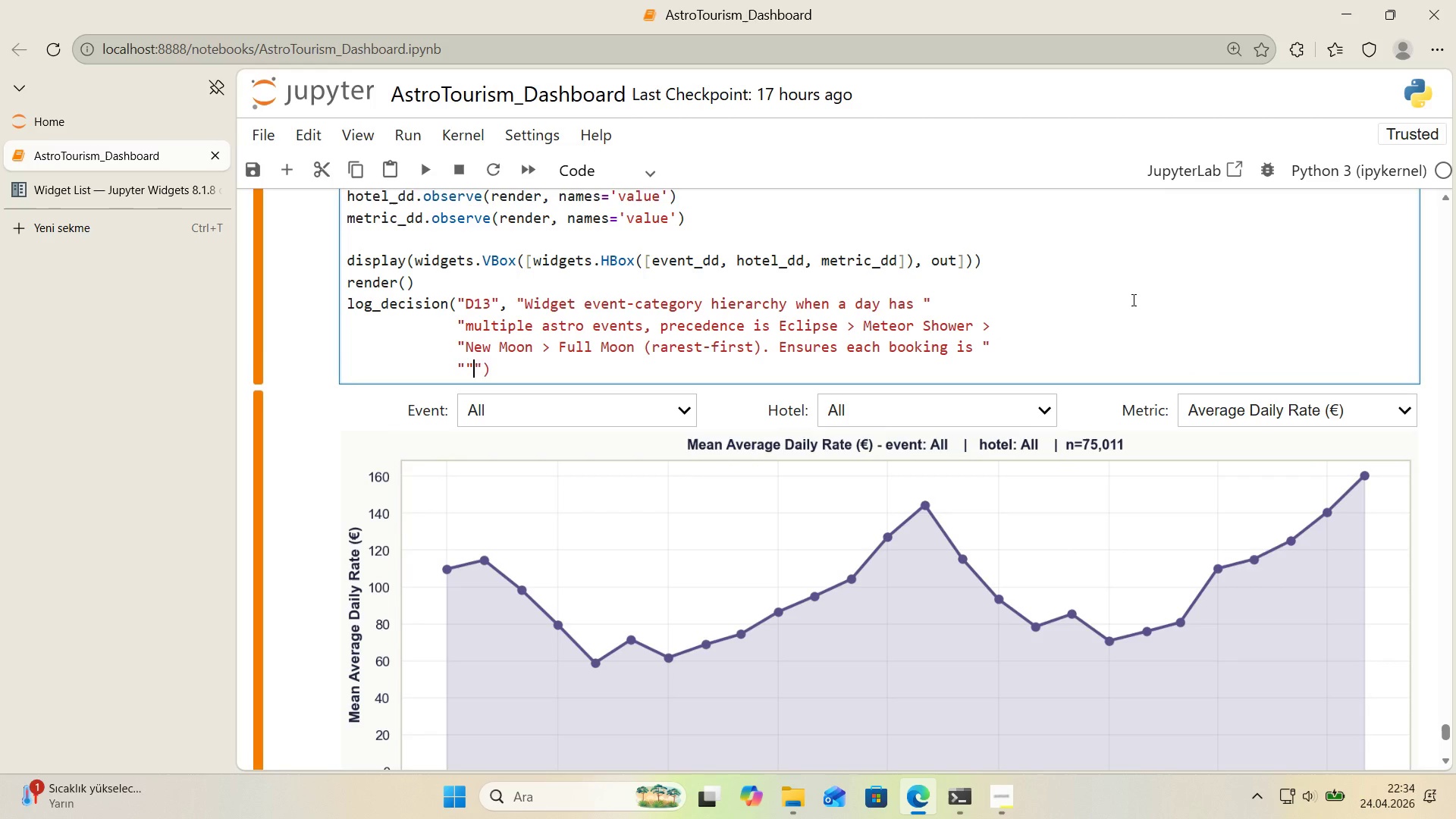 
key(Backspace)
type(tagged)
 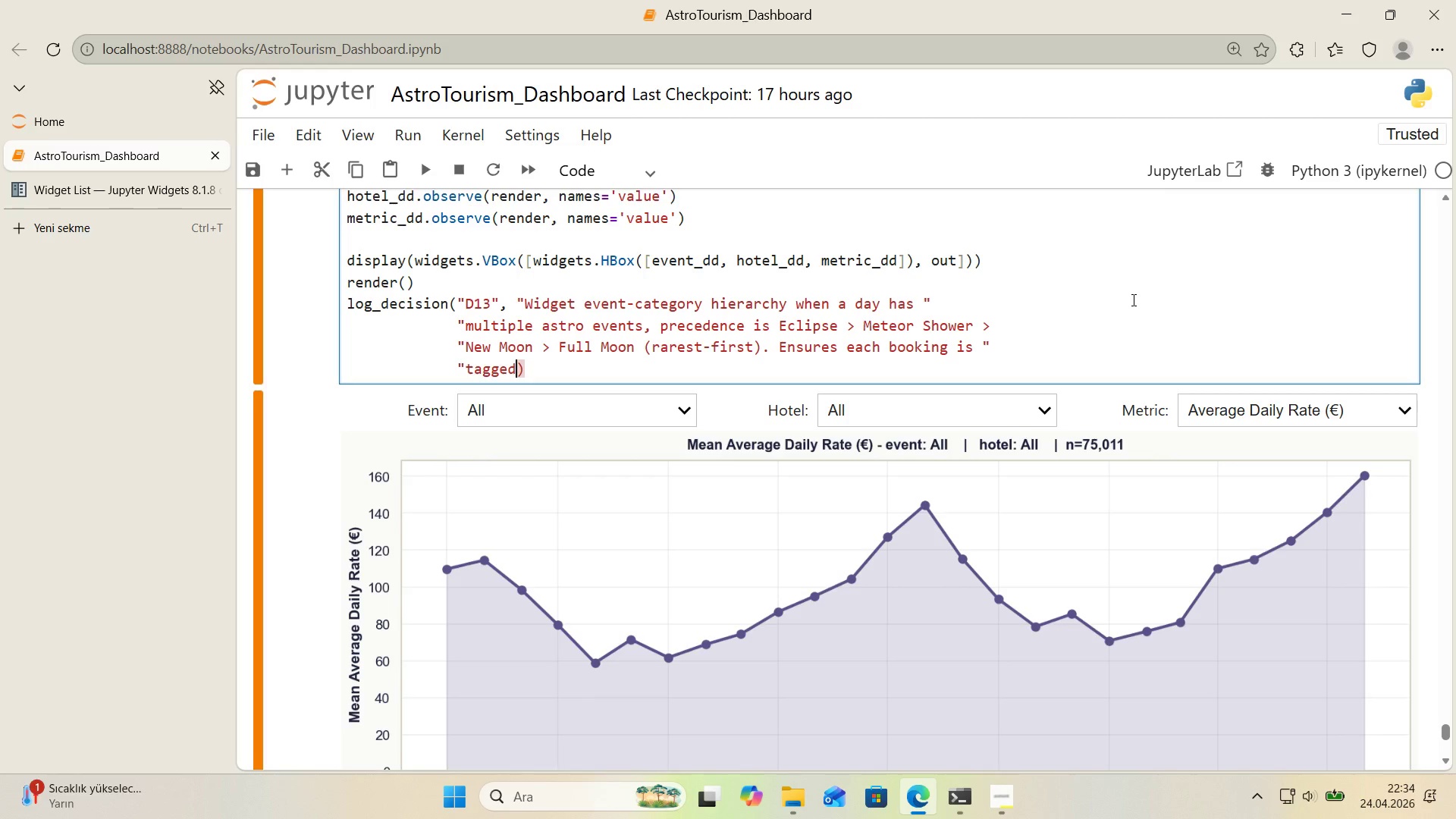 
type( w'th 'ts most)
 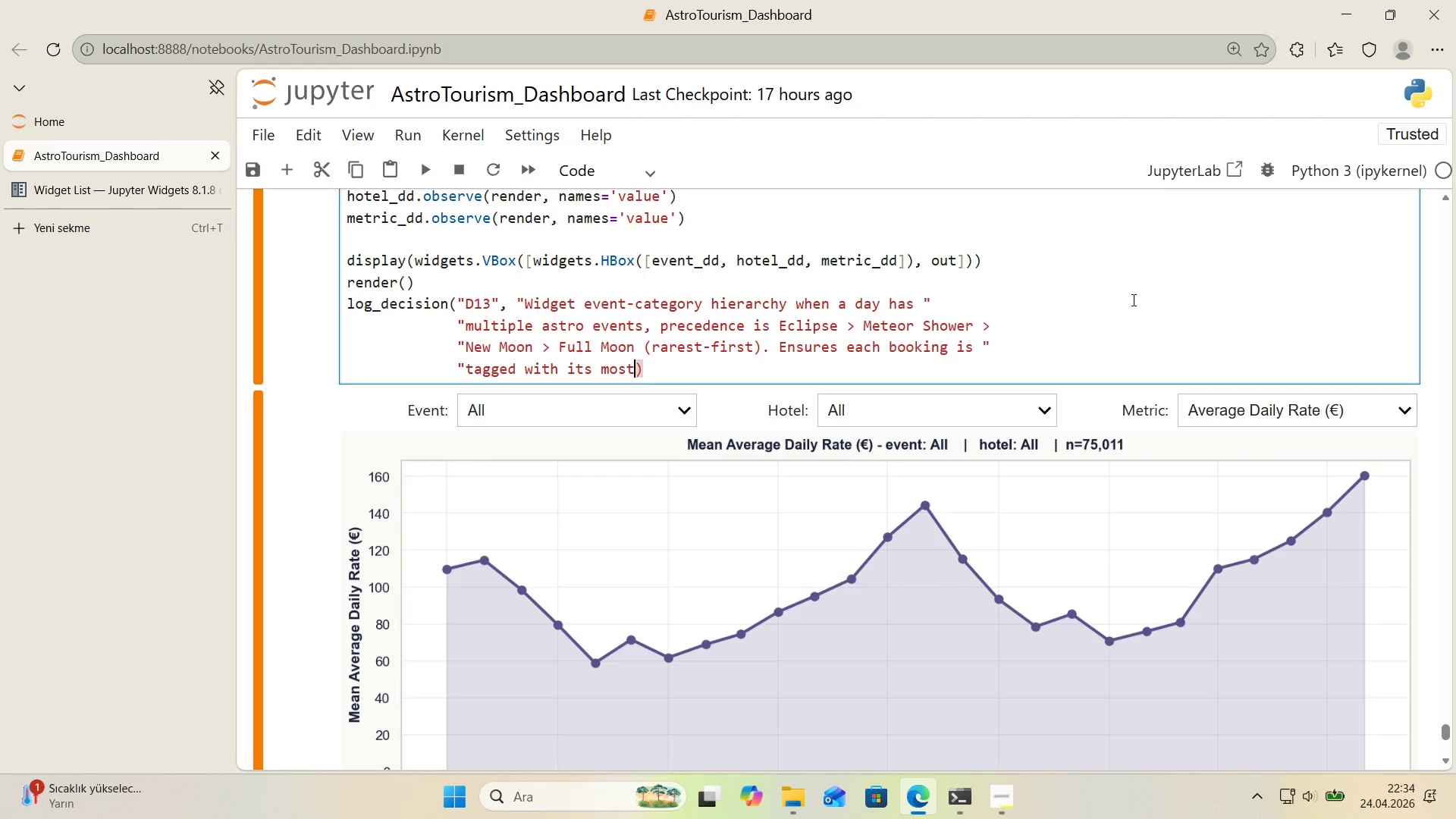 
type( sal'ent event.)
 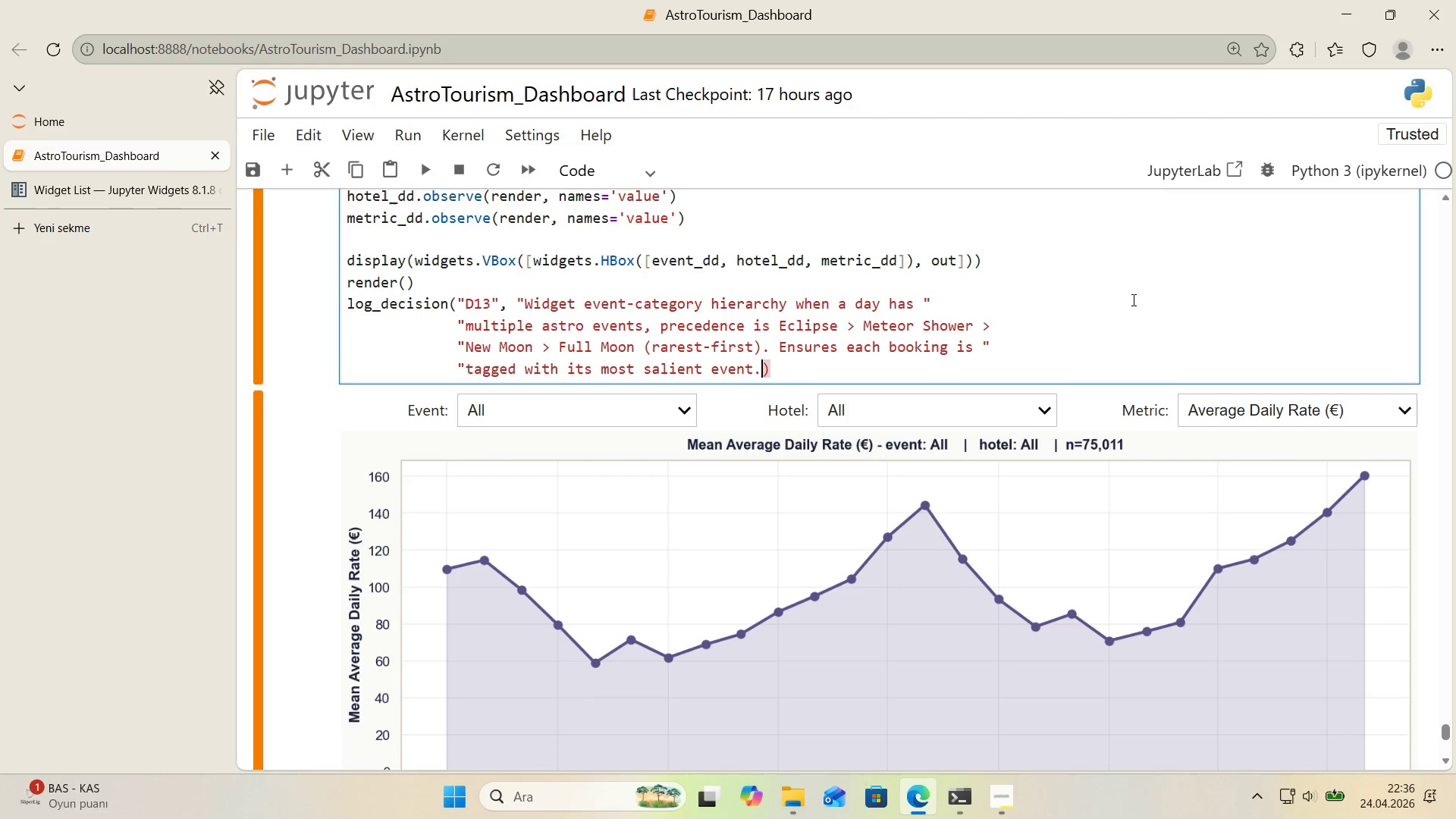 
wait(118.28)
 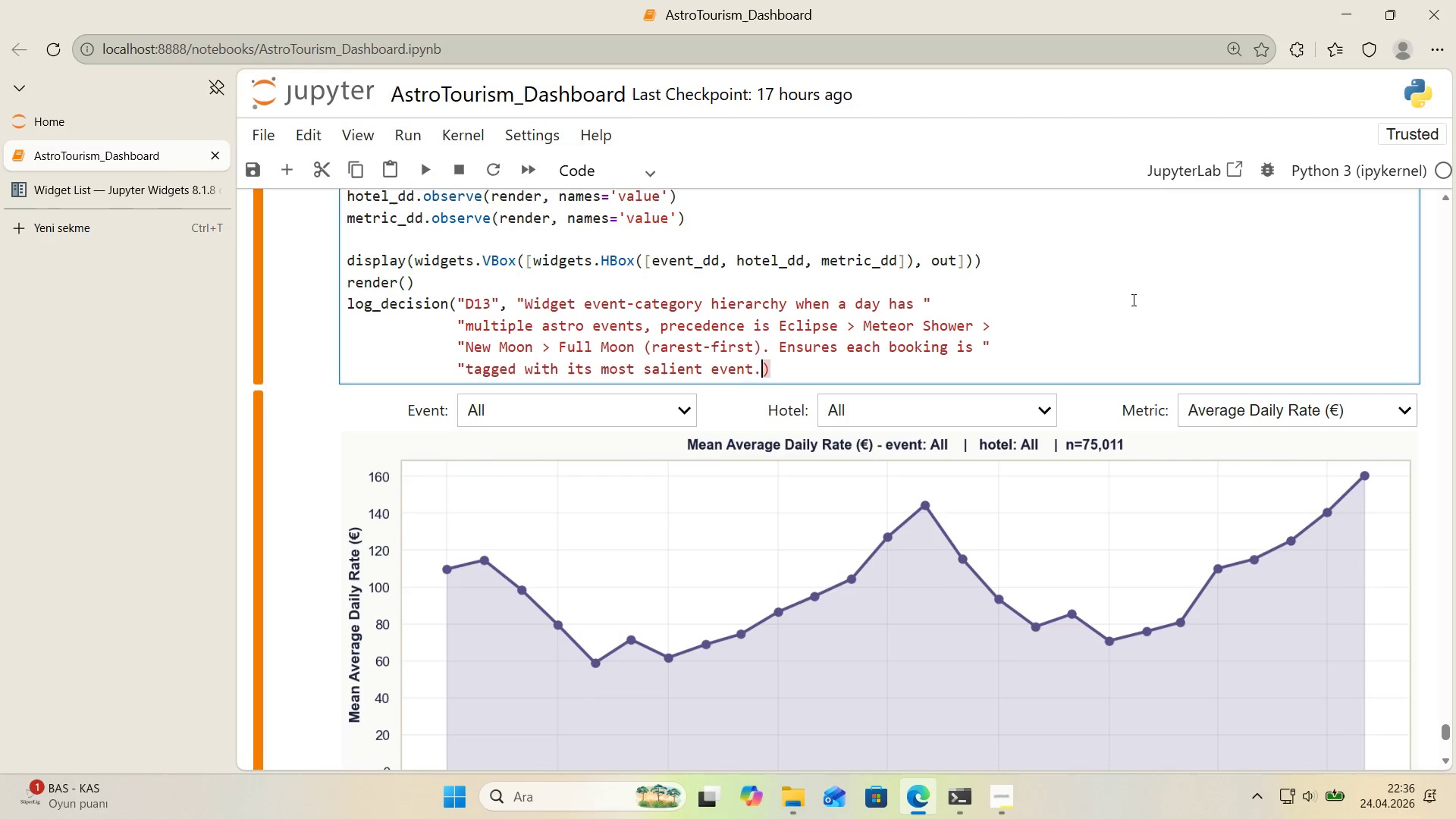 
left_click([654, 284])
 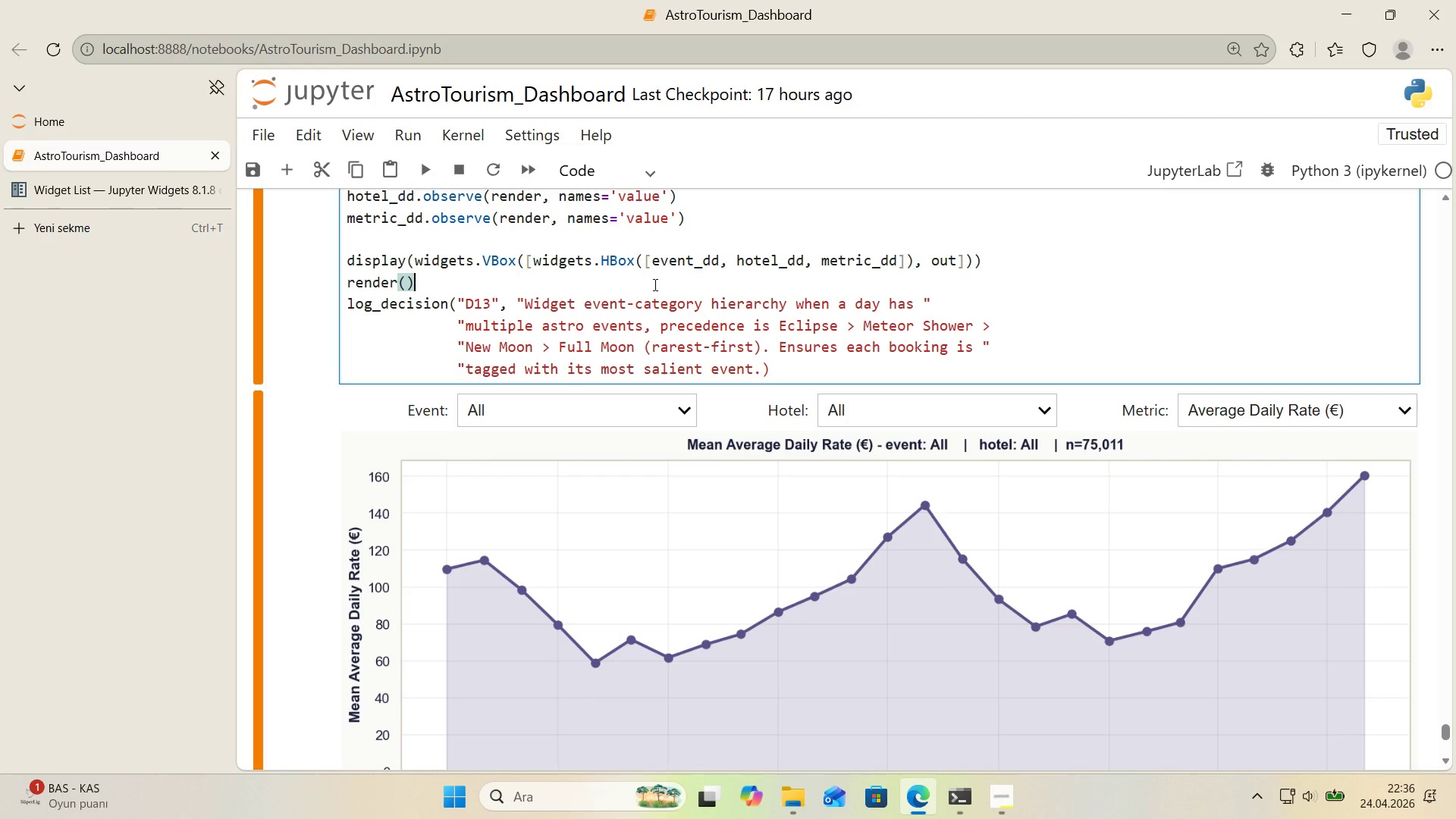 
key(Enter)
 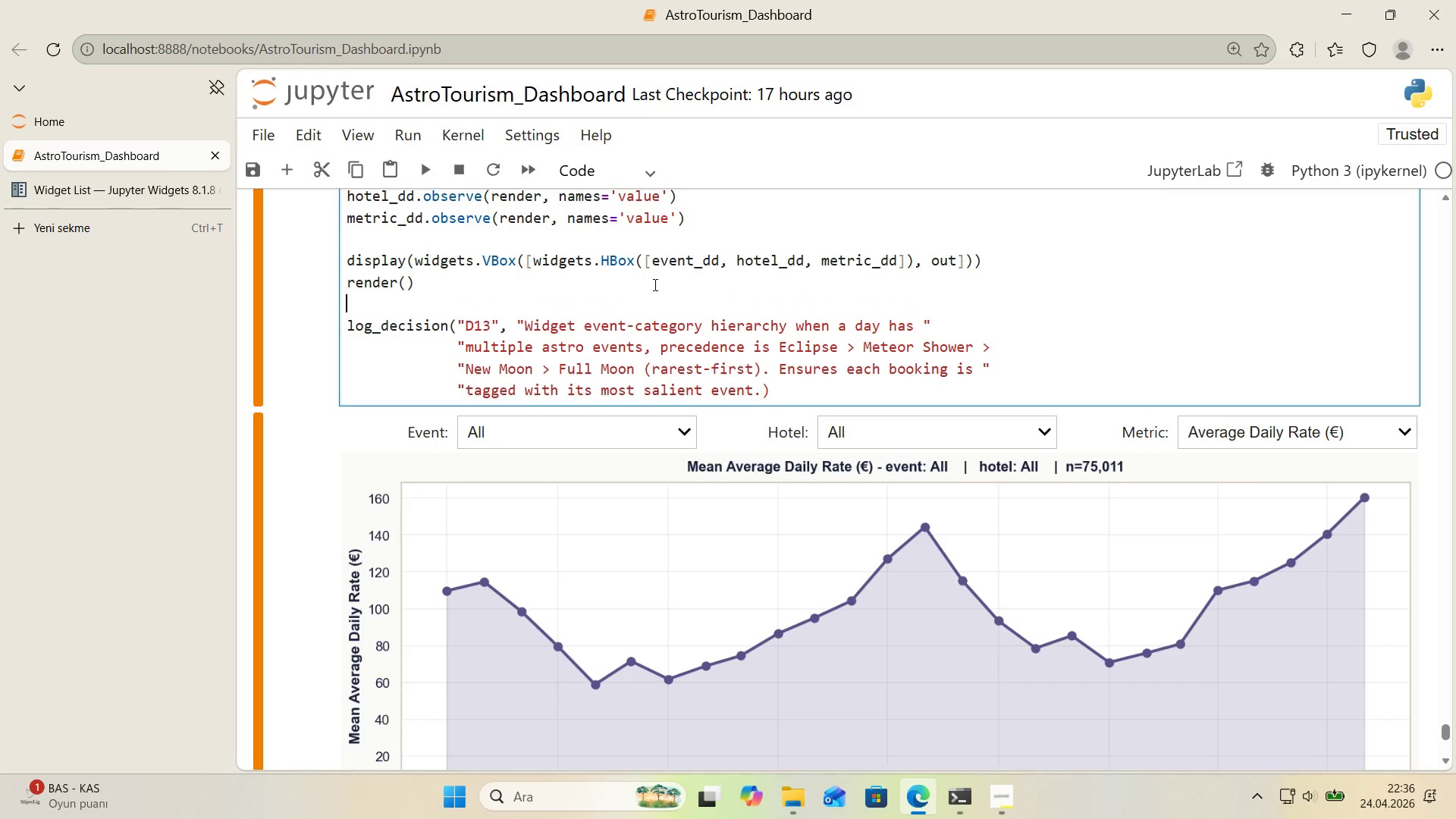 
key(Alt+Control+AltRight)
 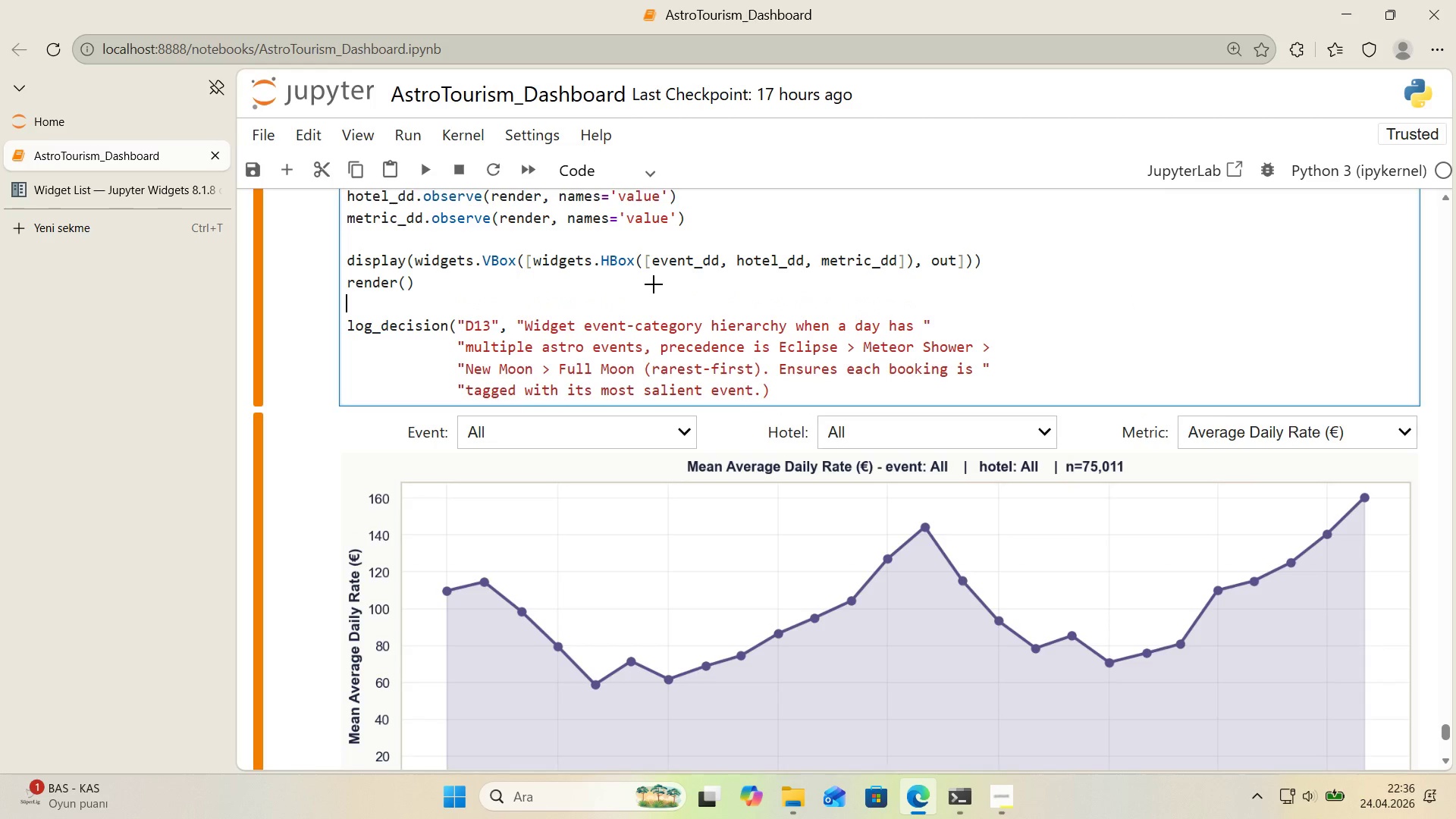 
key(Control+ControlLeft)
 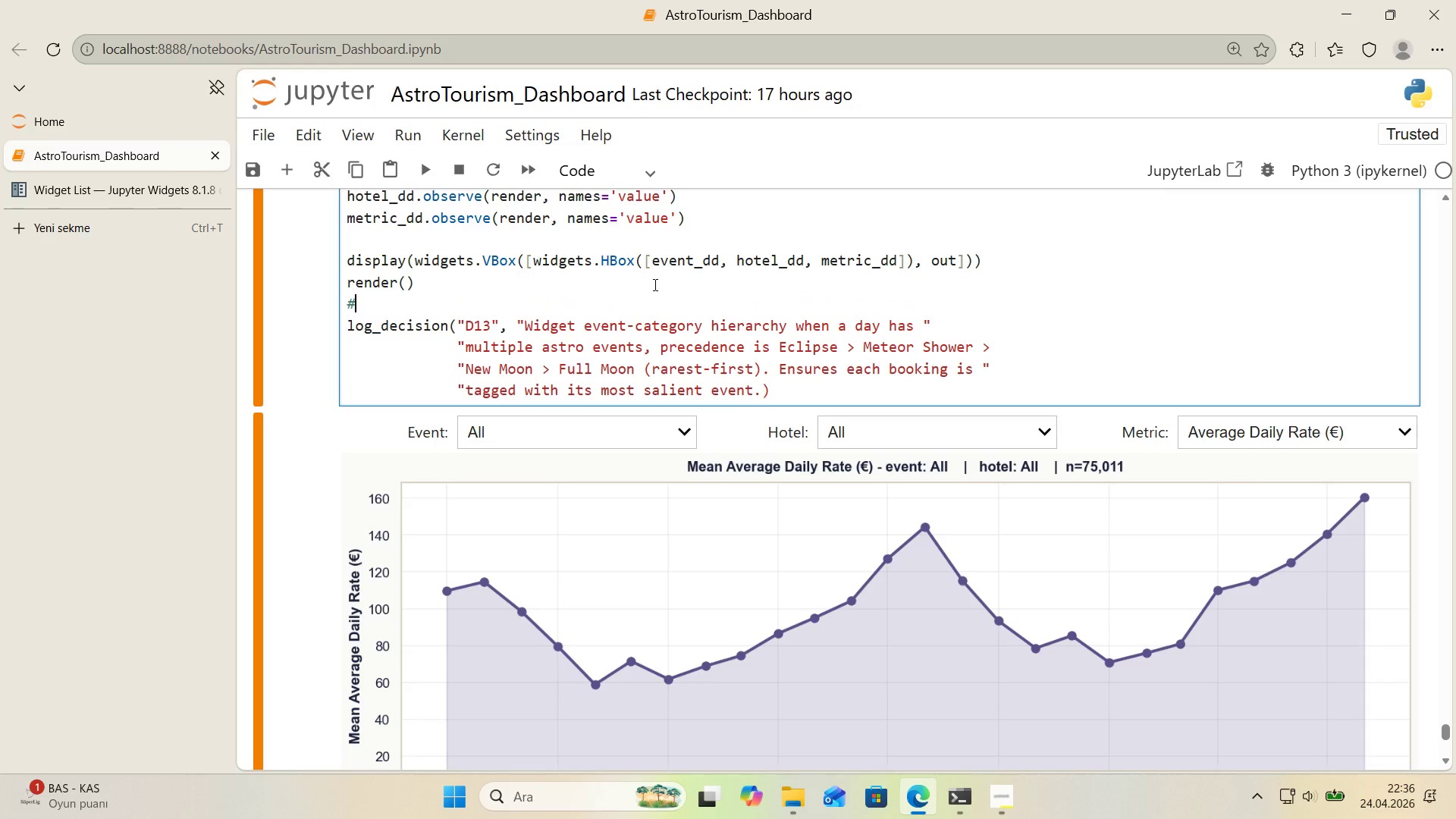 
key(Alt+Control+3)
 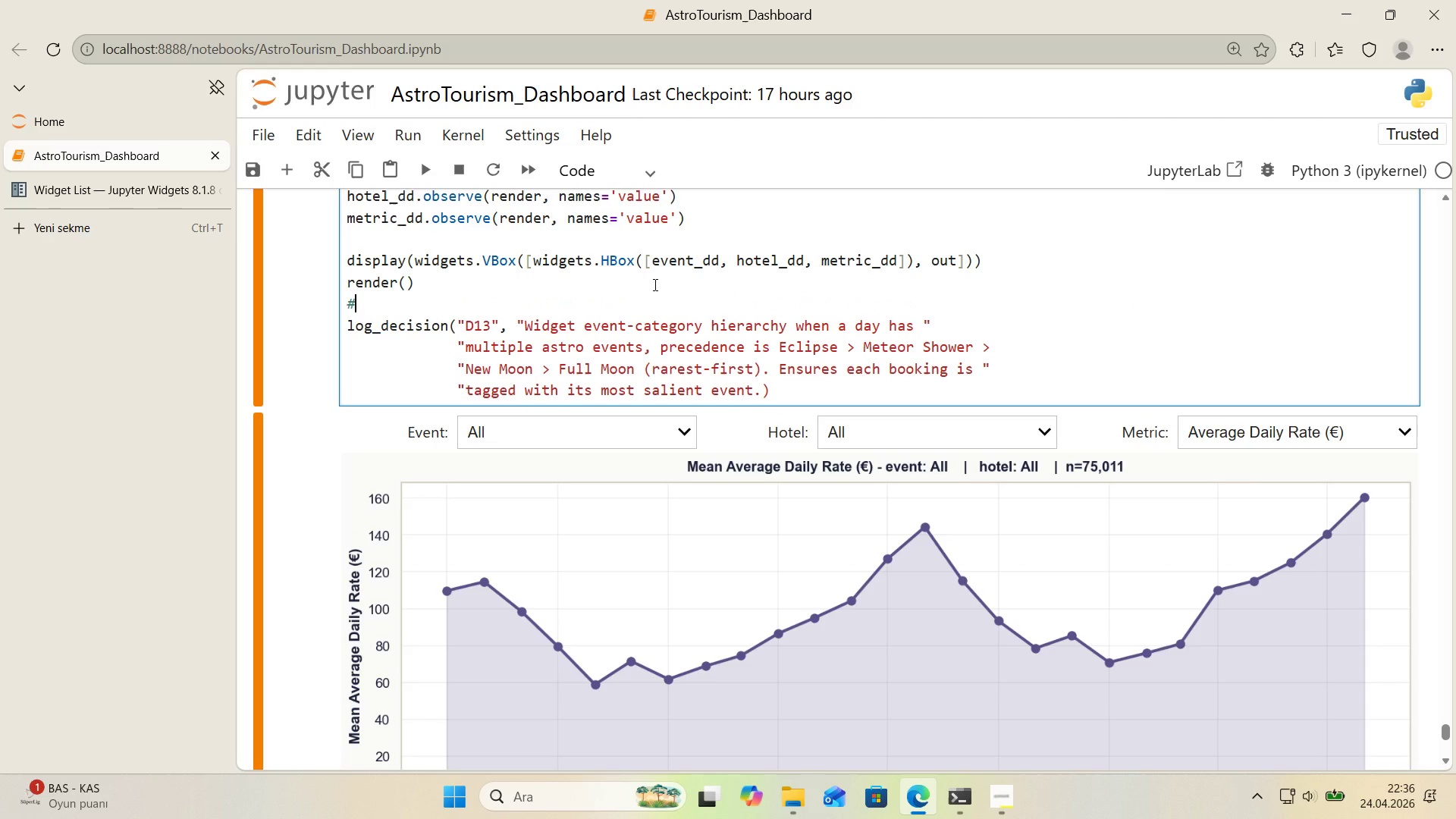 
type(D 13 ap)
key(Backspace)
key(Backspace)
key(Backspace)
key(Backspace)
key(Backspace)
key(Backspace)
type(13 appl'es to the w'dget@s event-category h'erarchy above)
 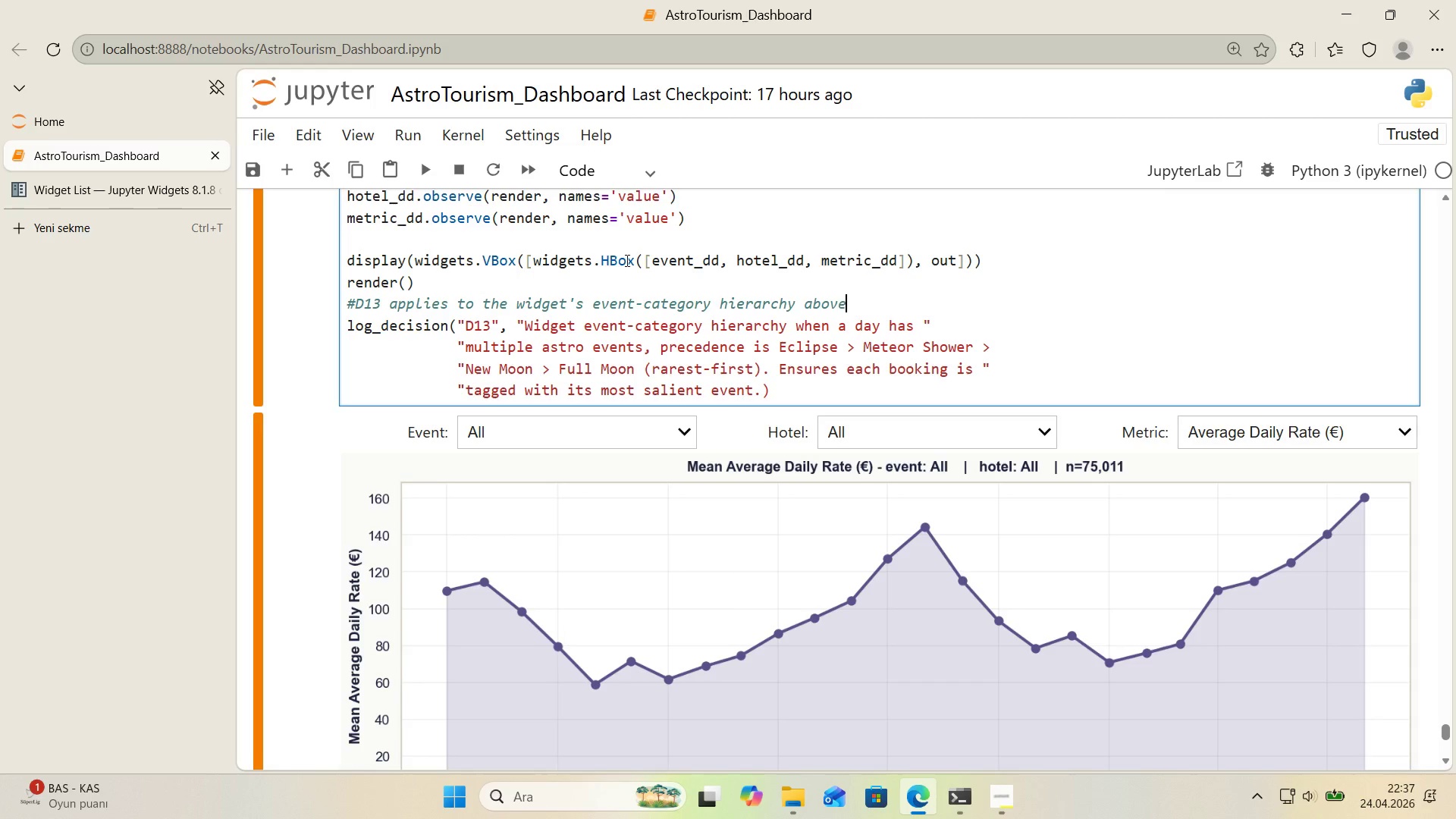 
left_click([356, 304])
 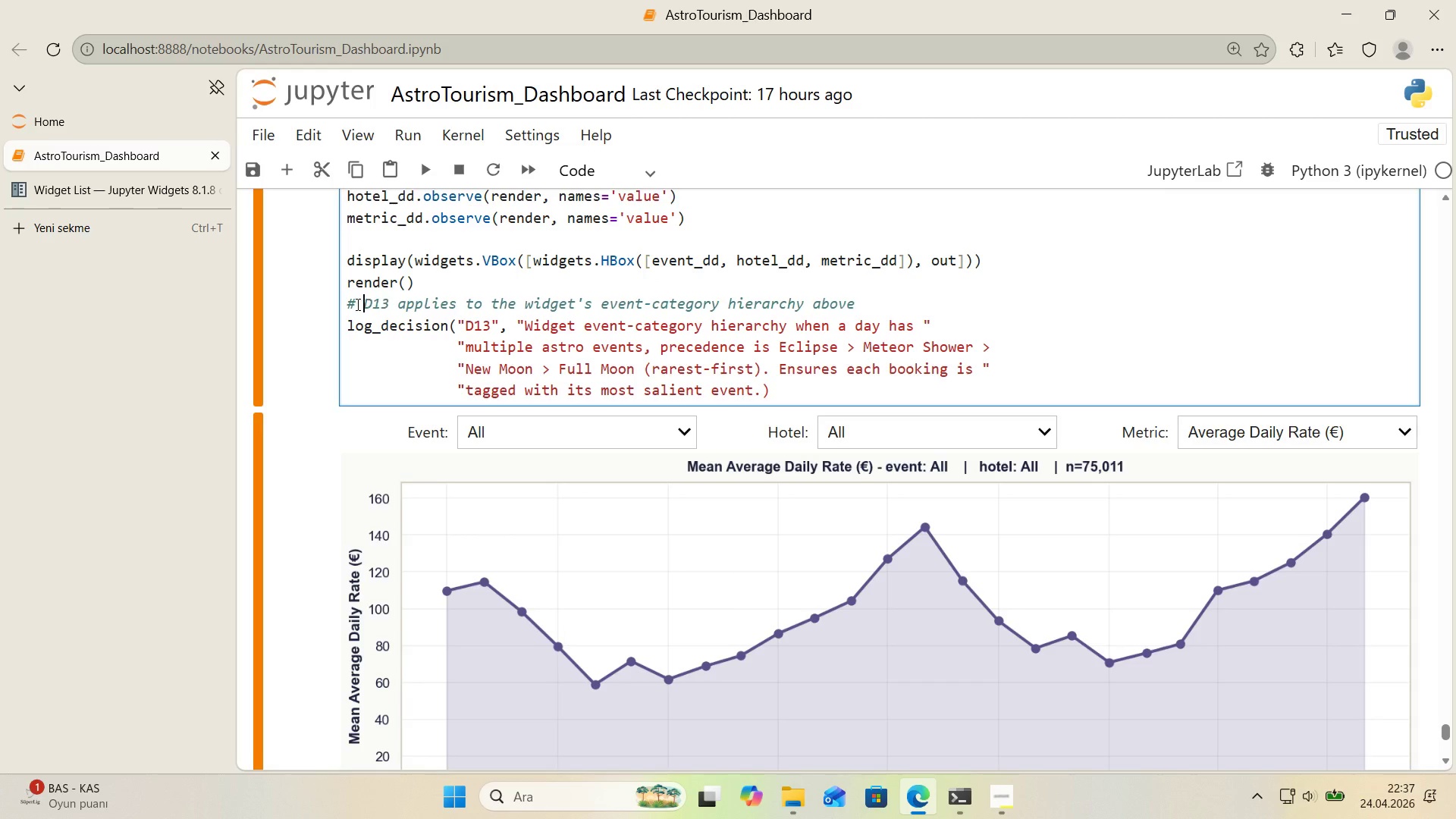 
key(Space)
 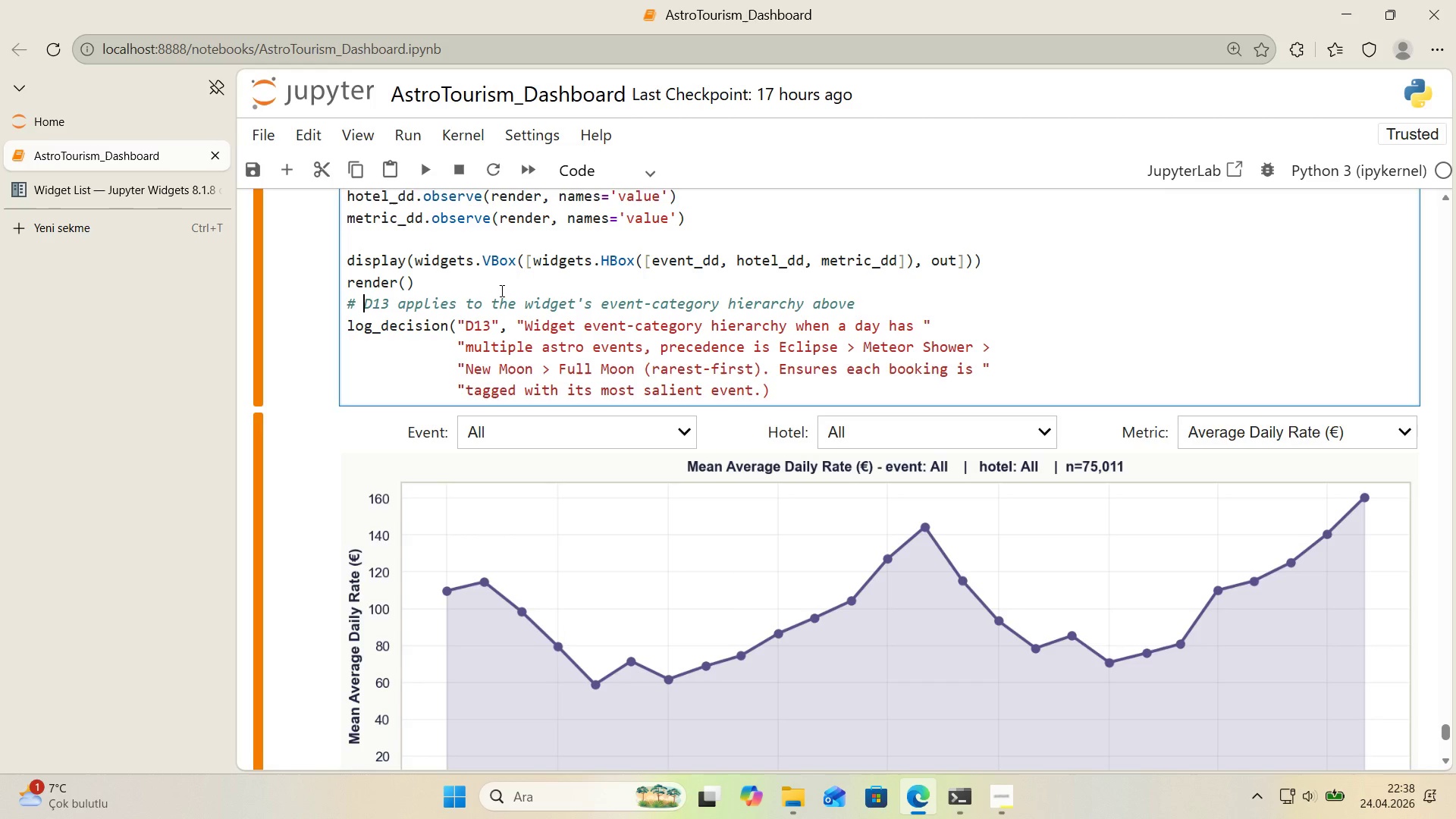 
wait(61.73)
 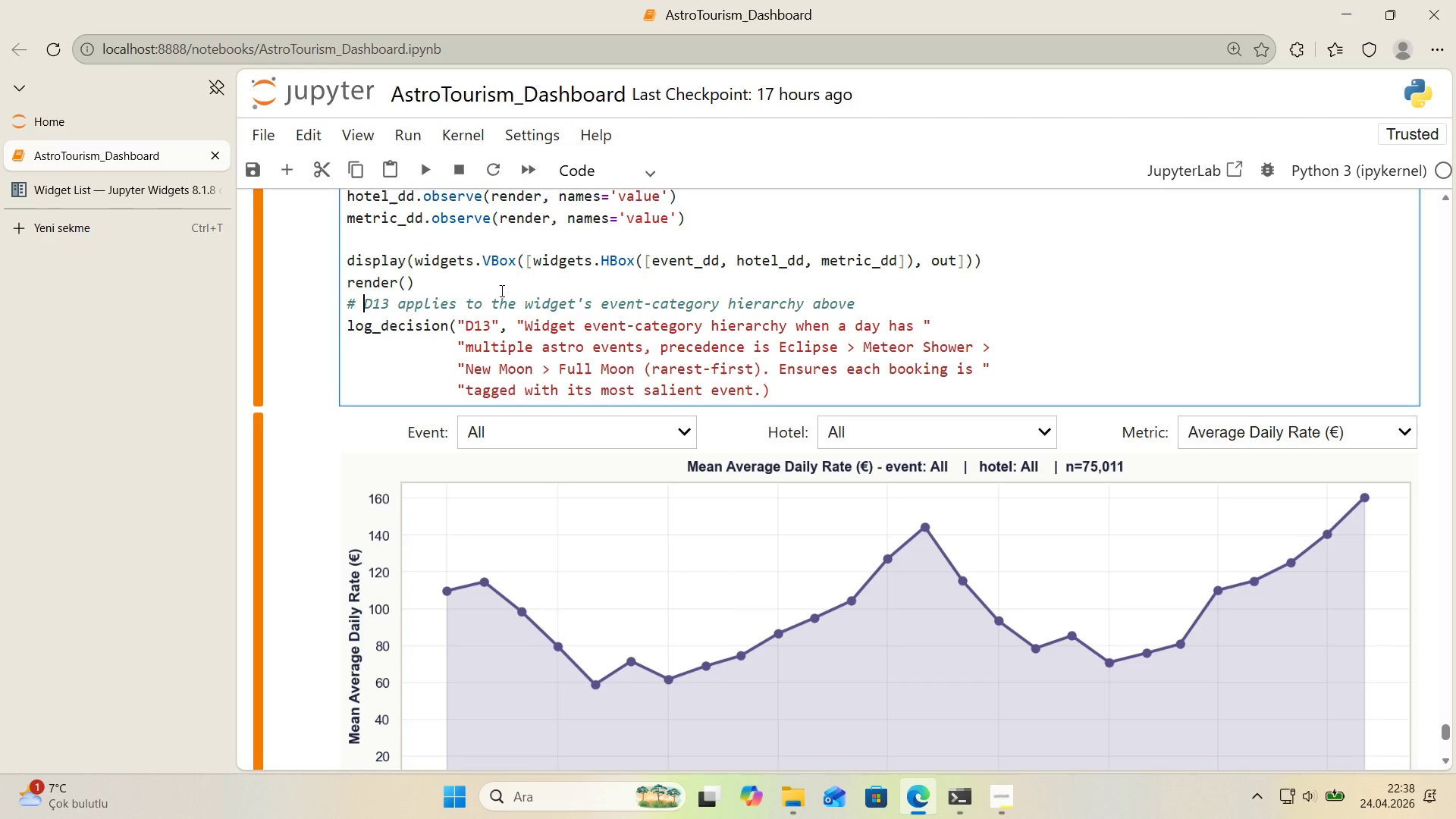 
scroll: coordinate [500, 290], scroll_direction: down, amount: 5.0
 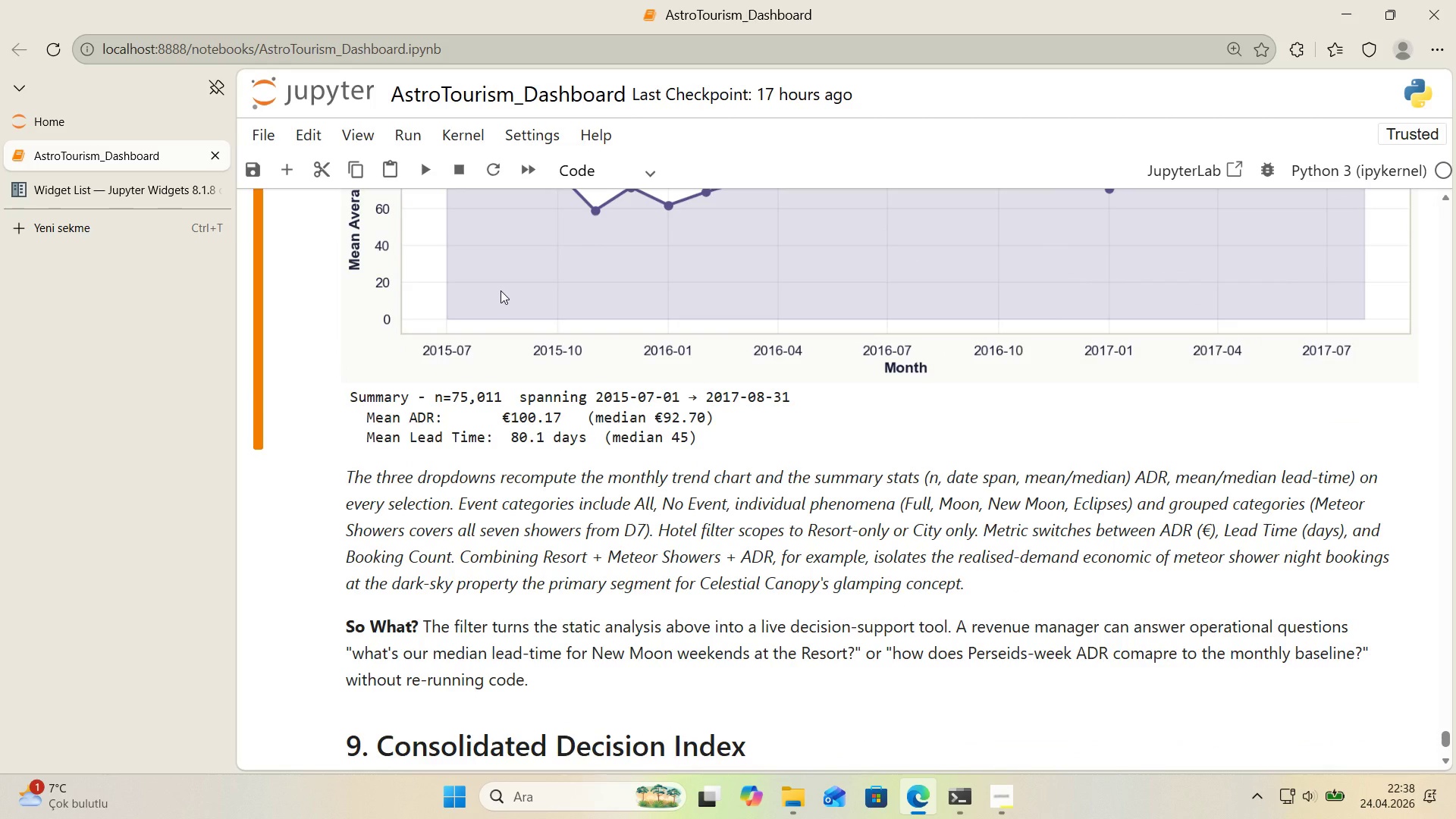 
scroll: coordinate [500, 290], scroll_direction: up, amount: 8.0
 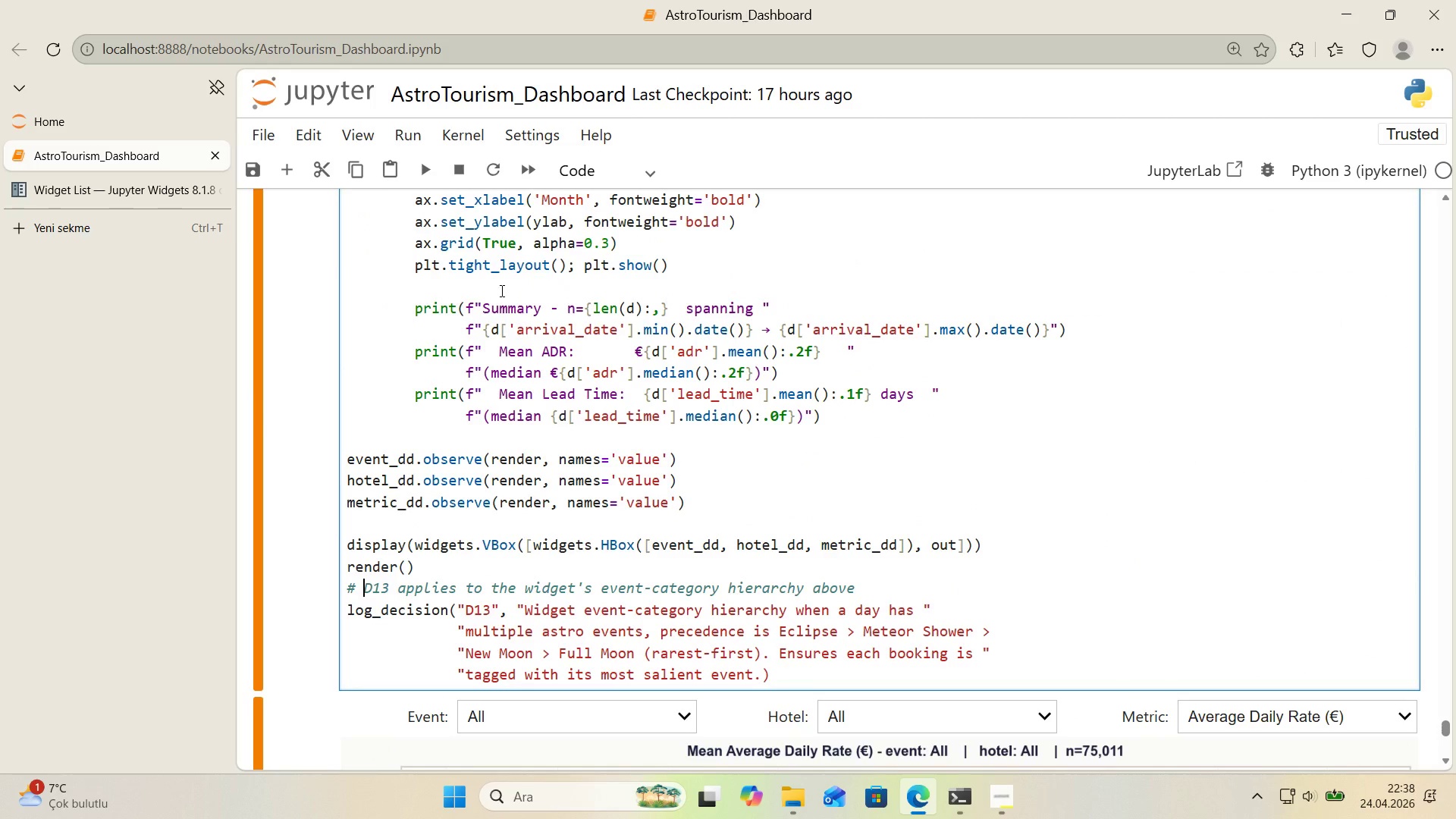 
scroll: coordinate [500, 290], scroll_direction: down, amount: 1.0
 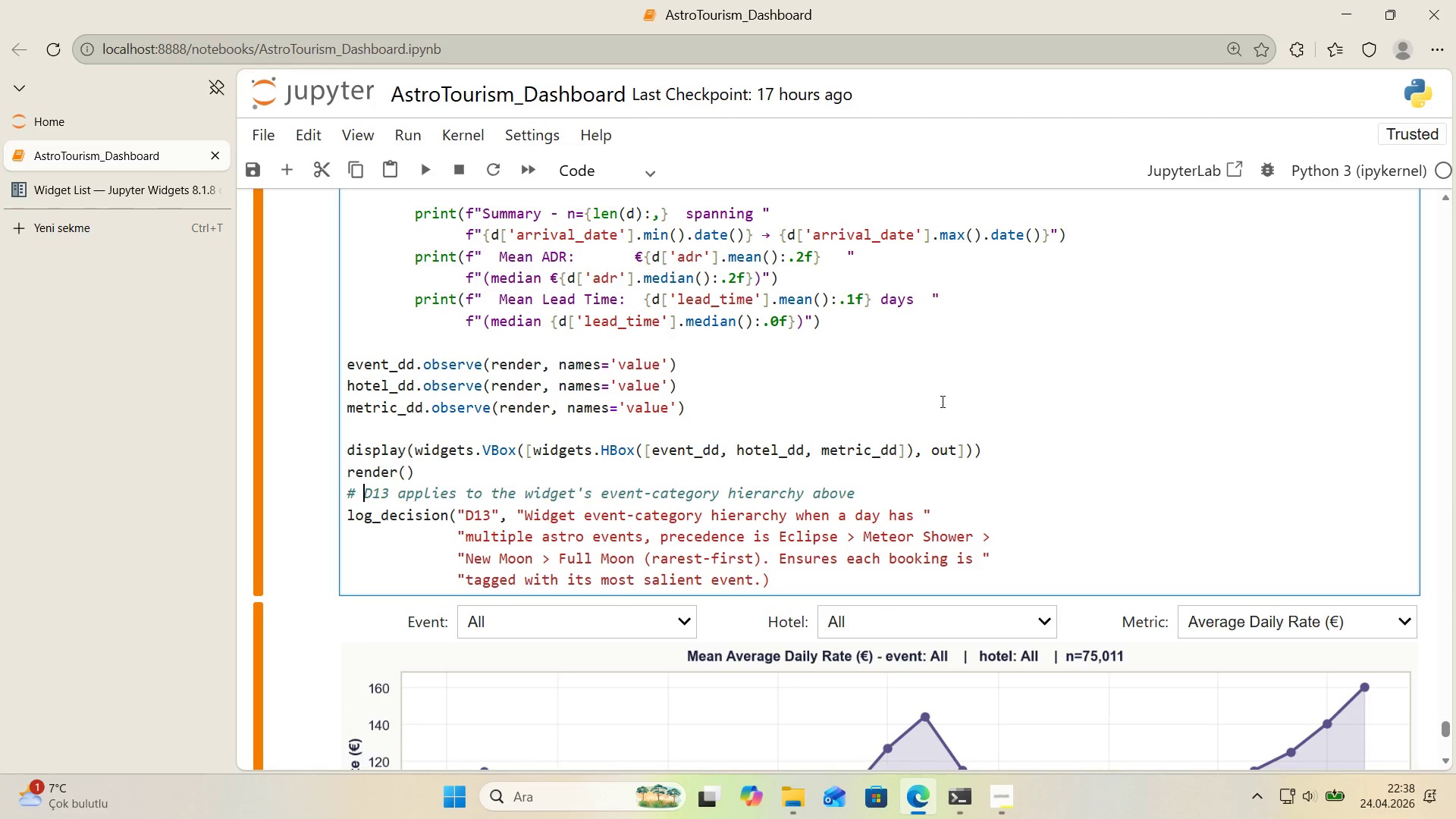 
left_click([549, 466])
 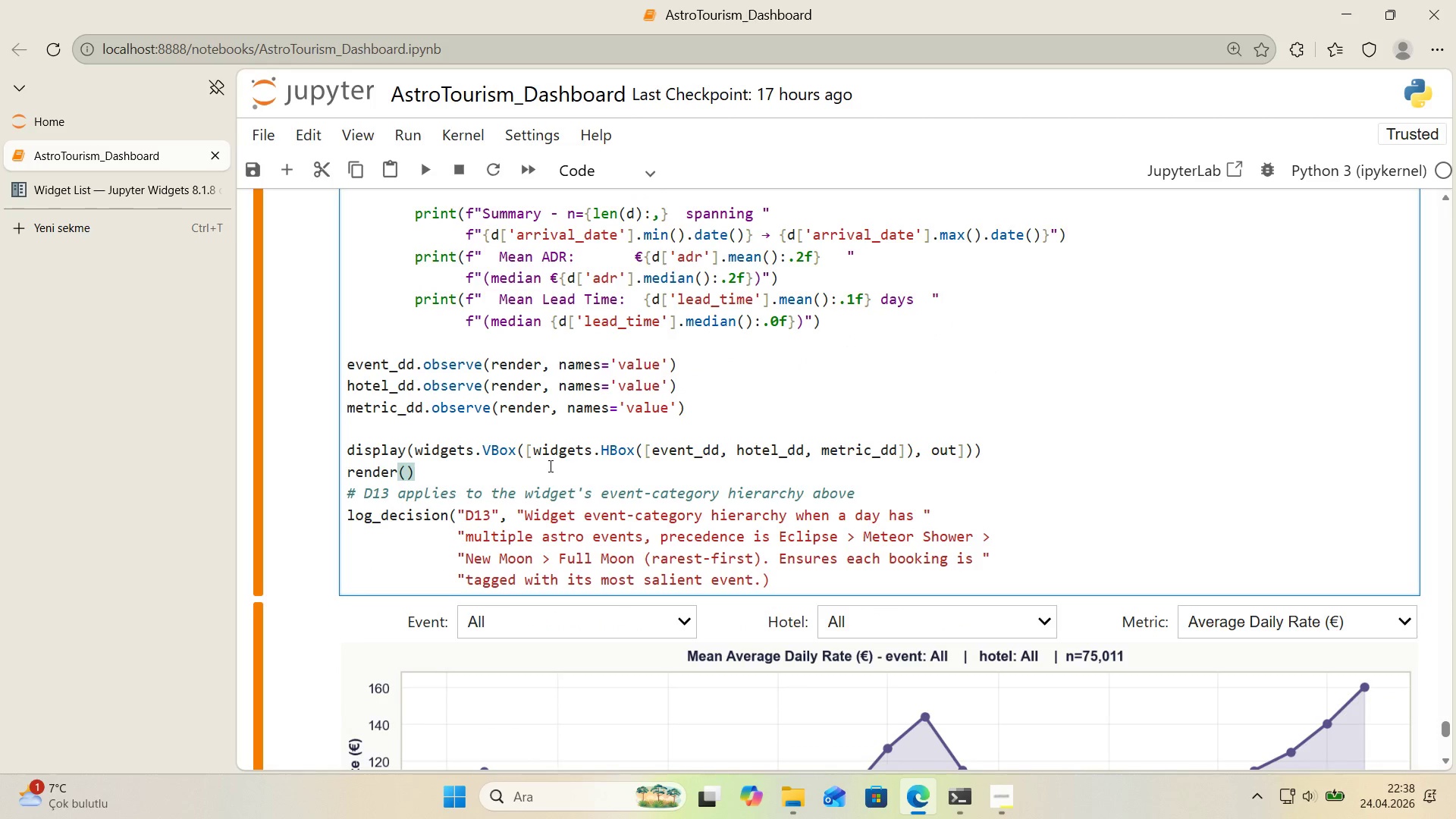 
key(Enter)
 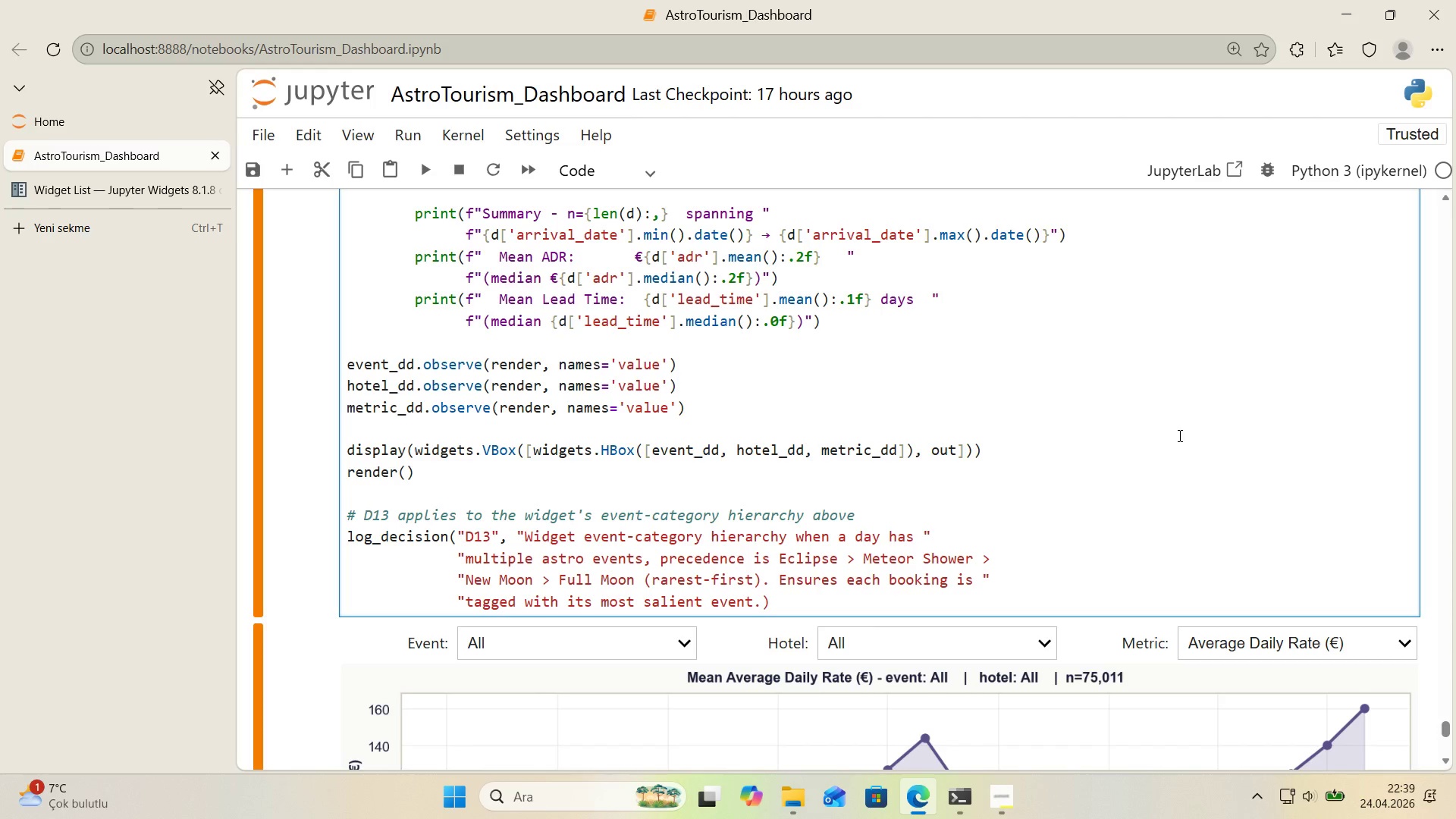 
wait(64.75)
 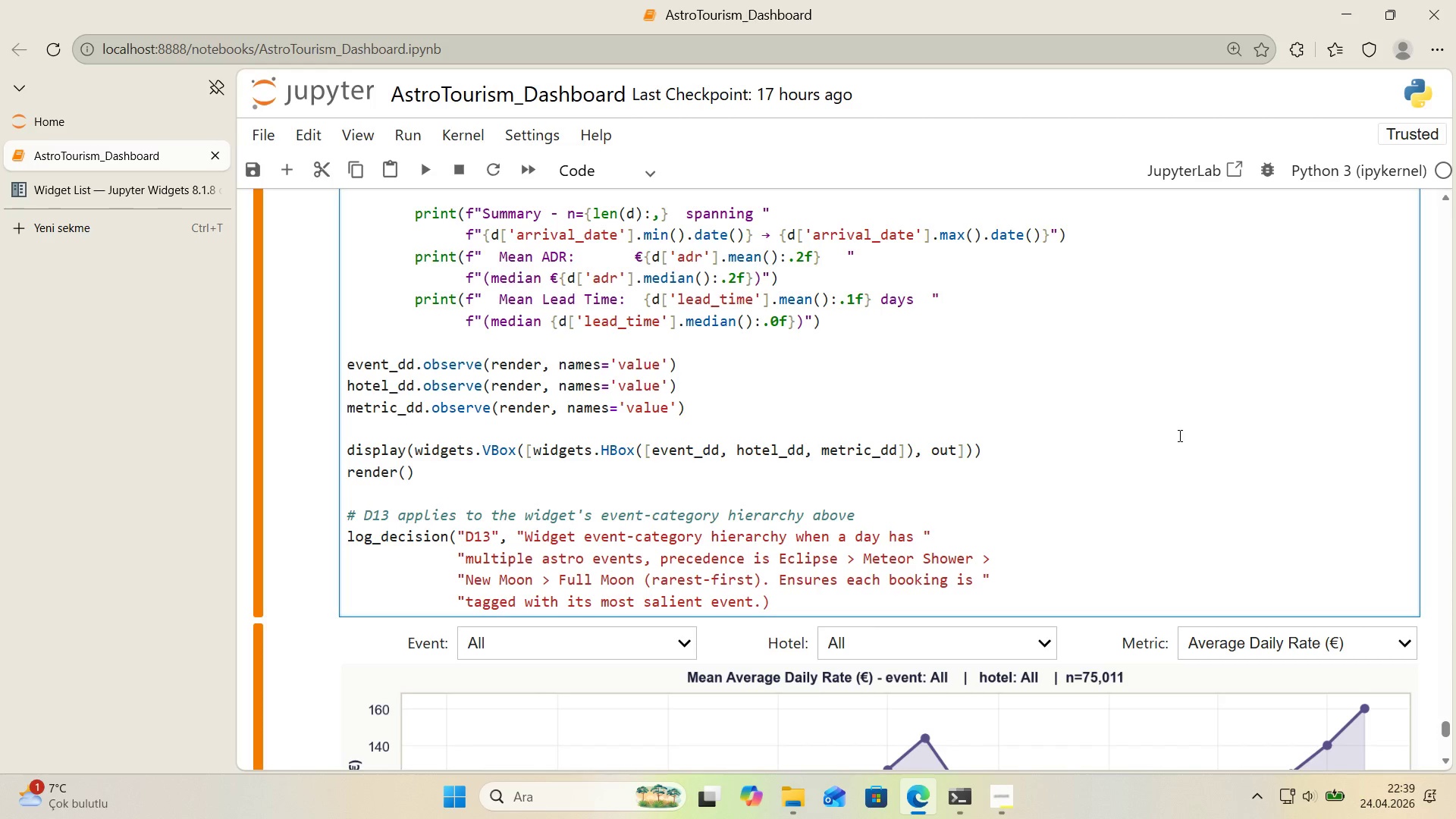 
left_click_drag(start_coordinate=[785, 607], to_coordinate=[347, 513])
 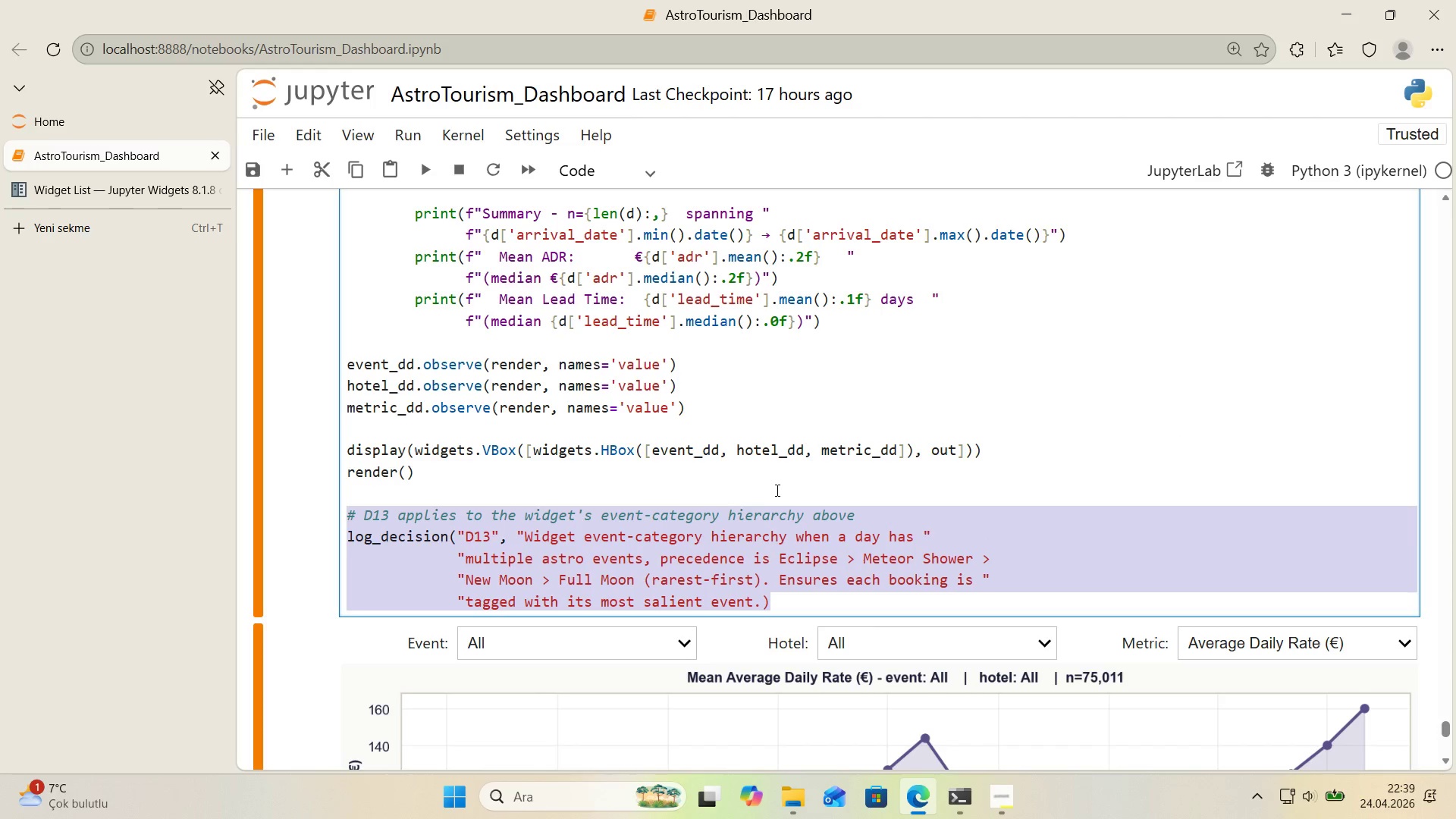 
key(Backspace)
 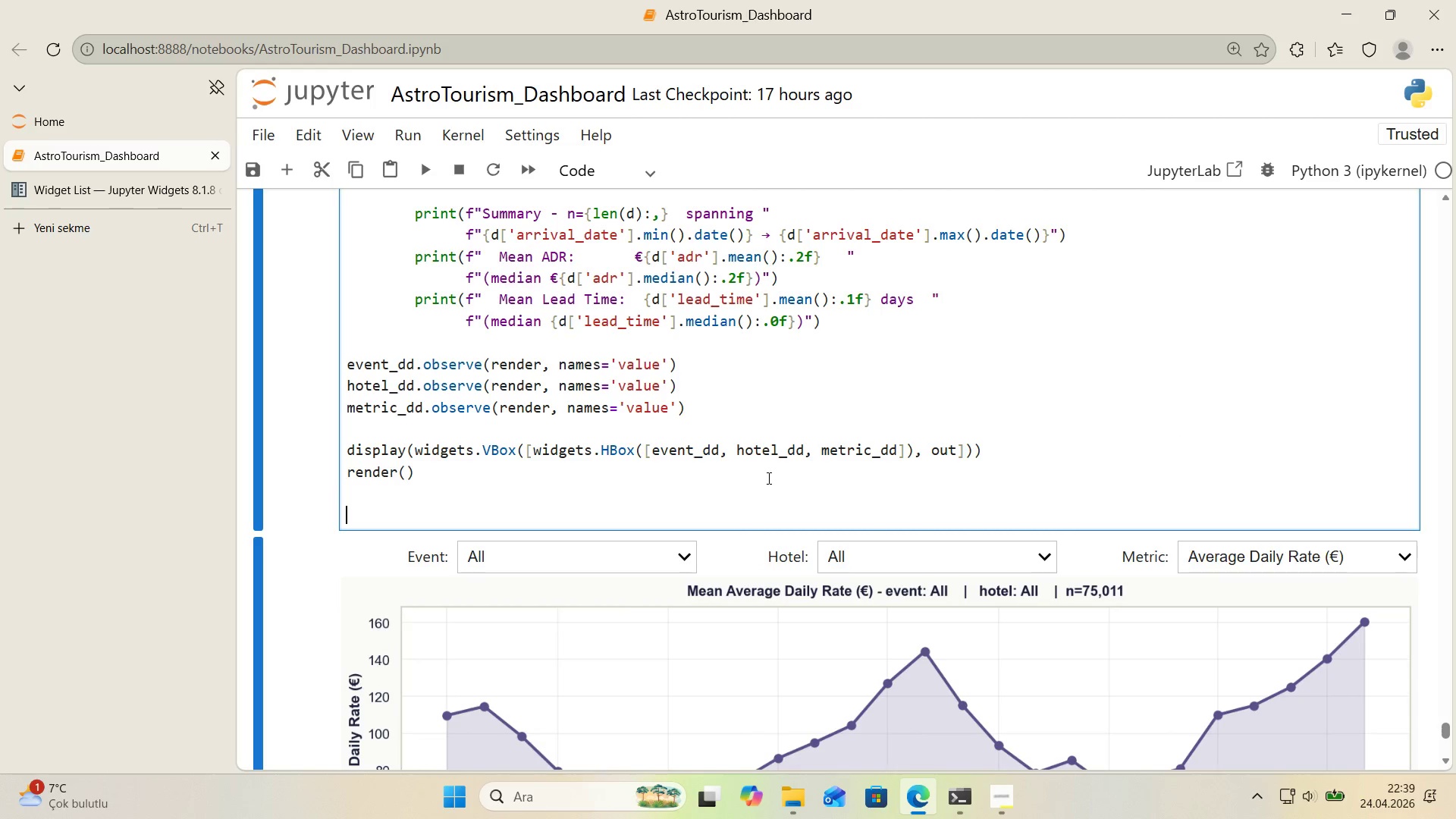 
scroll: coordinate [1221, 431], scroll_direction: down, amount: 8.0
 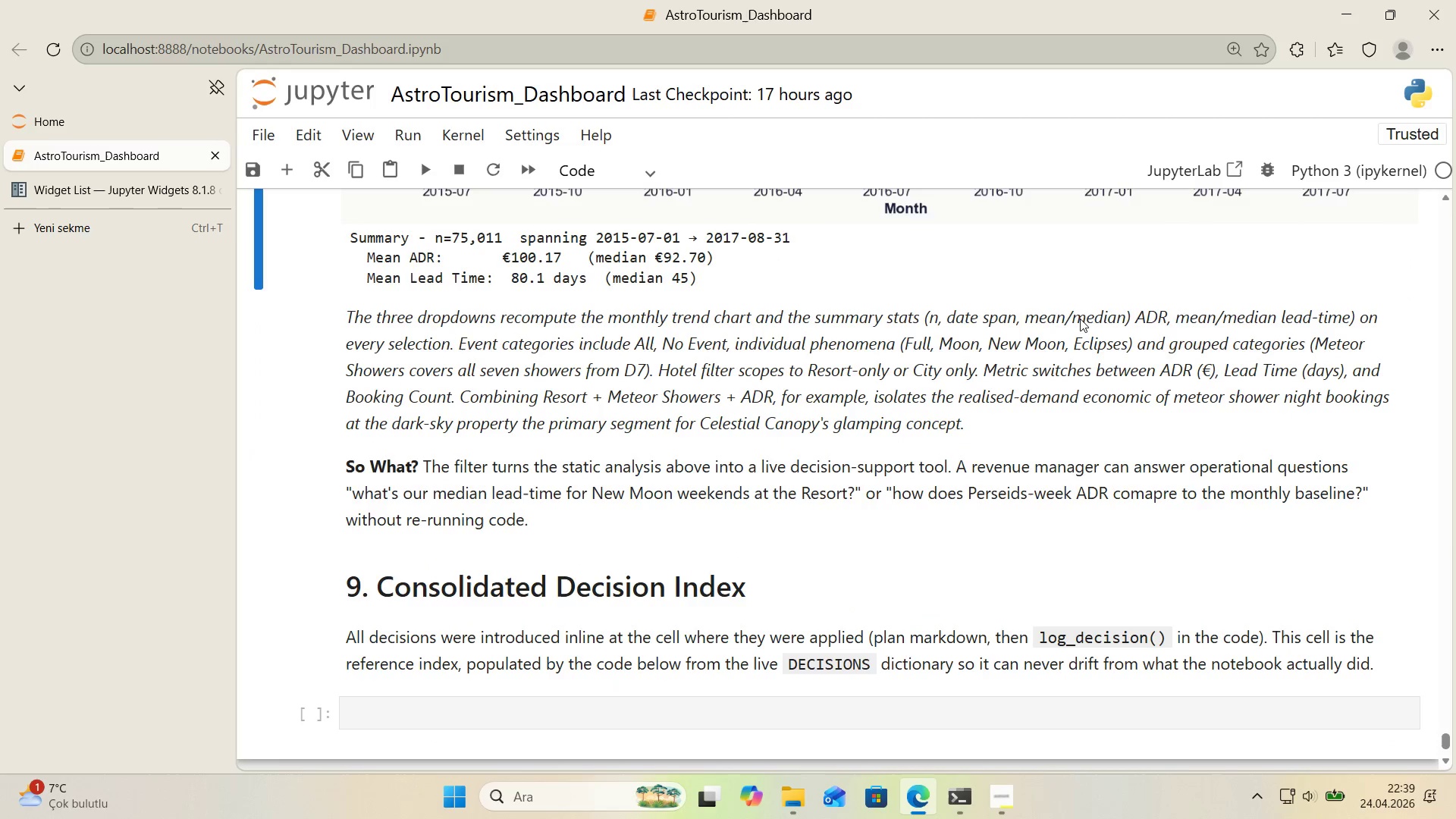 
scroll: coordinate [1062, 315], scroll_direction: up, amount: 2.0
 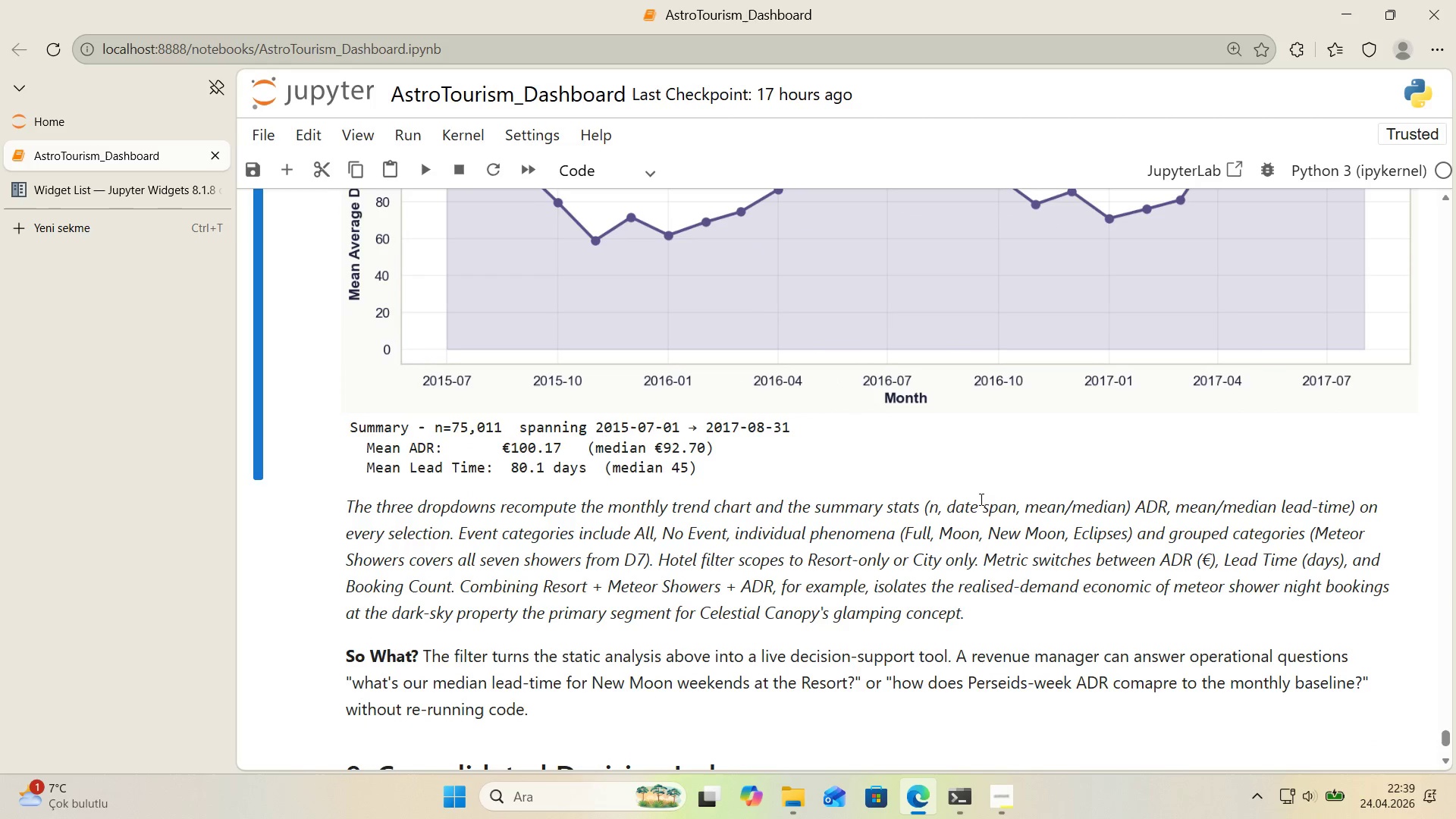 
left_click([984, 522])
 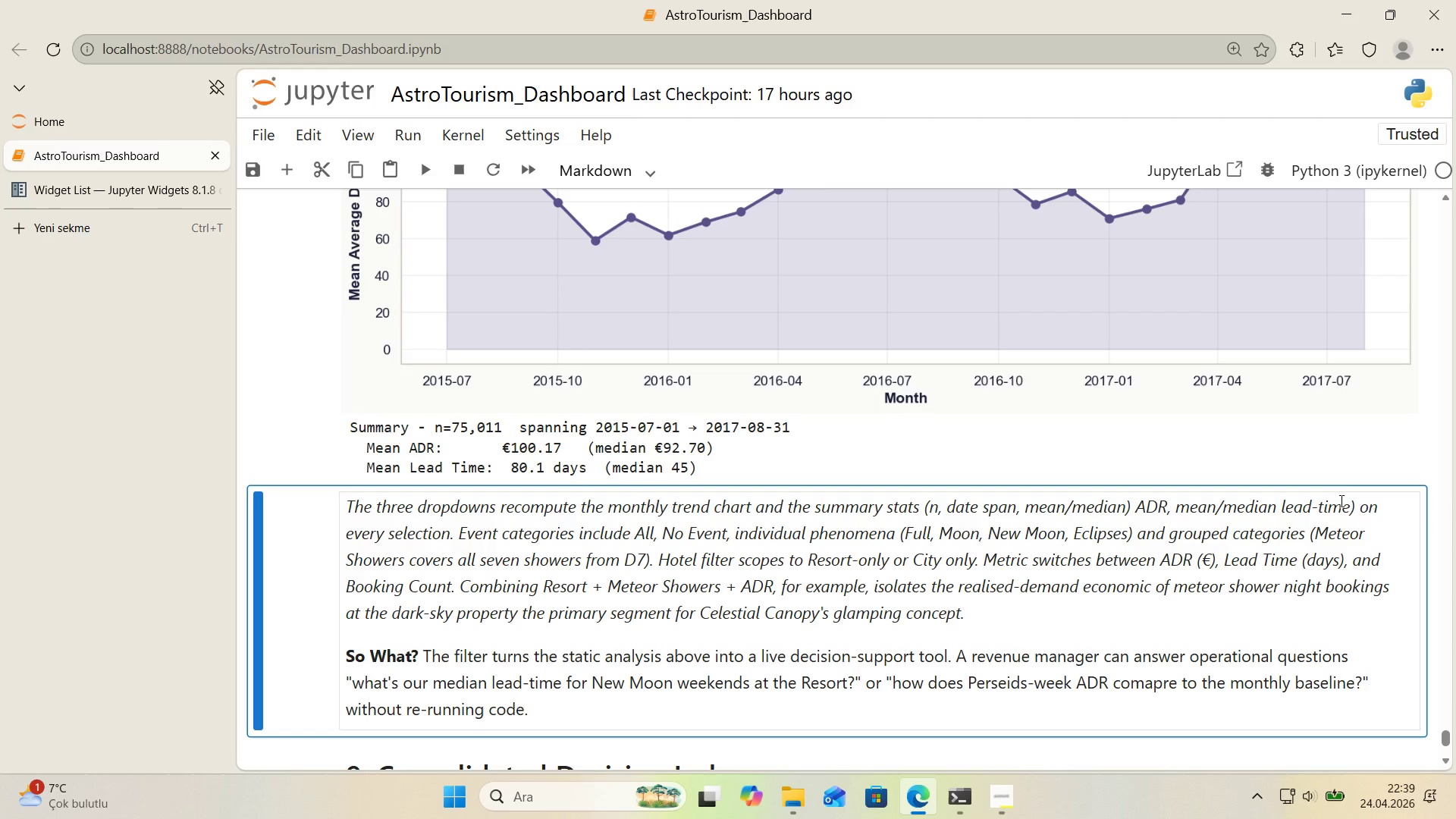 
double_click([1337, 502])
 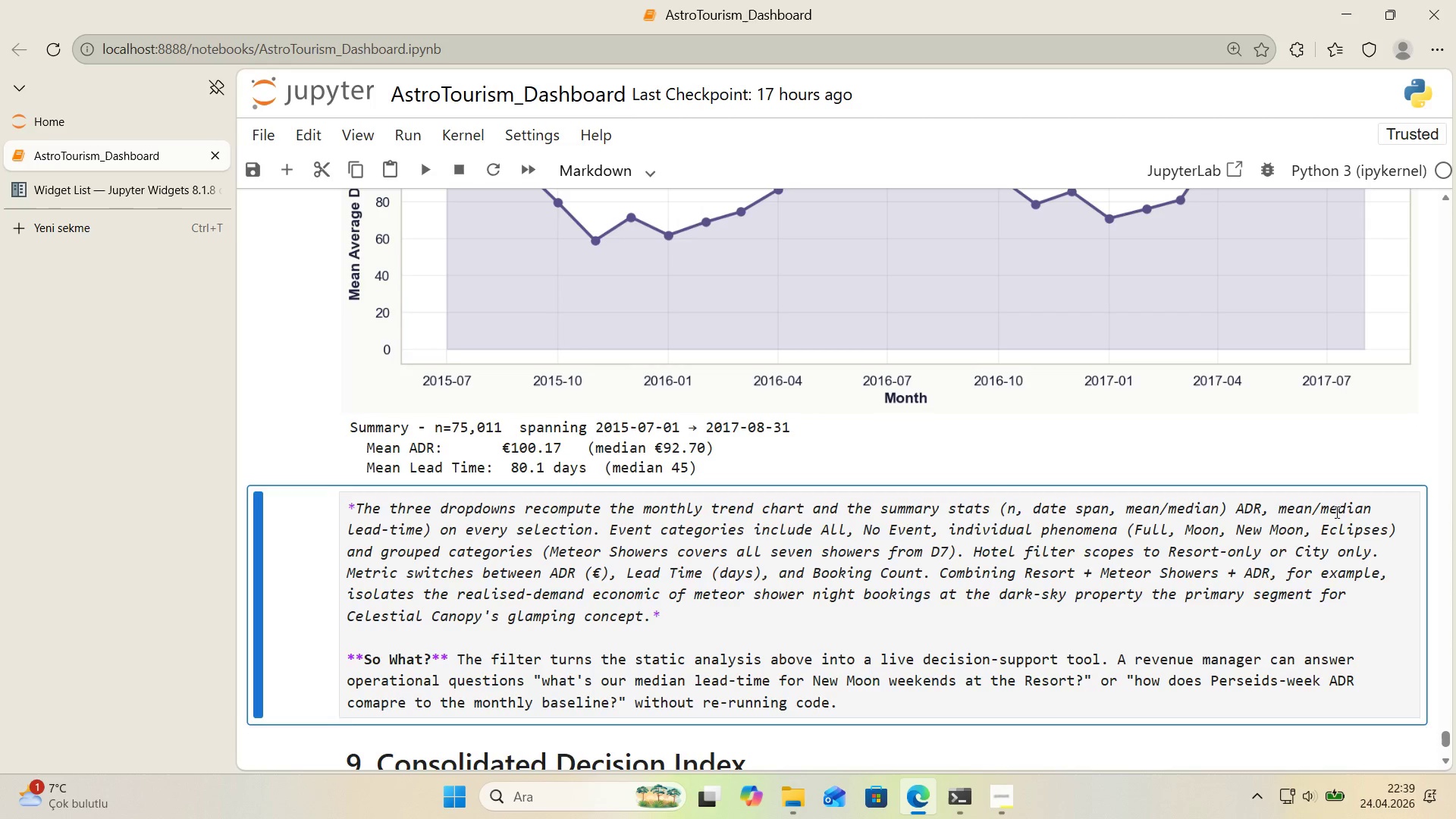 
left_click([1337, 516])
 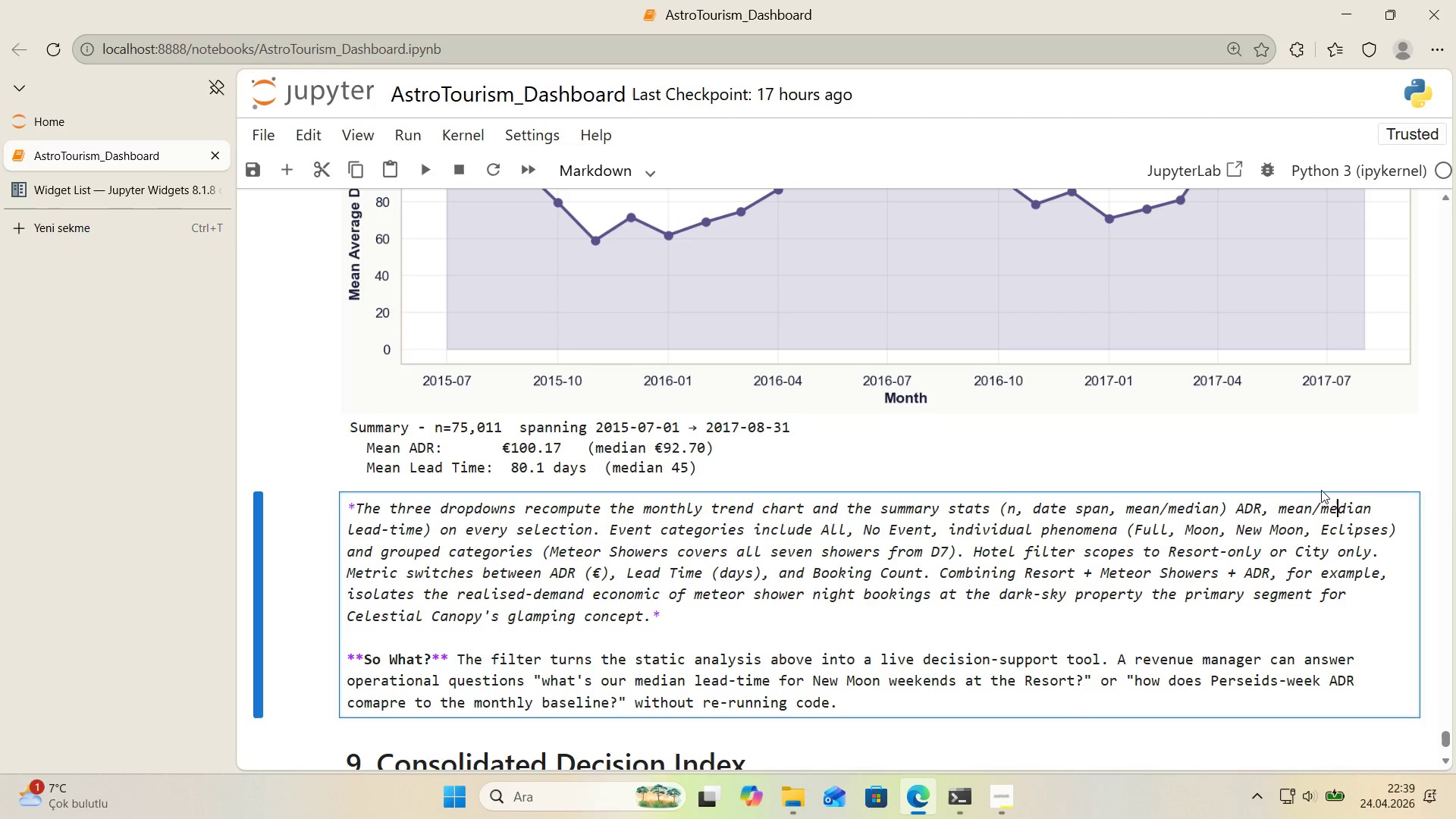 
scroll: coordinate [1321, 491], scroll_direction: down, amount: 3.0
 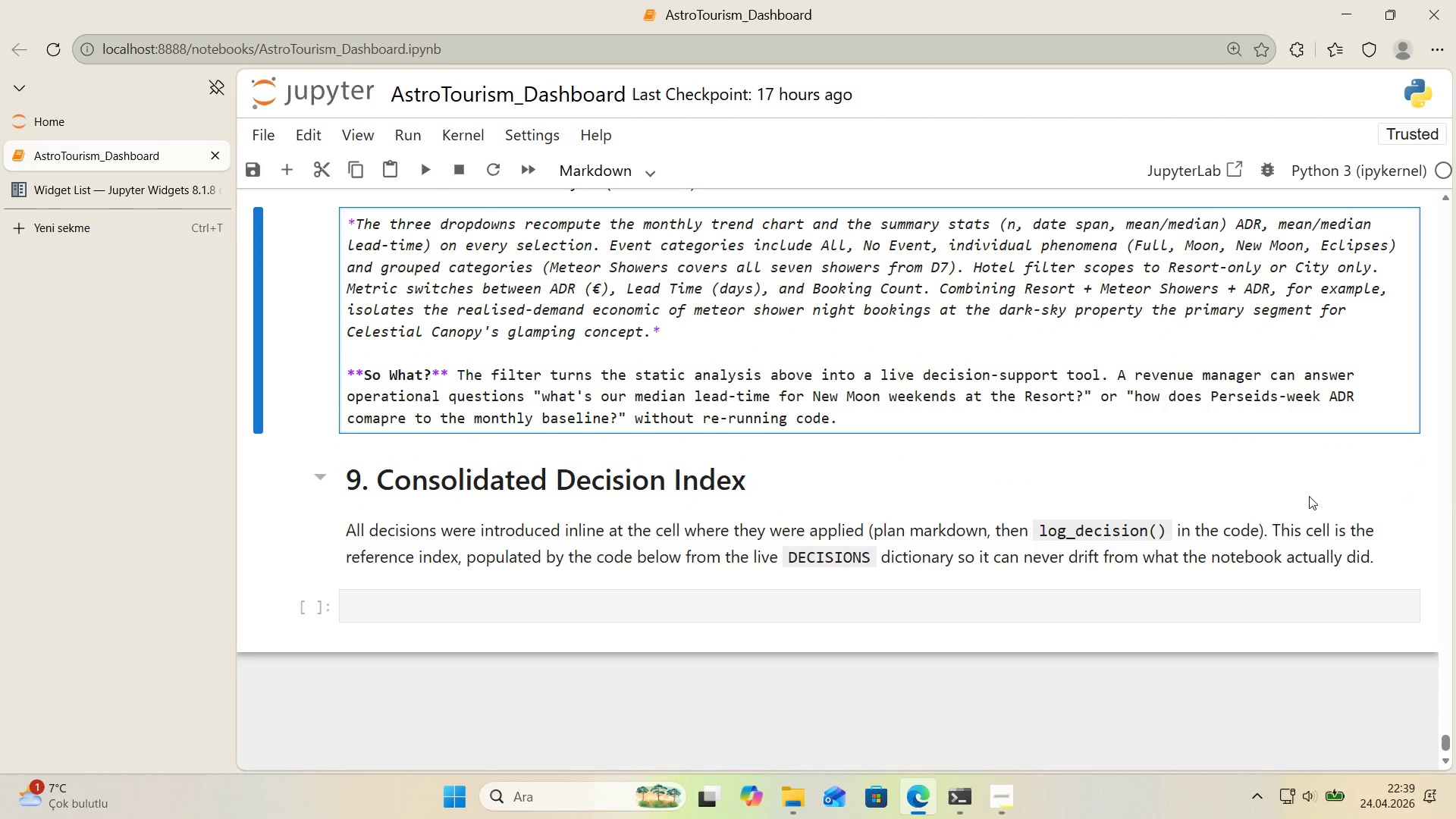 
left_click([1307, 499])
 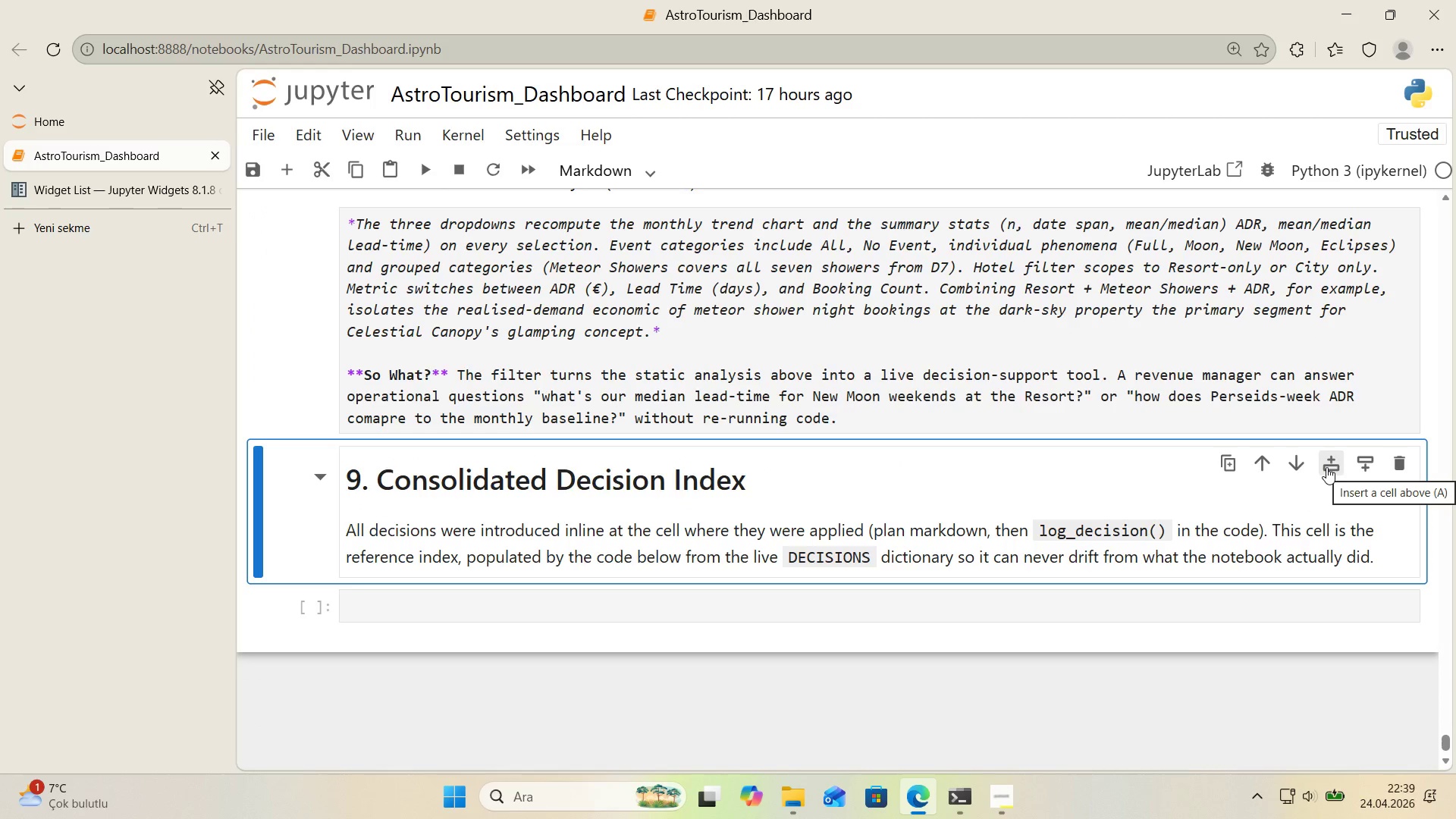 
left_click([1326, 467])
 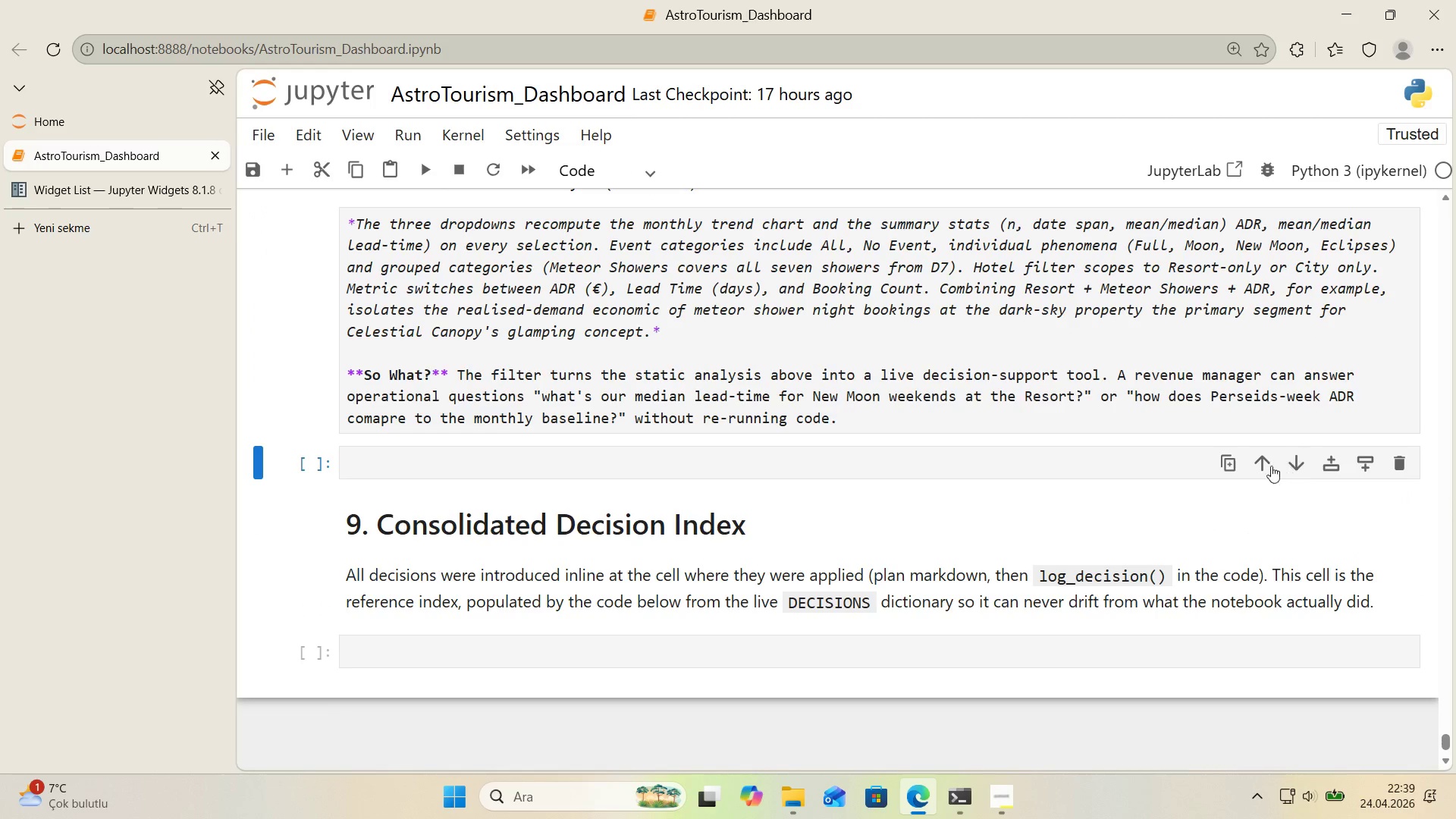 
left_click([1264, 464])
 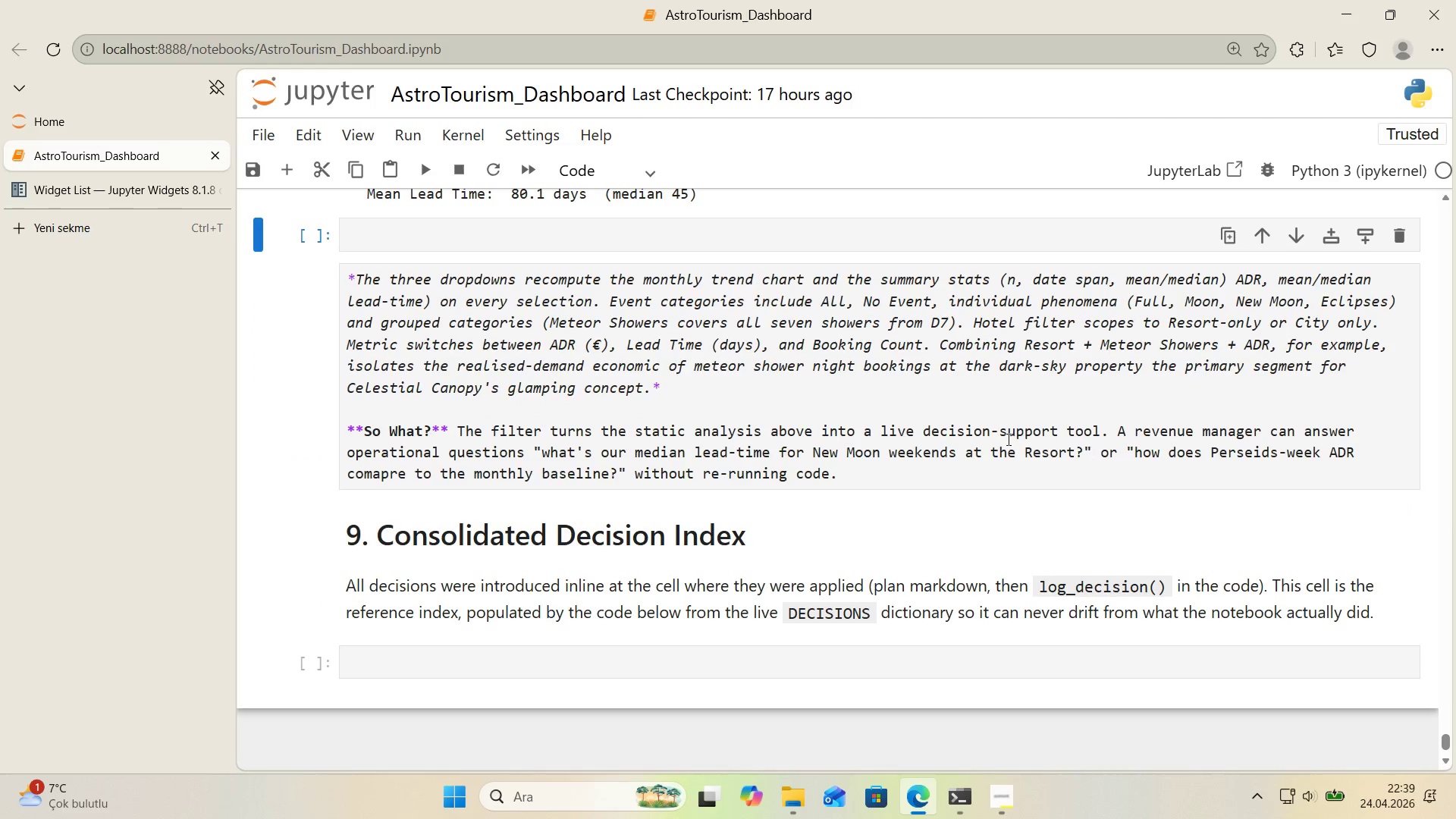 
scroll: coordinate [951, 433], scroll_direction: up, amount: 1.0
 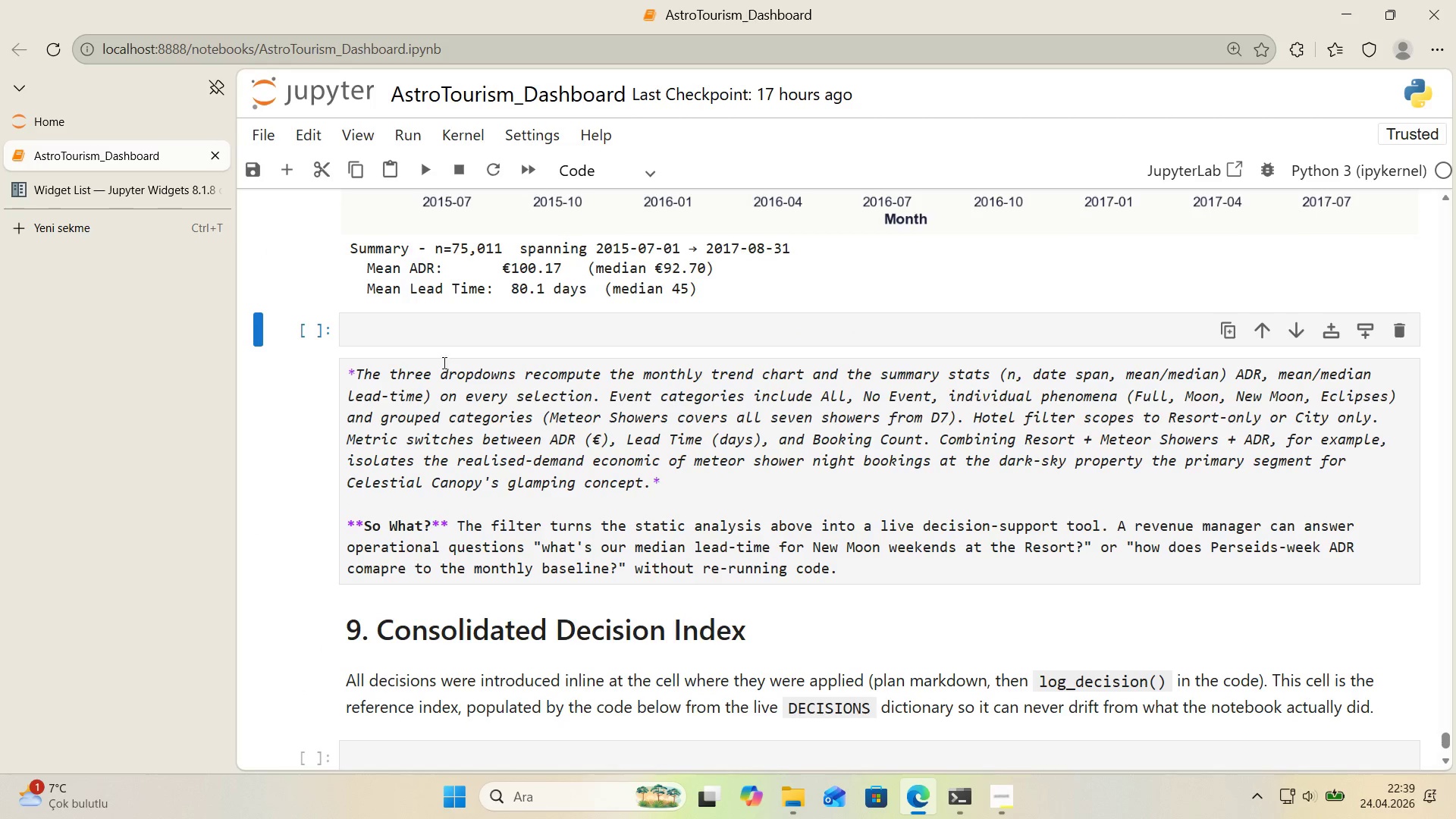 
left_click([417, 333])
 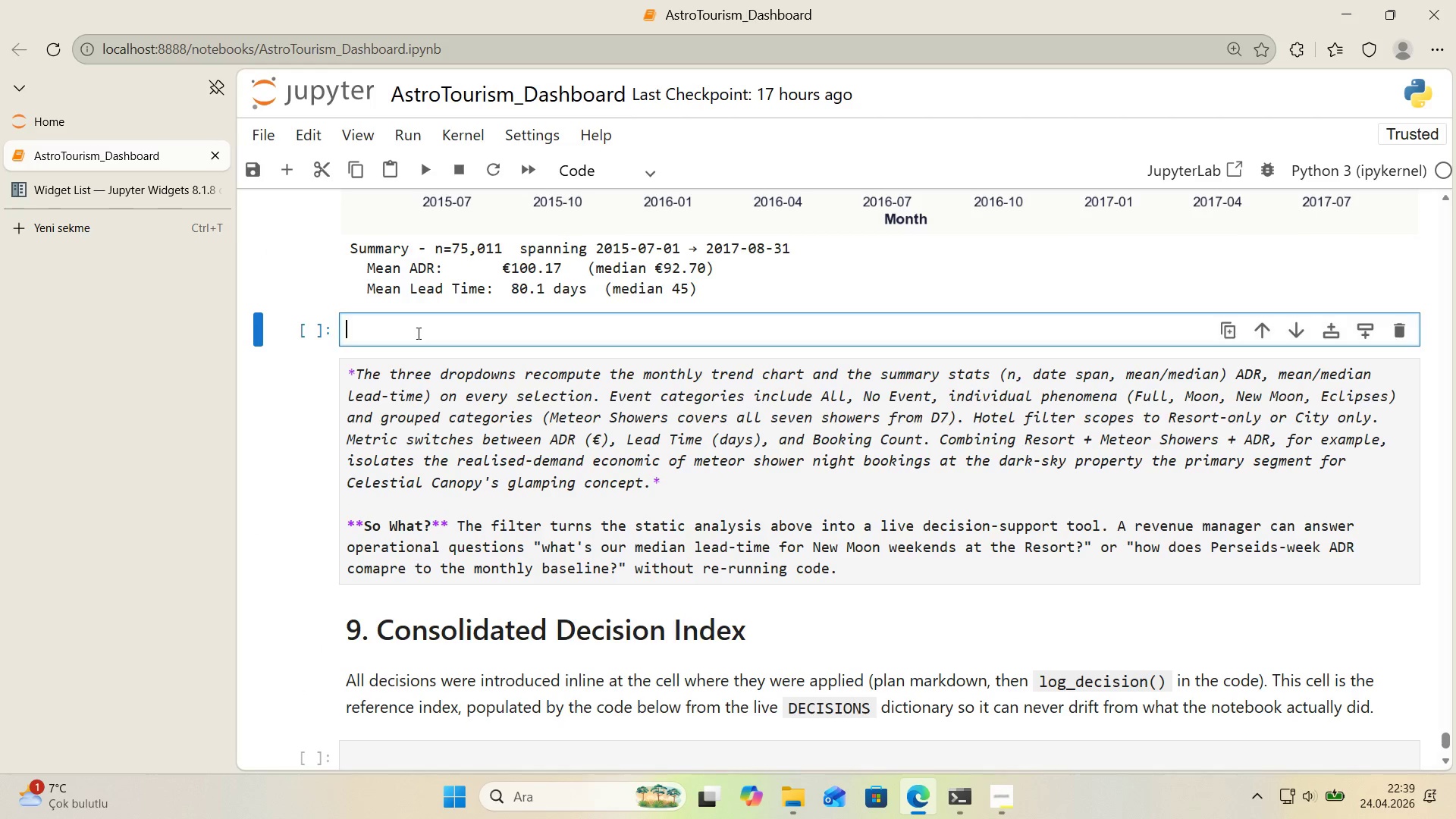 
key(Control+V)
 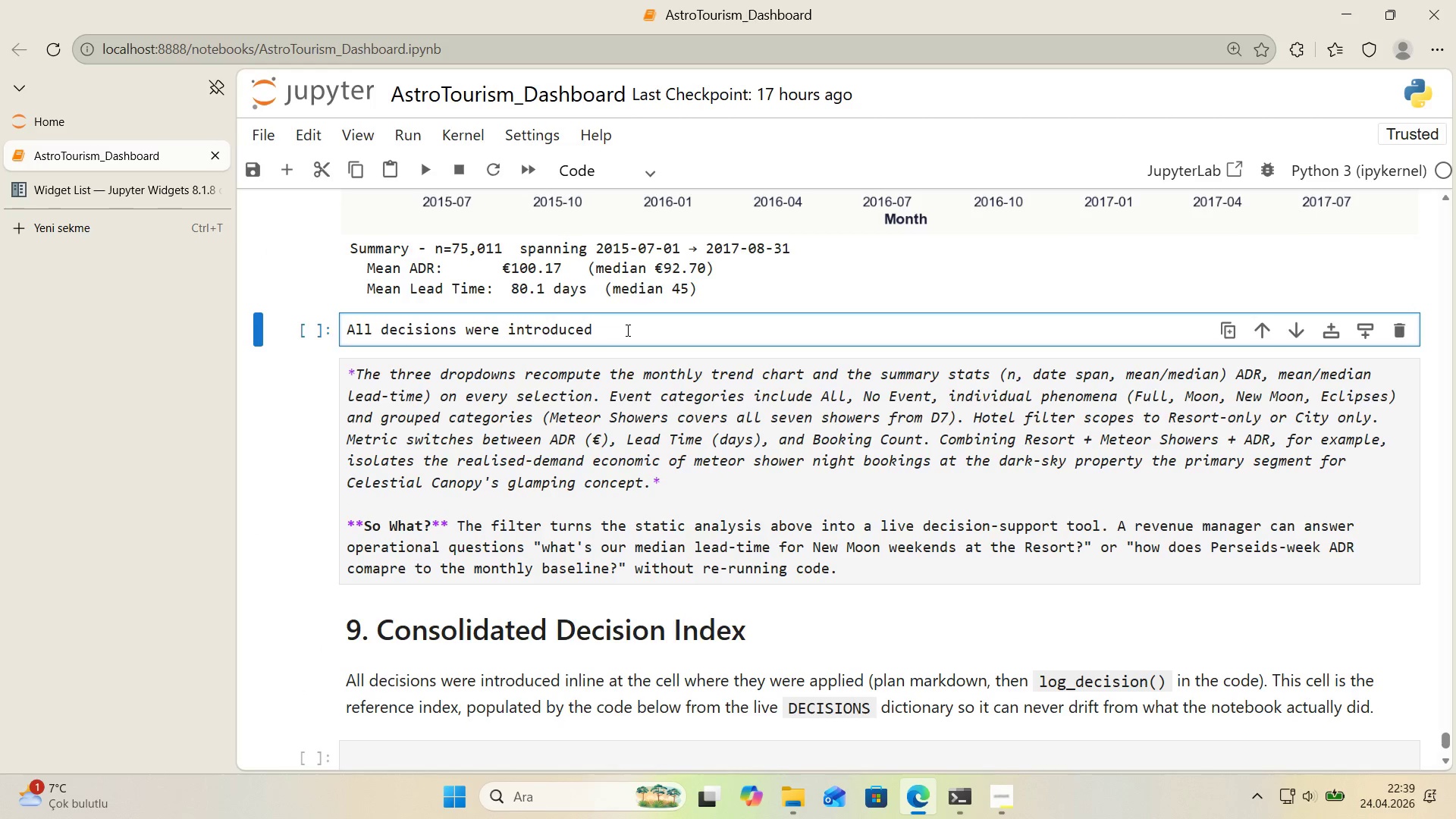 
left_click_drag(start_coordinate=[495, 330], to_coordinate=[411, 327])
 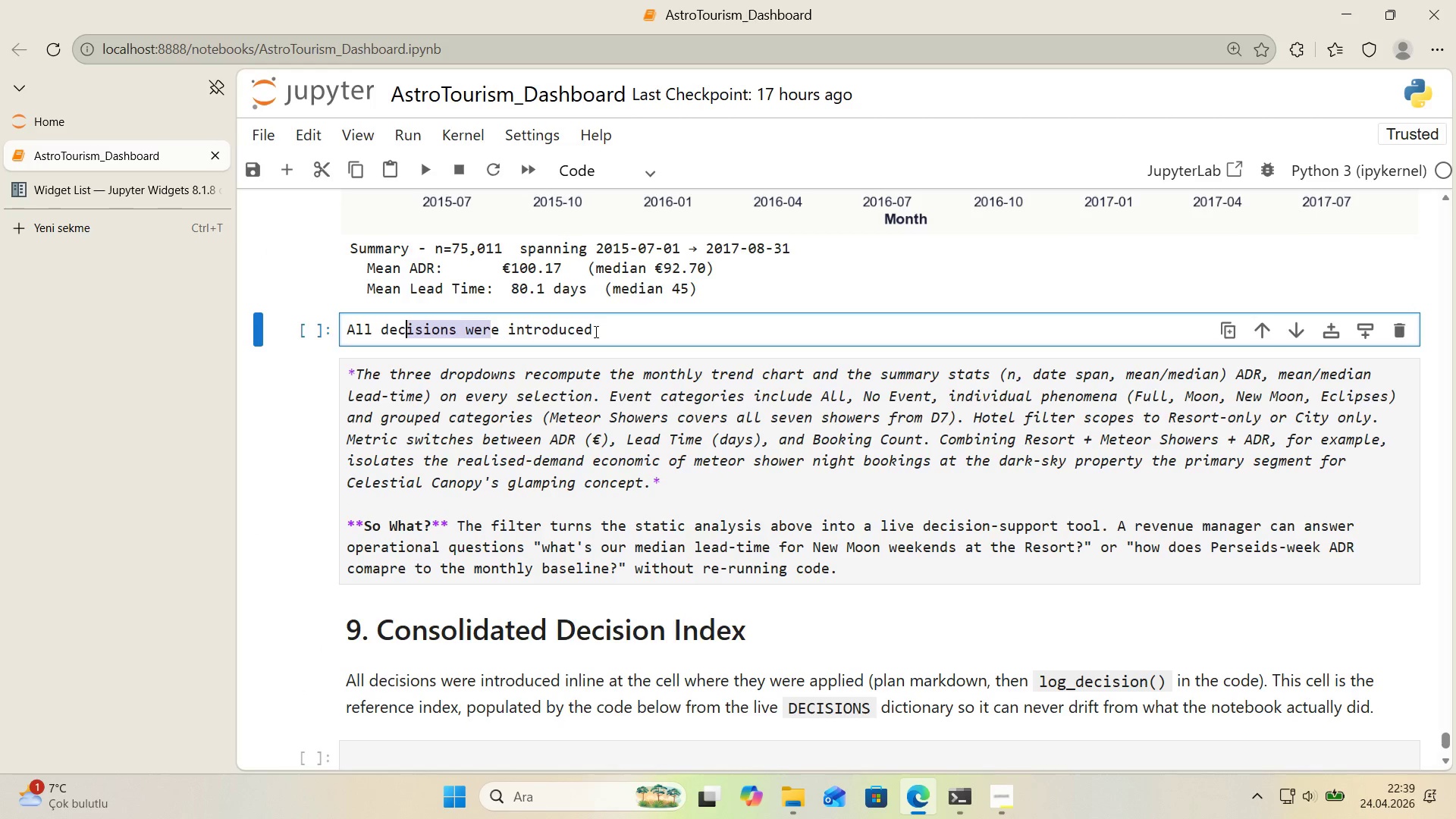 
left_click_drag(start_coordinate=[607, 331], to_coordinate=[223, 326])
 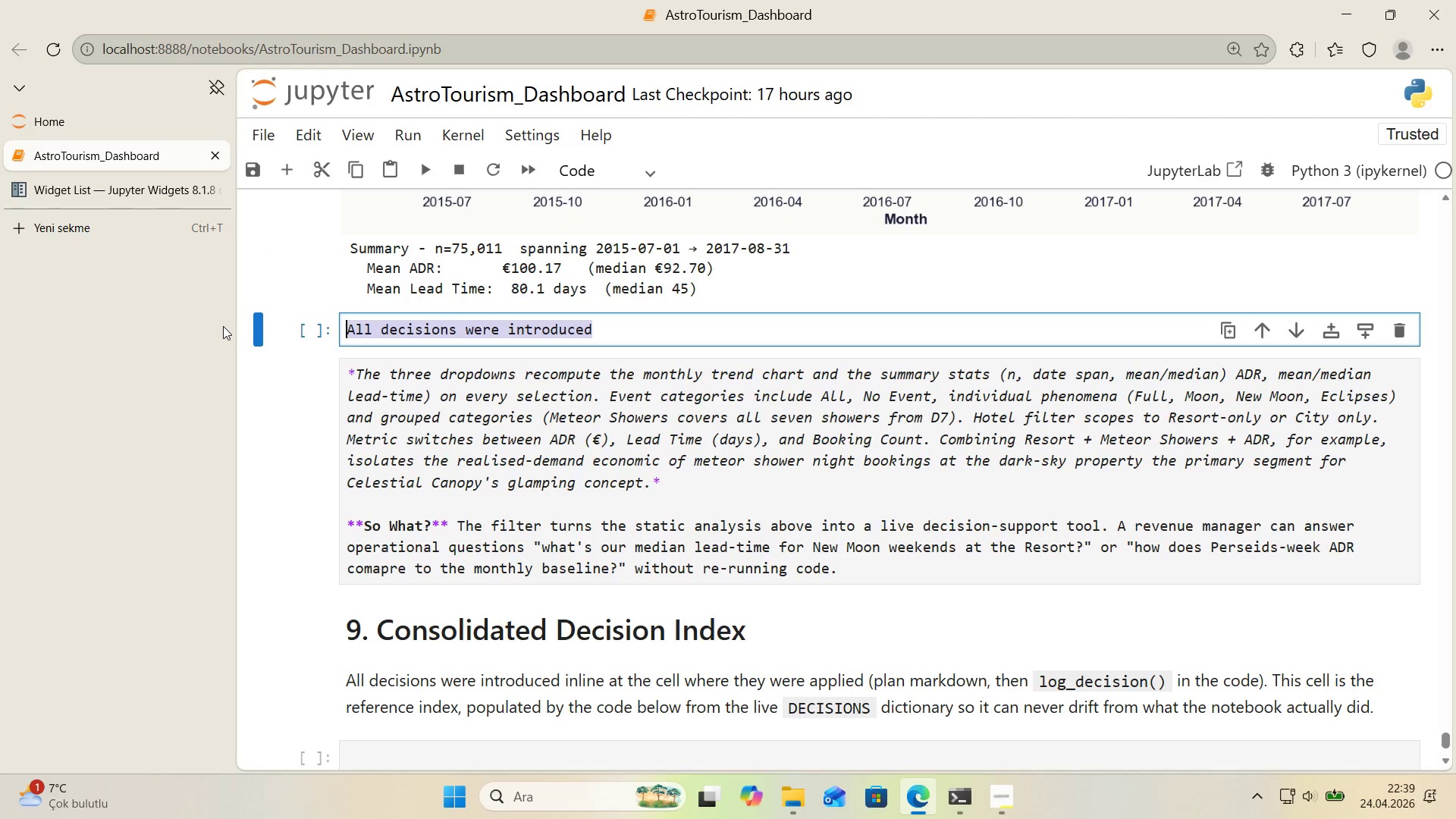 
key(Control+ControlLeft)
 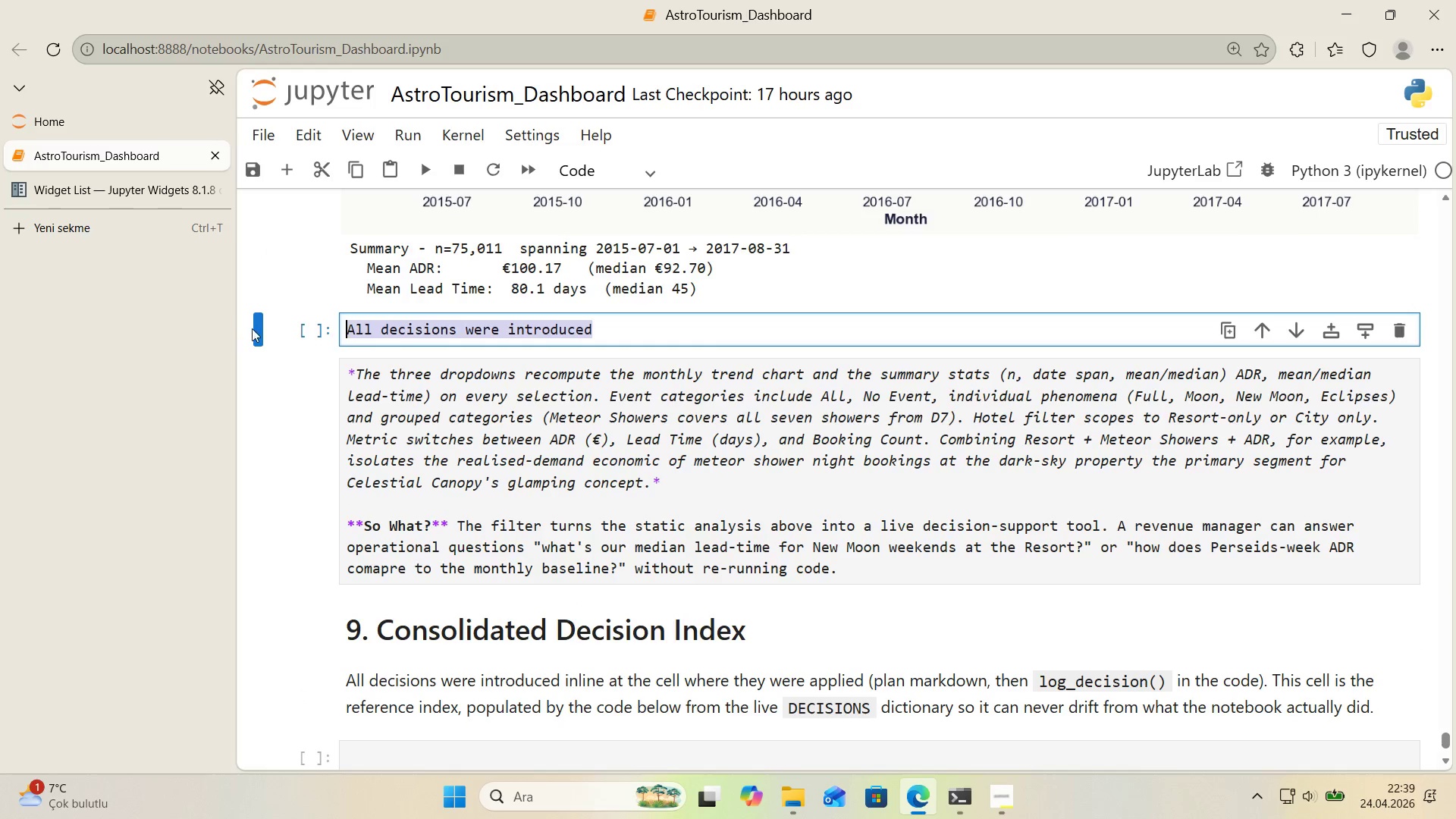 
key(Control+V)
 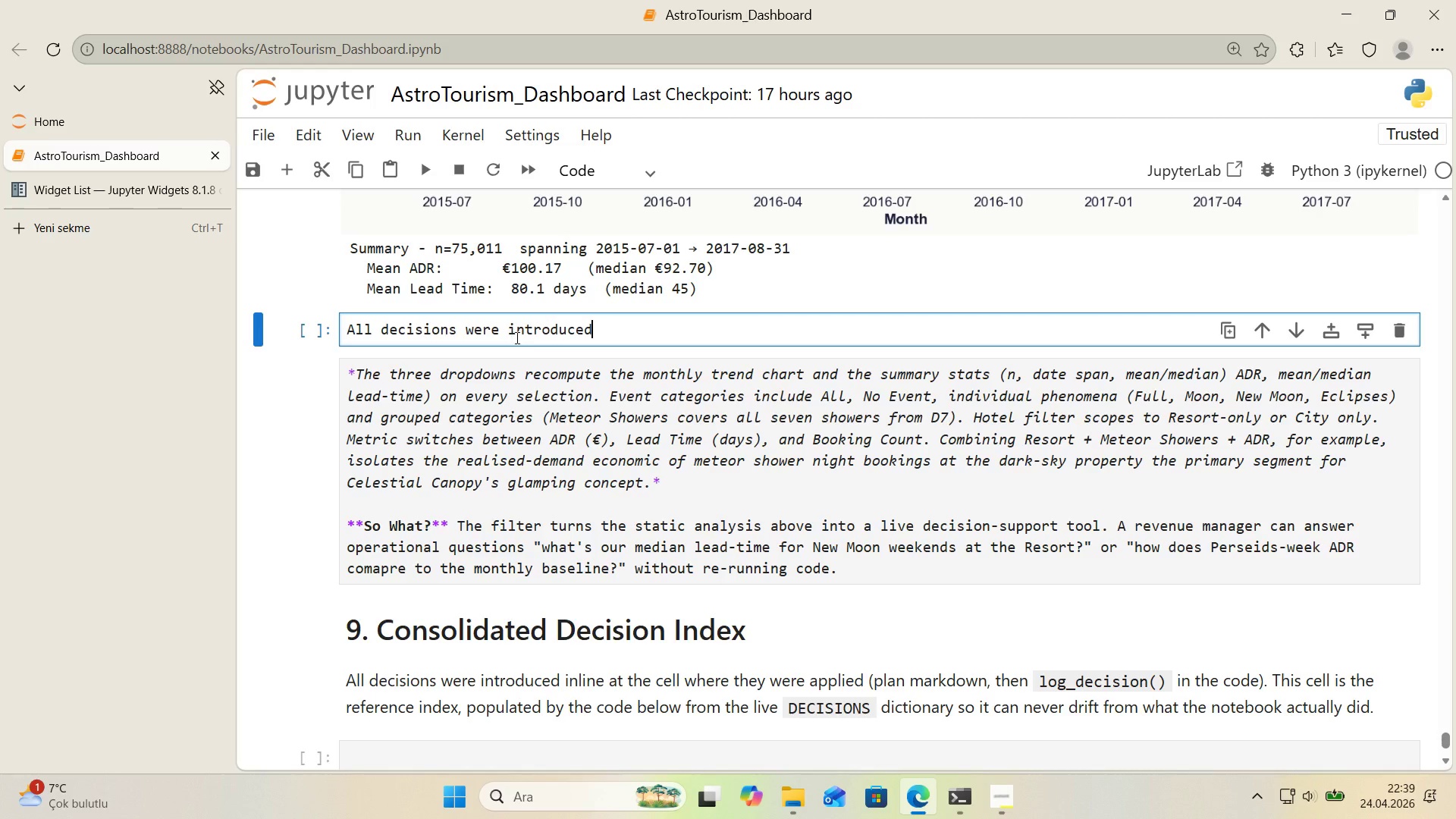 
scroll: coordinate [541, 353], scroll_direction: up, amount: 6.0
 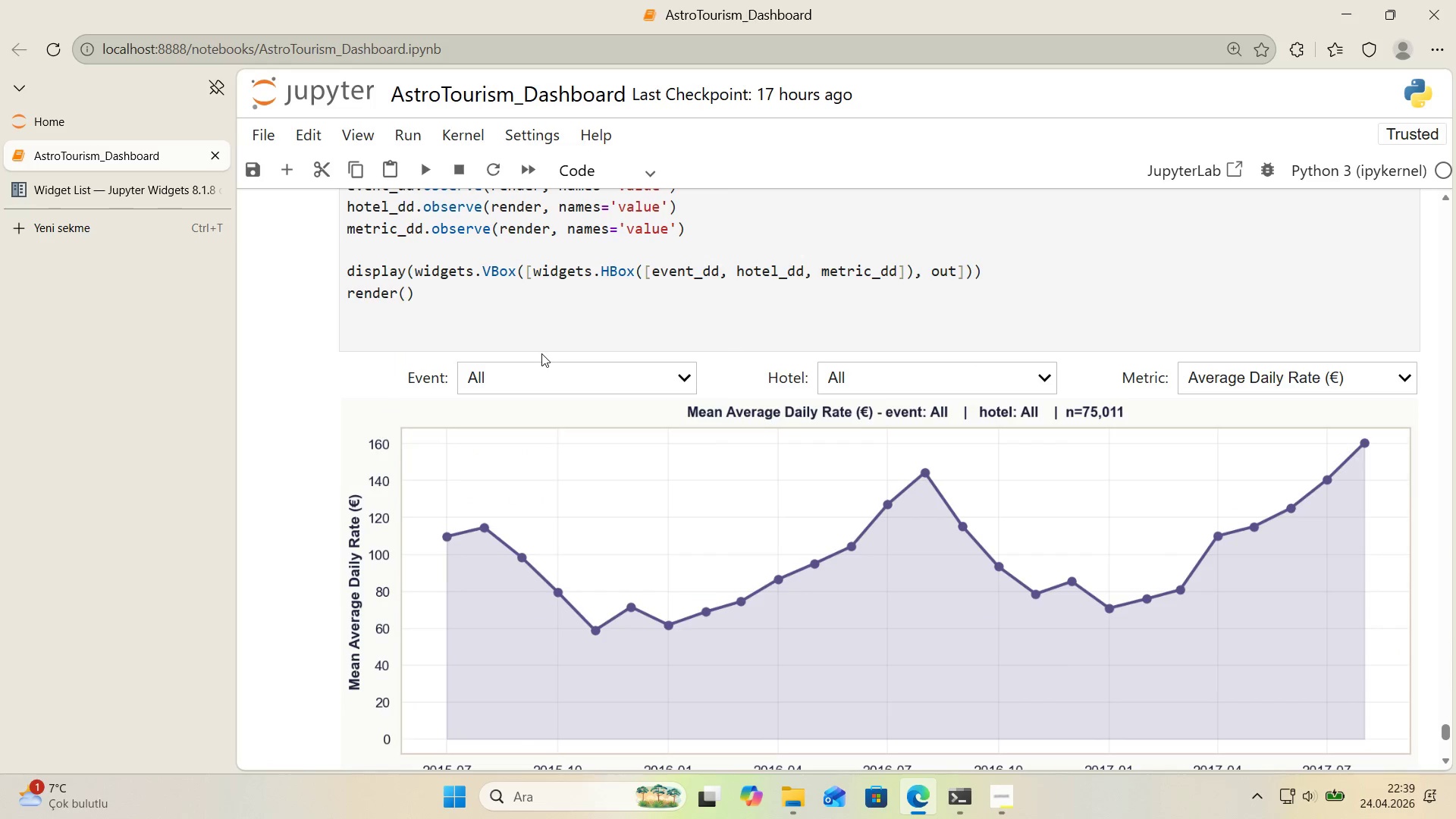 
scroll: coordinate [541, 353], scroll_direction: down, amount: 4.0
 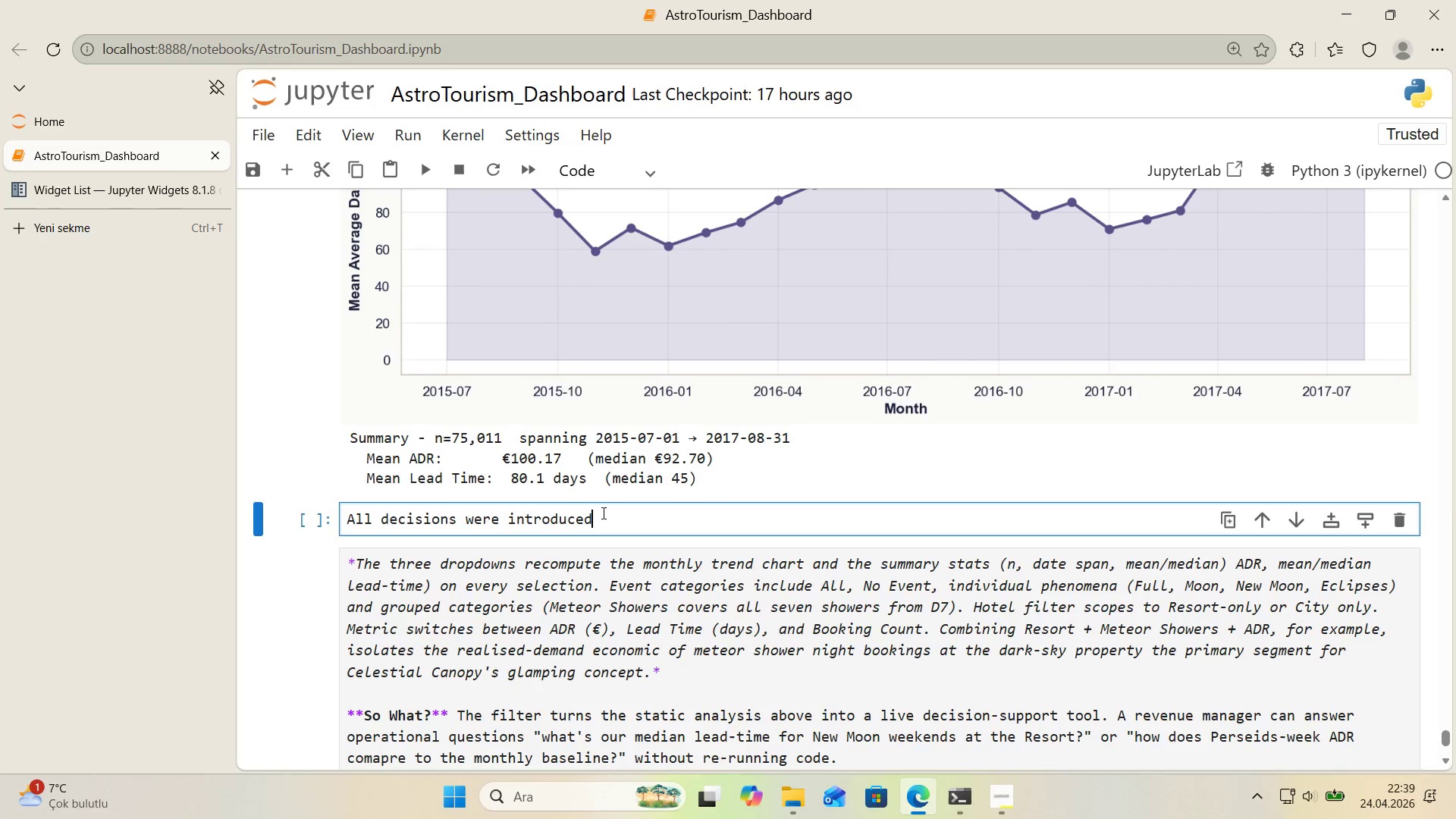 
left_click([607, 522])
 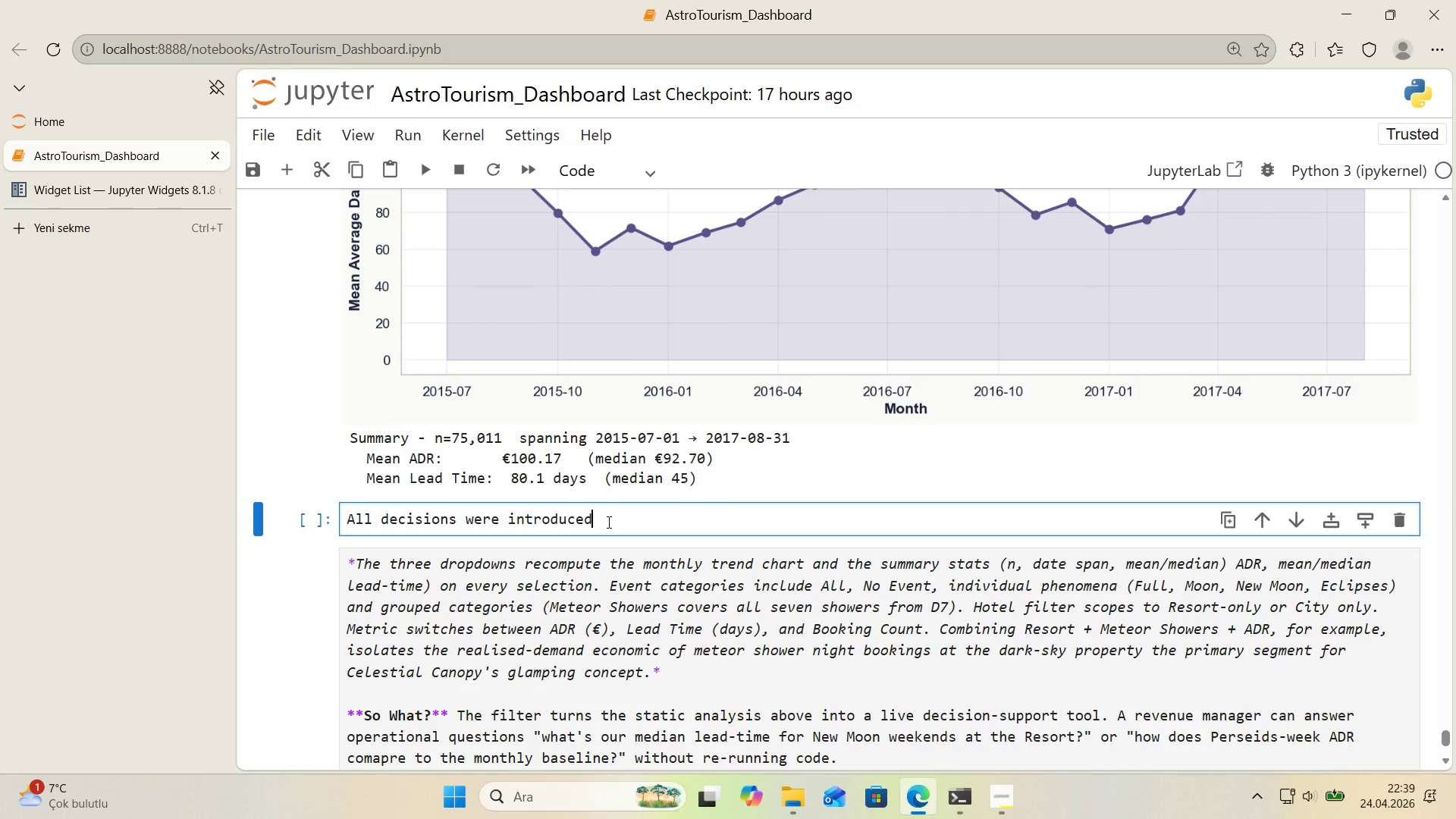 
key(Control+Z)
 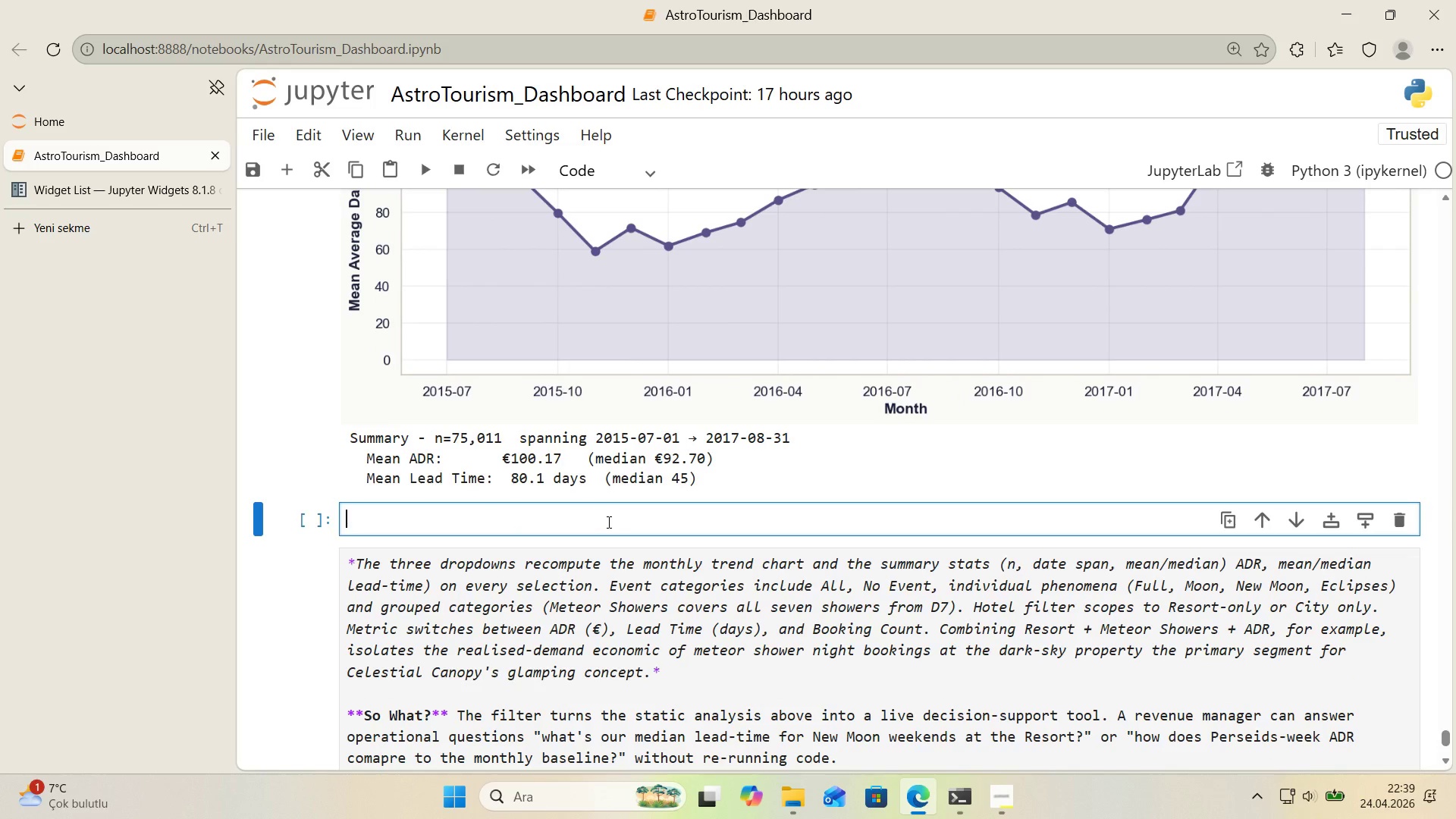 
key(Control+Z)
 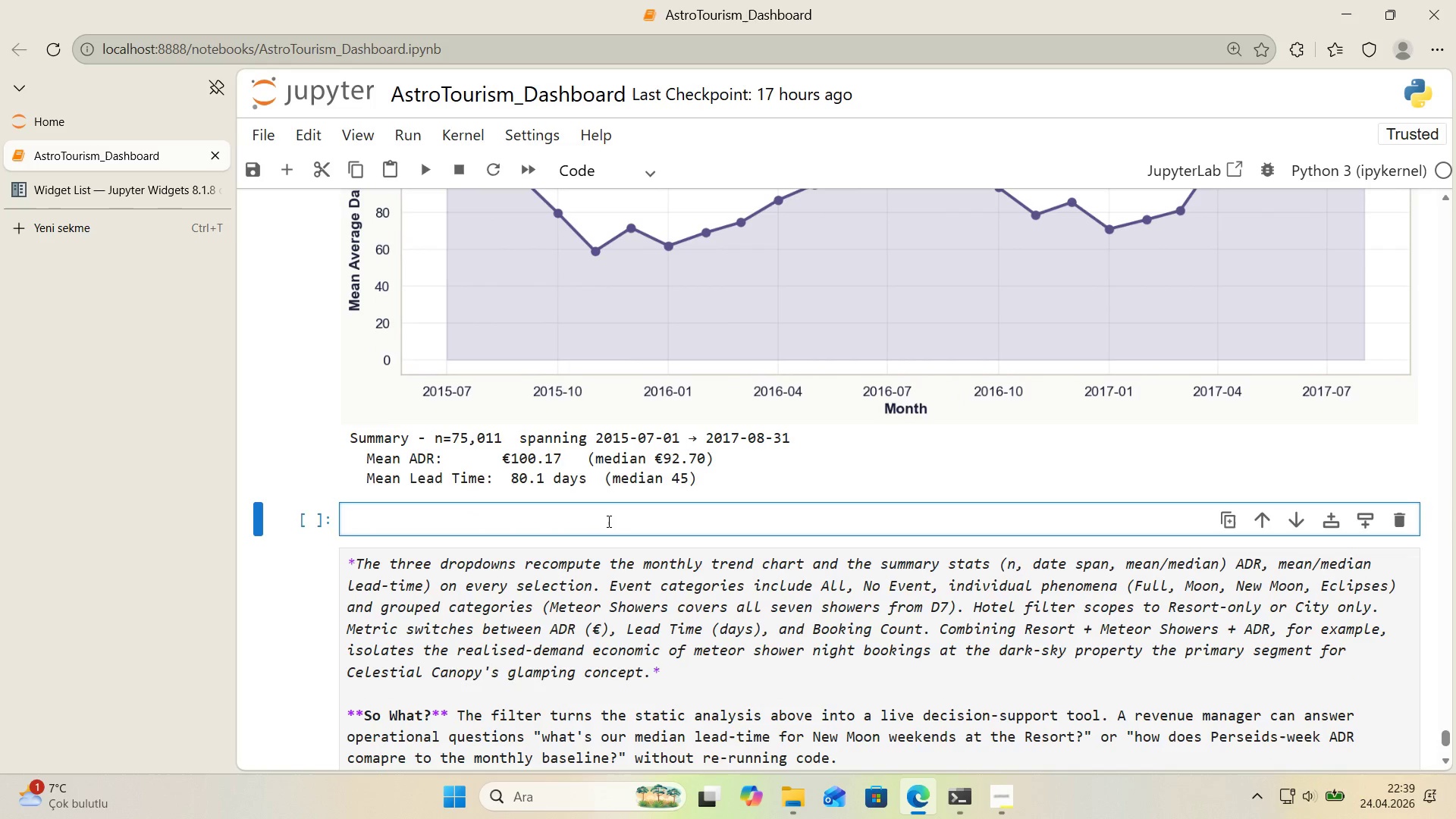 
key(Meta+V)
 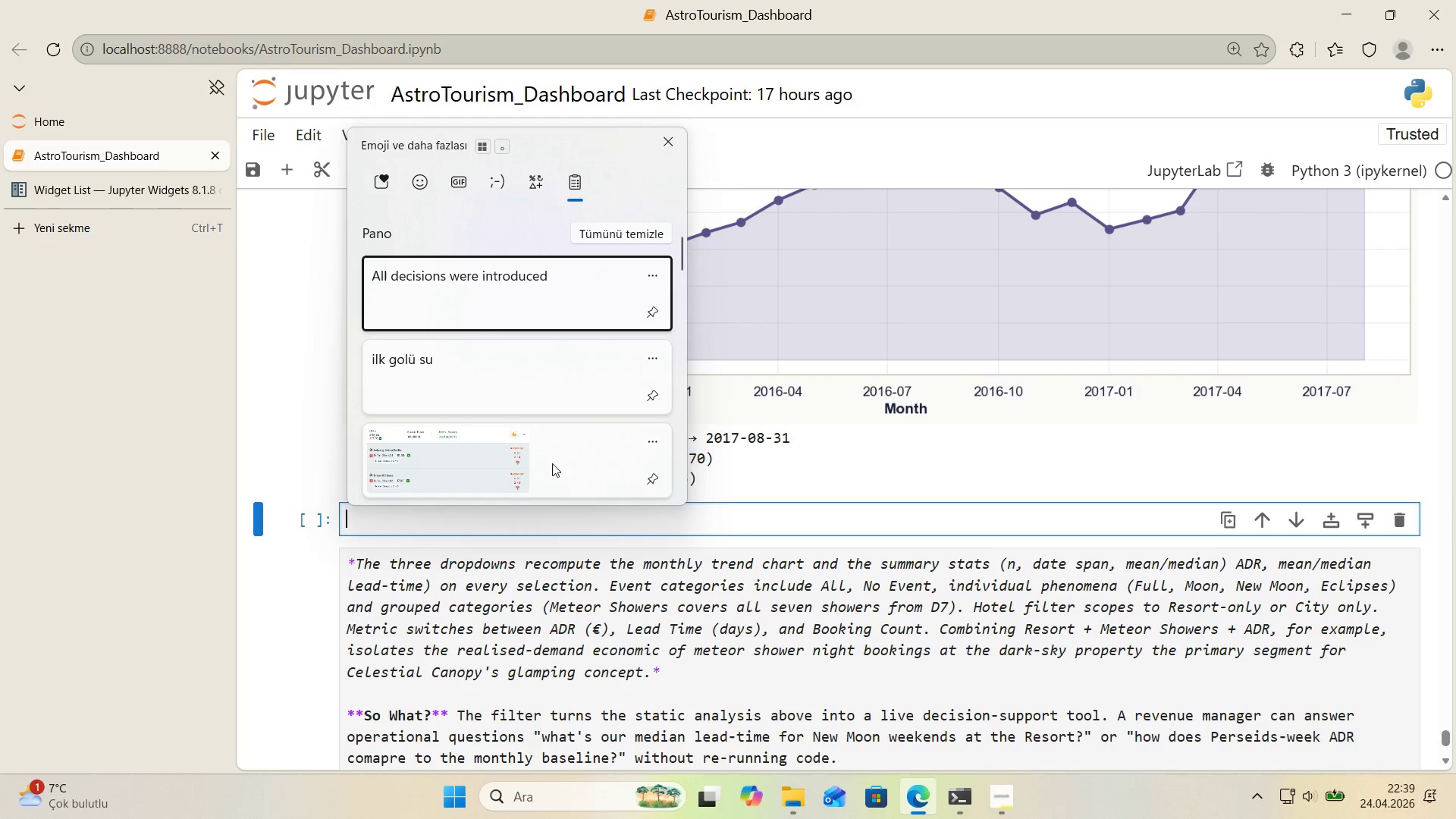 
key(Escape)
 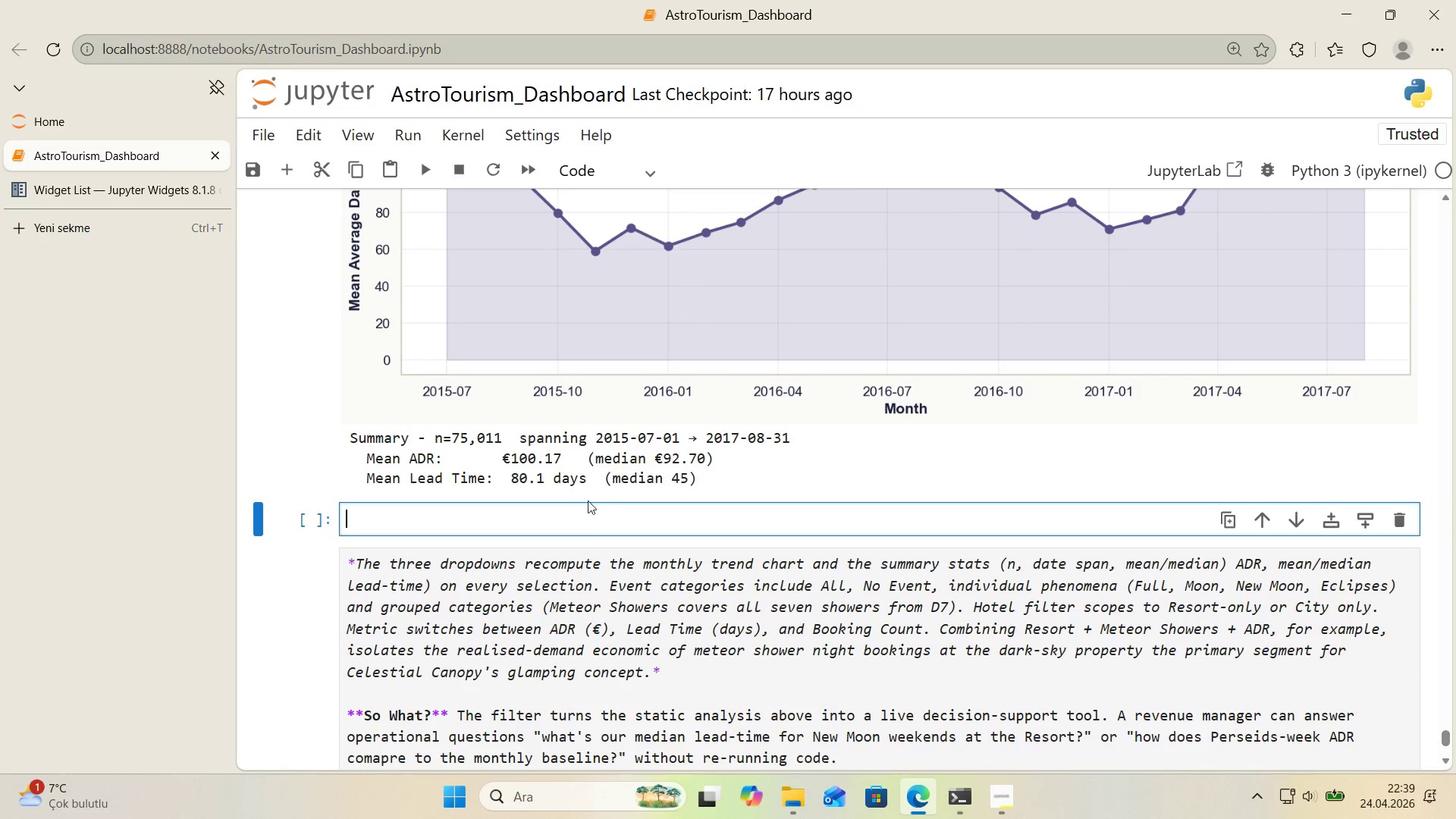 
scroll: coordinate [489, 405], scroll_direction: down, amount: 2.0
 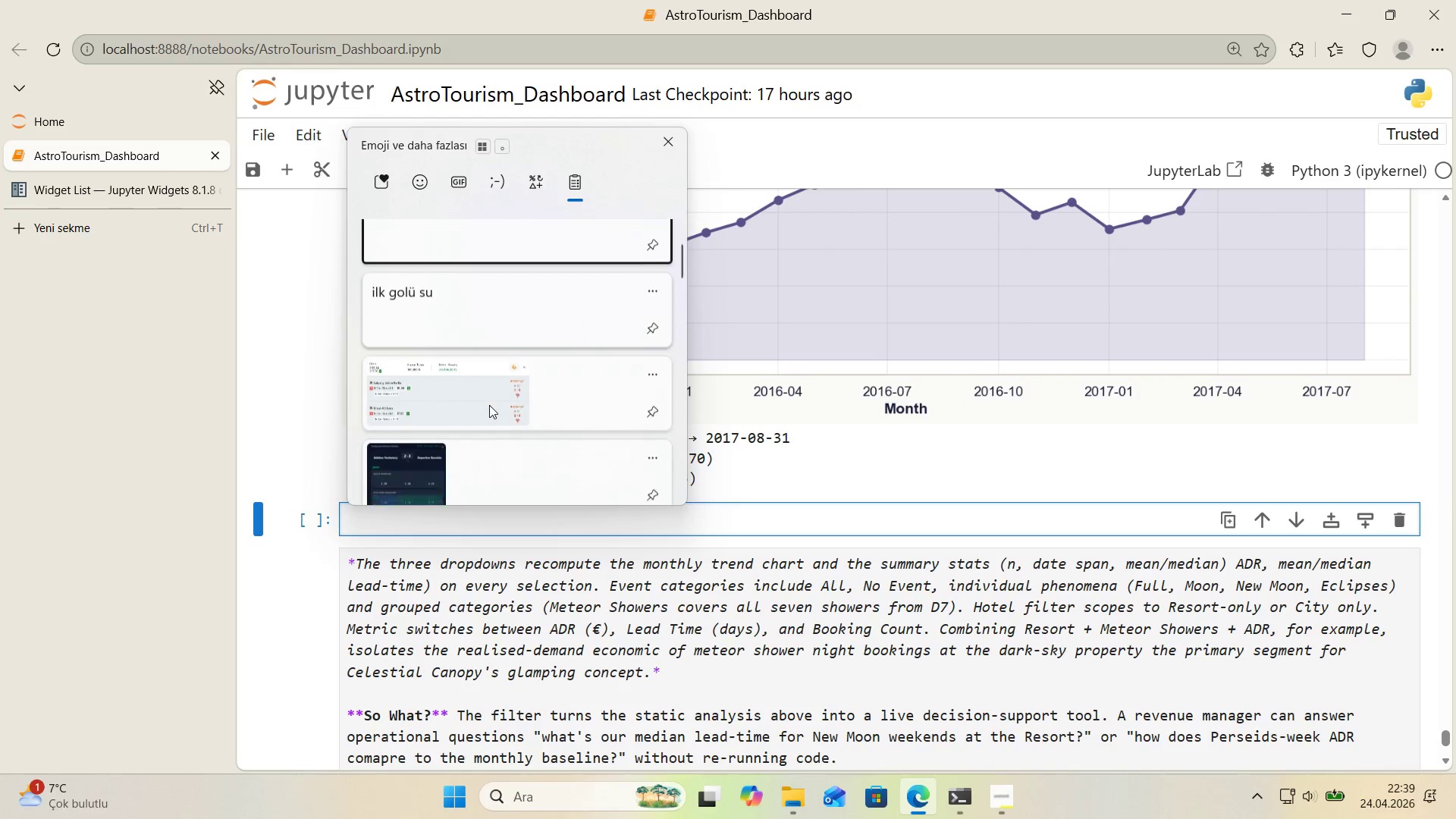 
left_click([570, 511])
 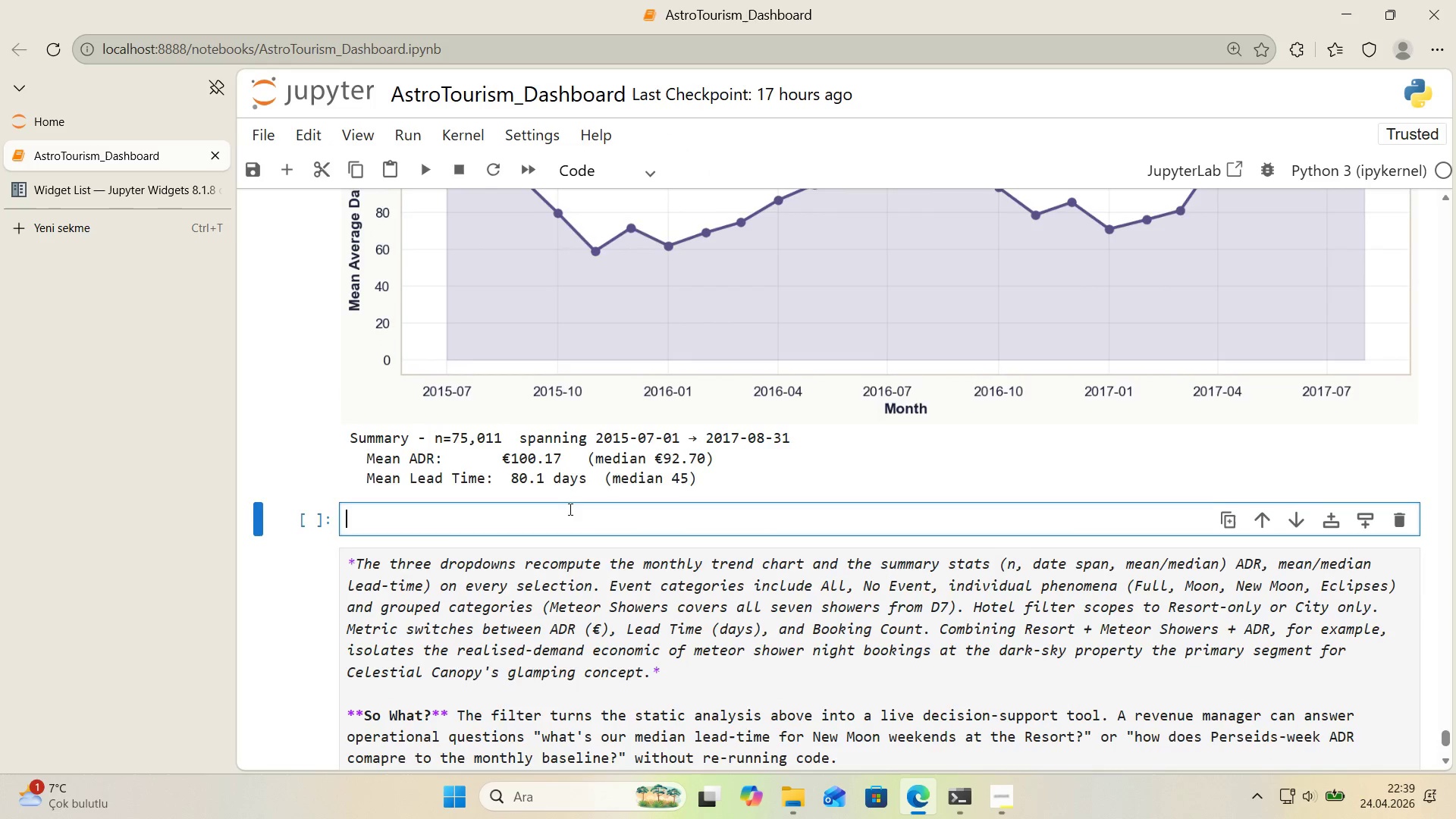 
scroll: coordinate [517, 466], scroll_direction: up, amount: 5.0
 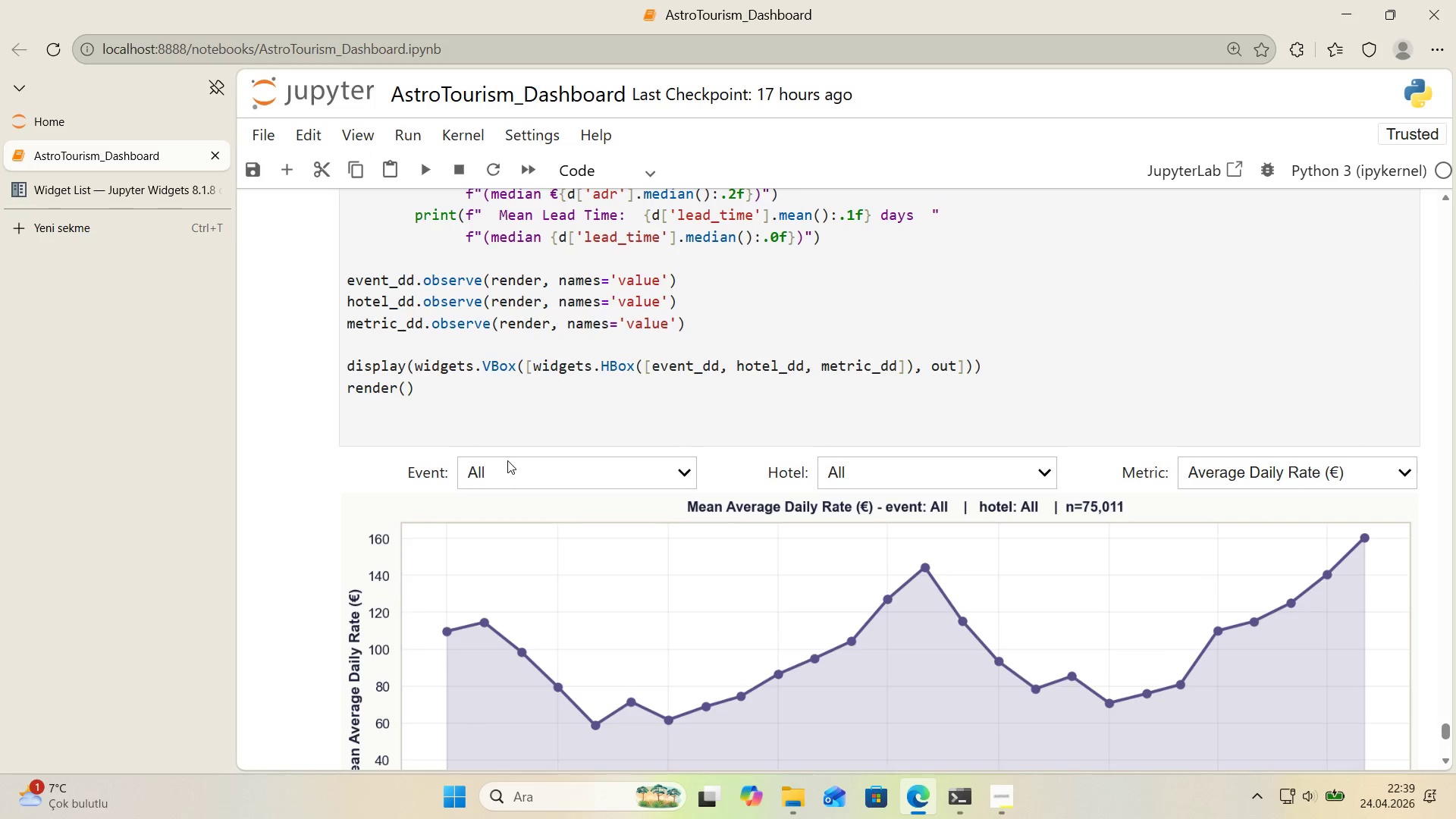 
left_click([454, 428])
 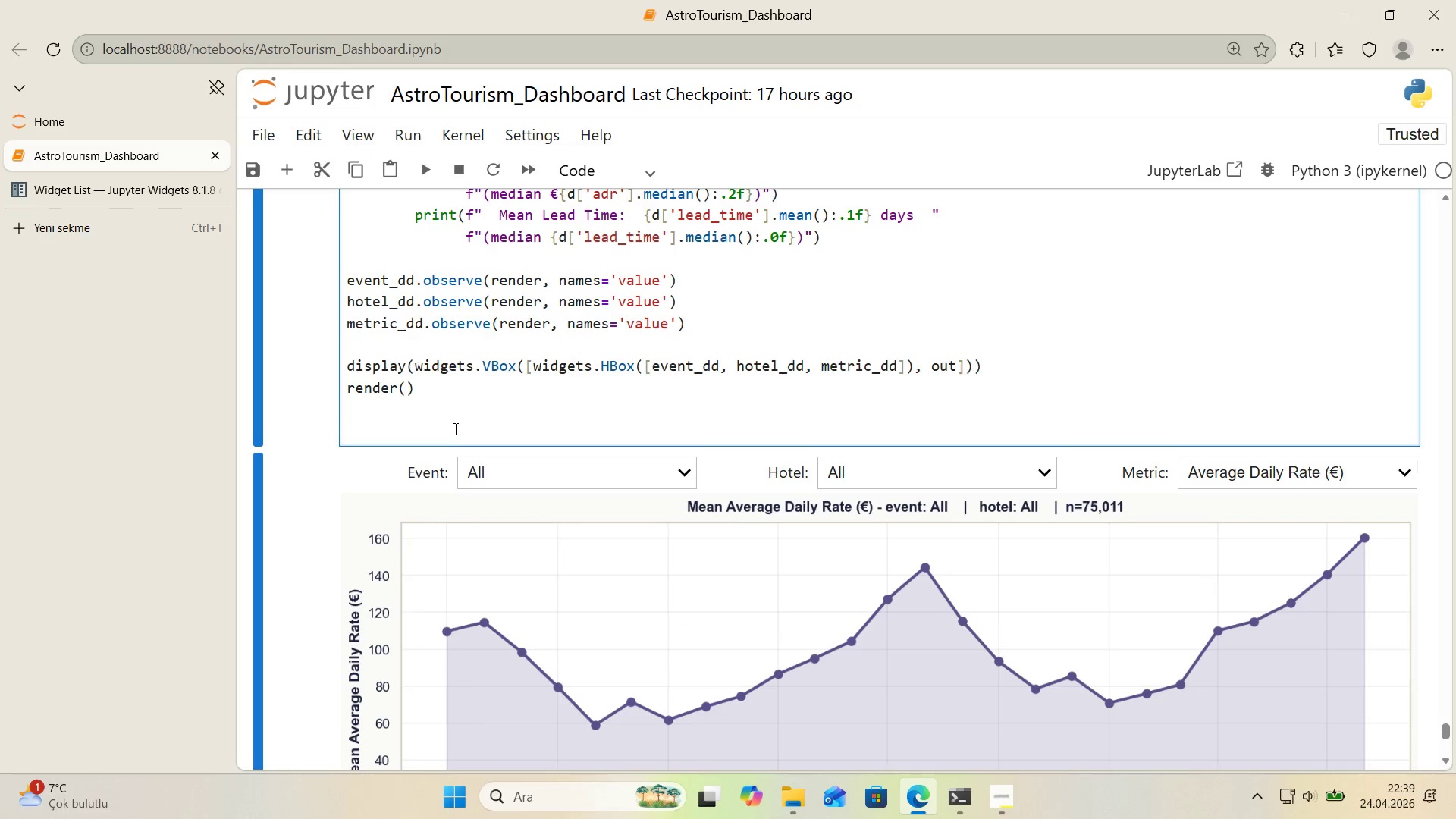 
key(Backspace)
 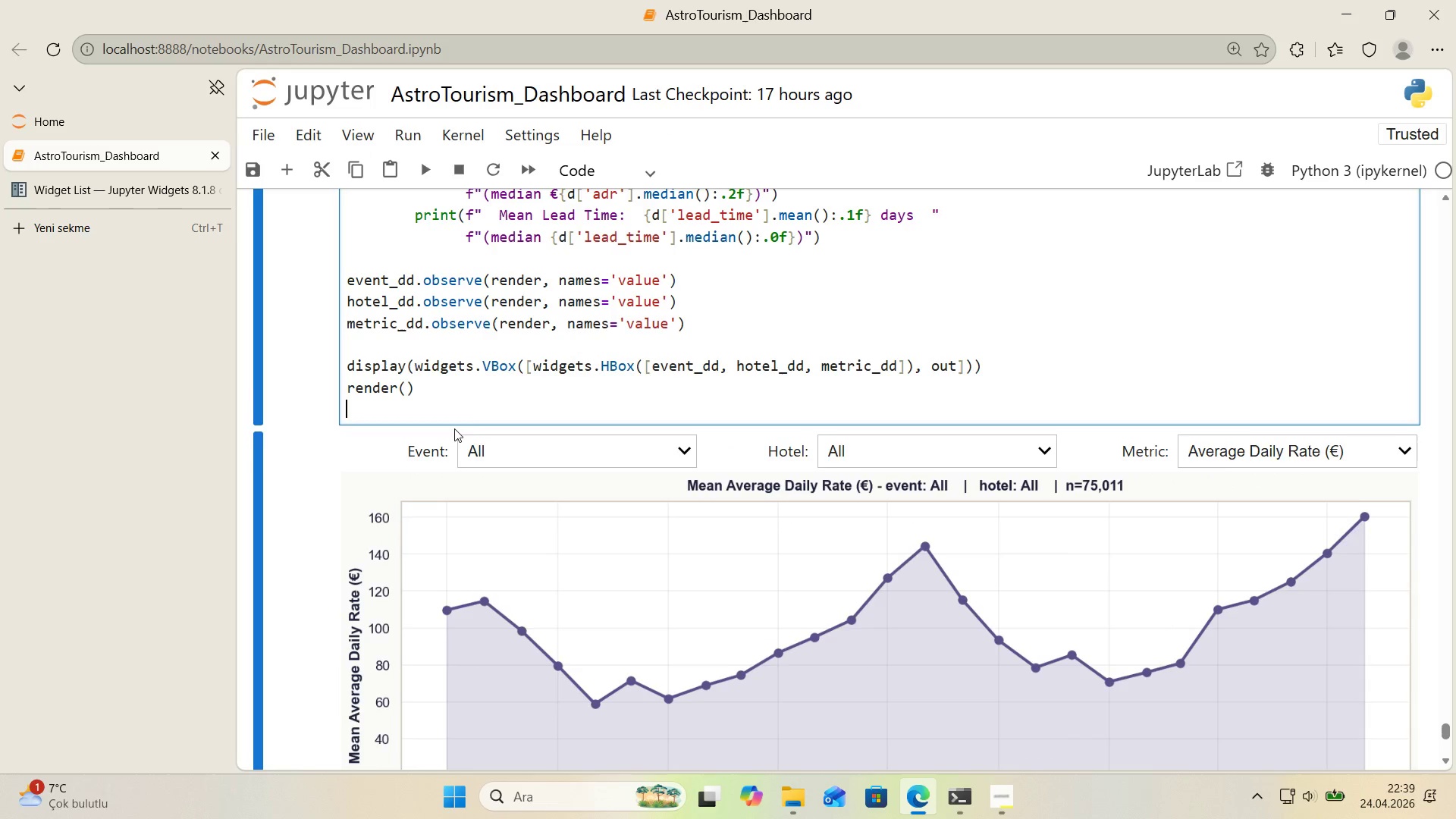 
key(Backspace)
 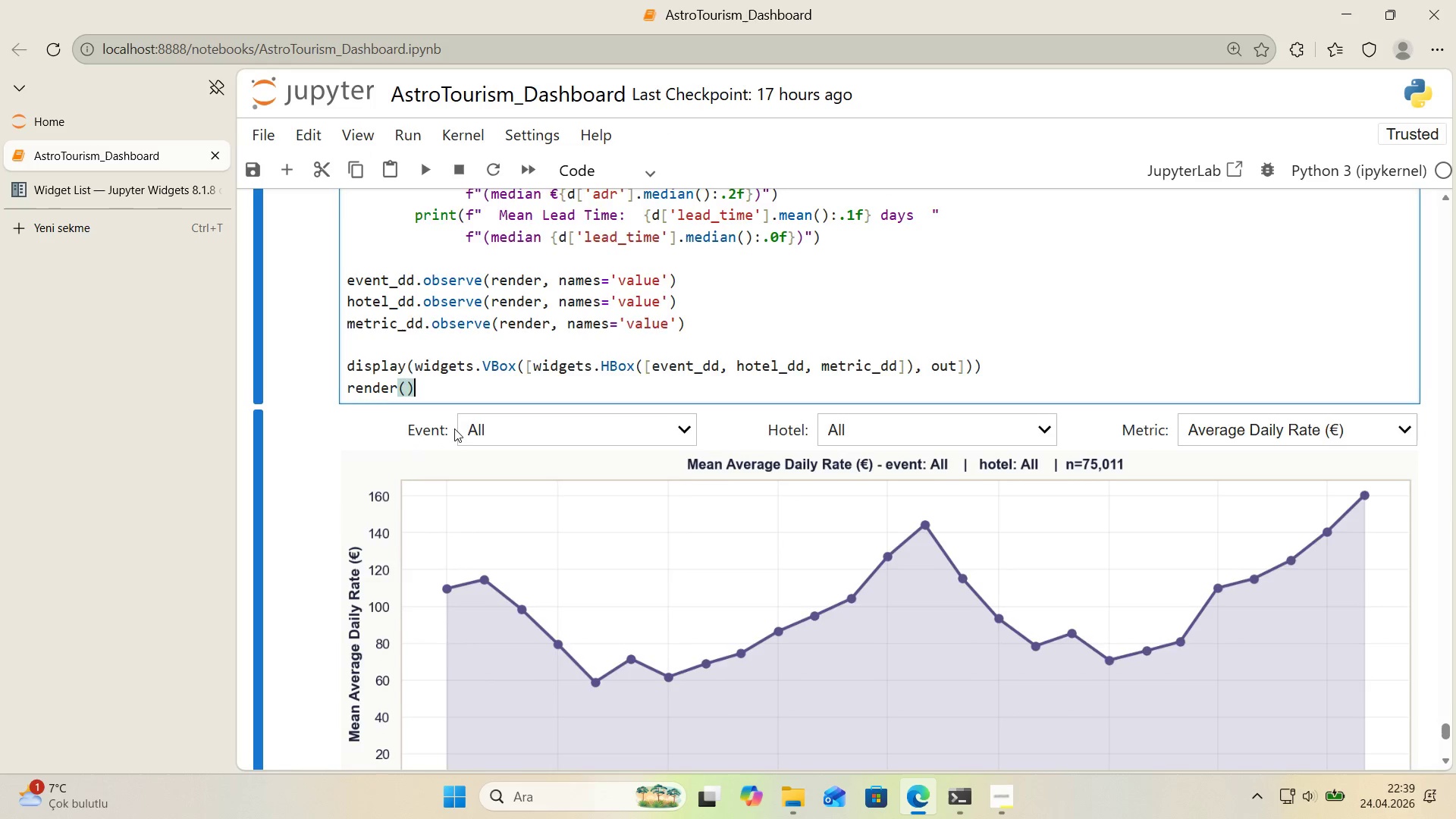 
scroll: coordinate [460, 431], scroll_direction: down, amount: 4.0
 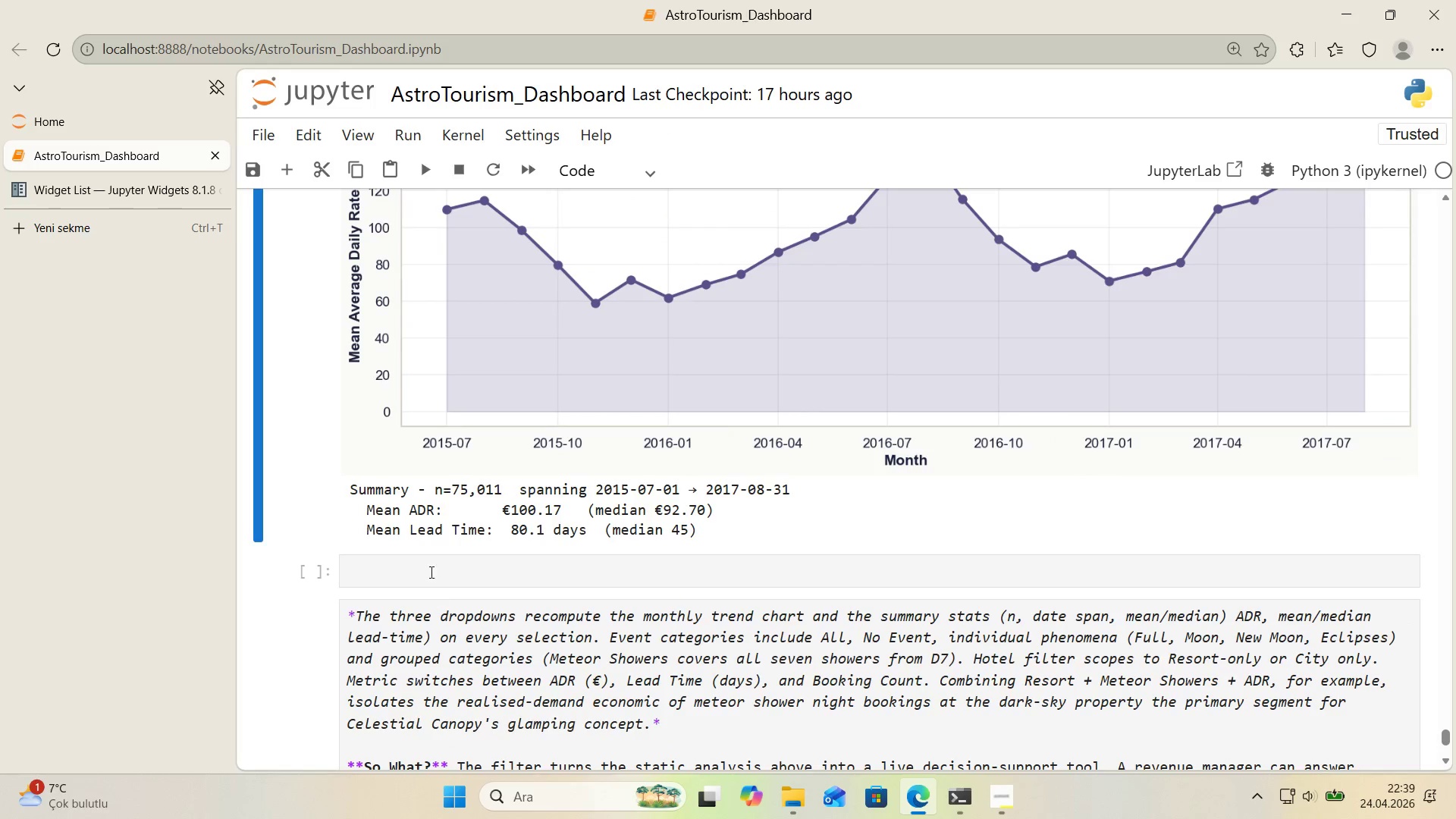 
left_click([415, 557])
 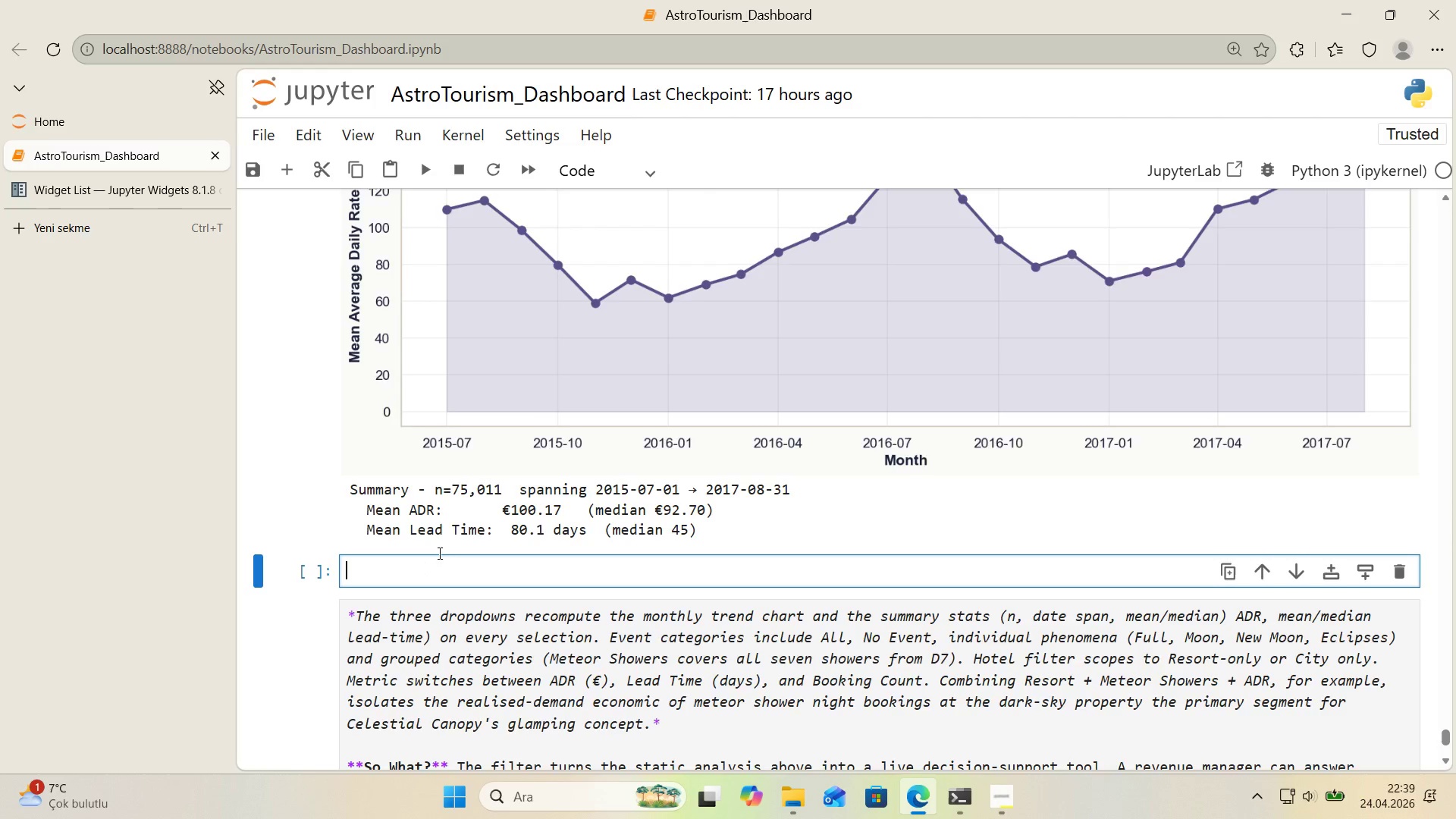 
scroll: coordinate [442, 548], scroll_direction: down, amount: 1.0
 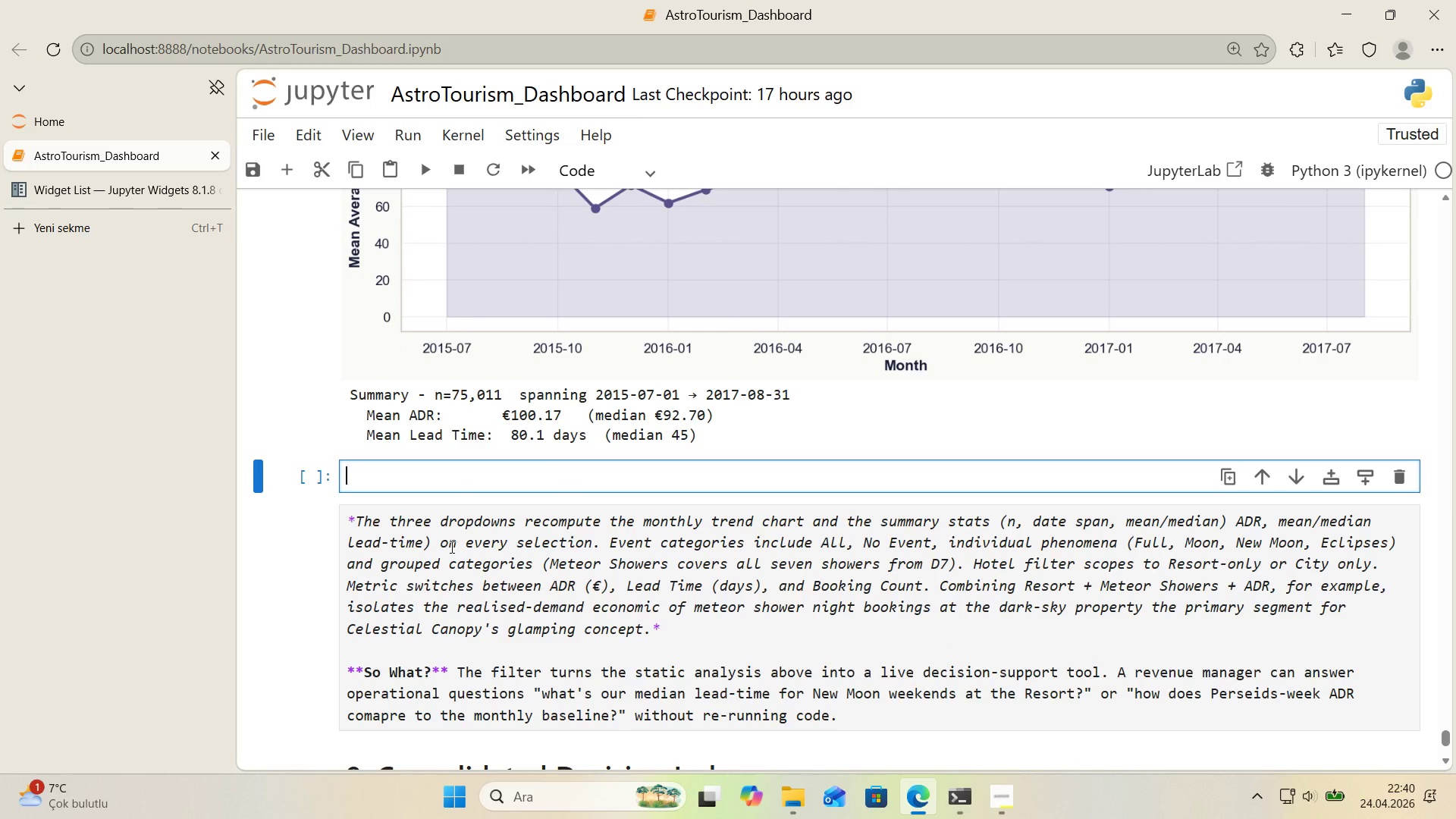 
wait(7.16)
 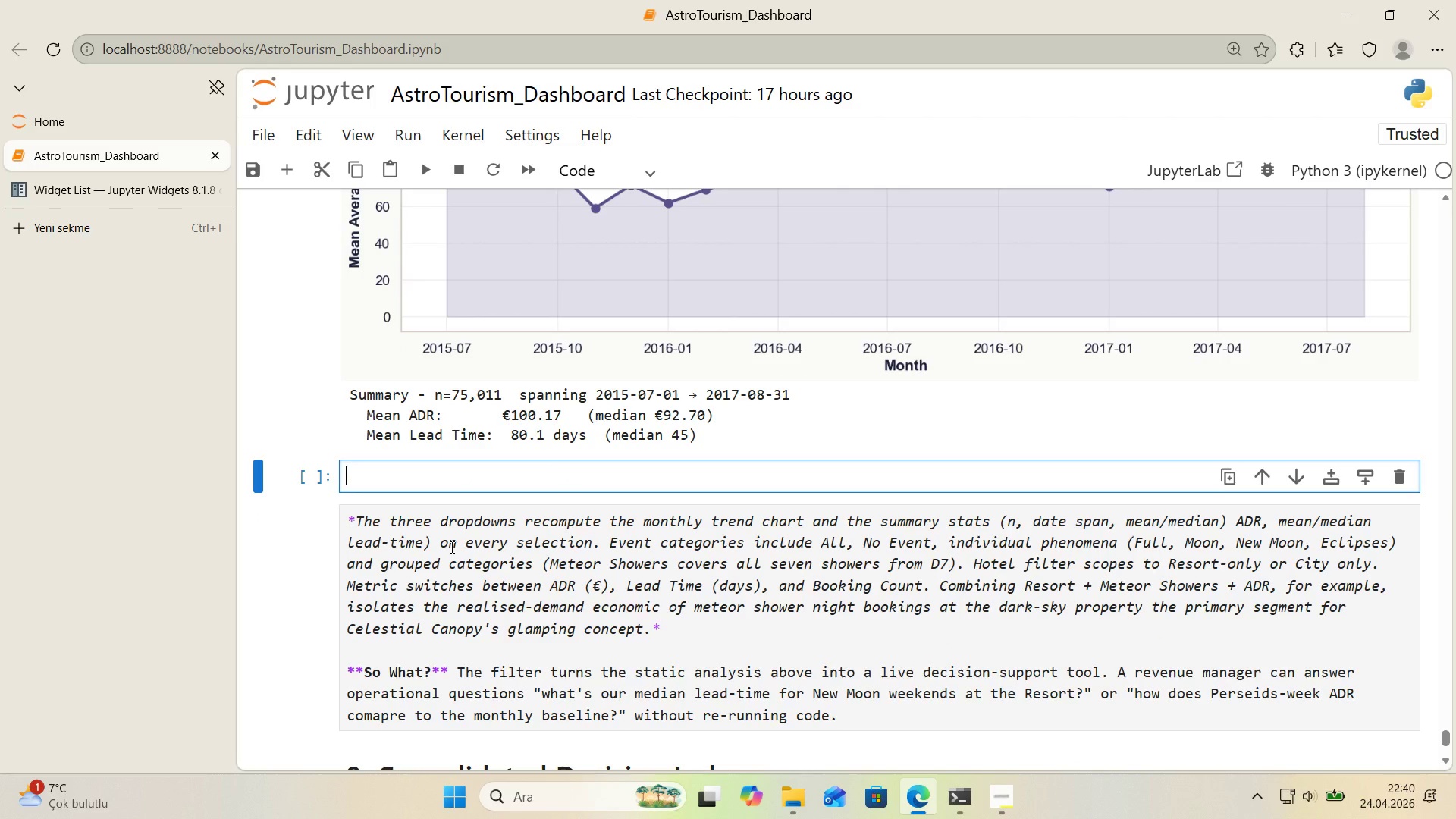 
key(Alt+Control+3)
 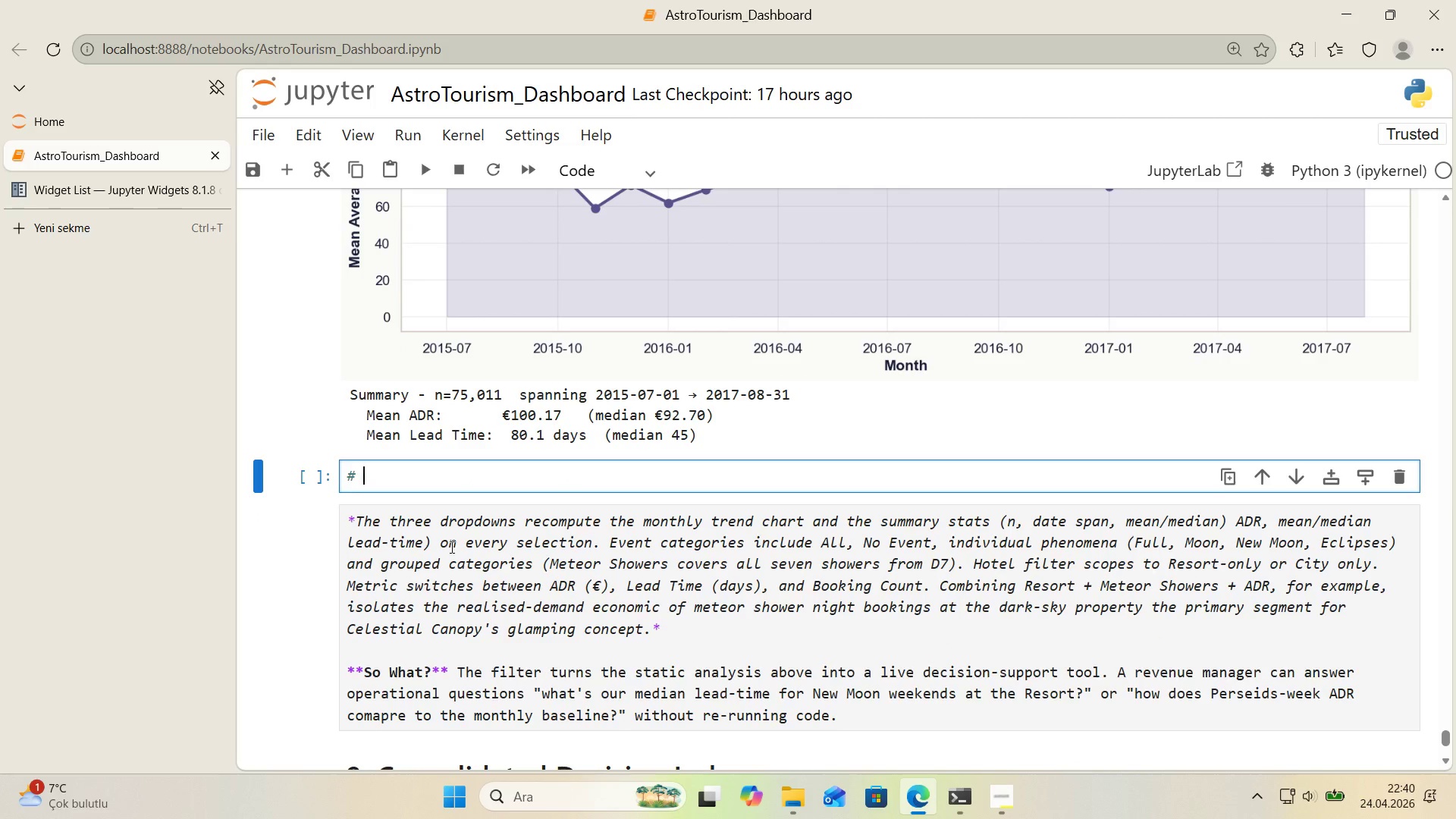 
type( D13 appl'es to the w'dget@s)
 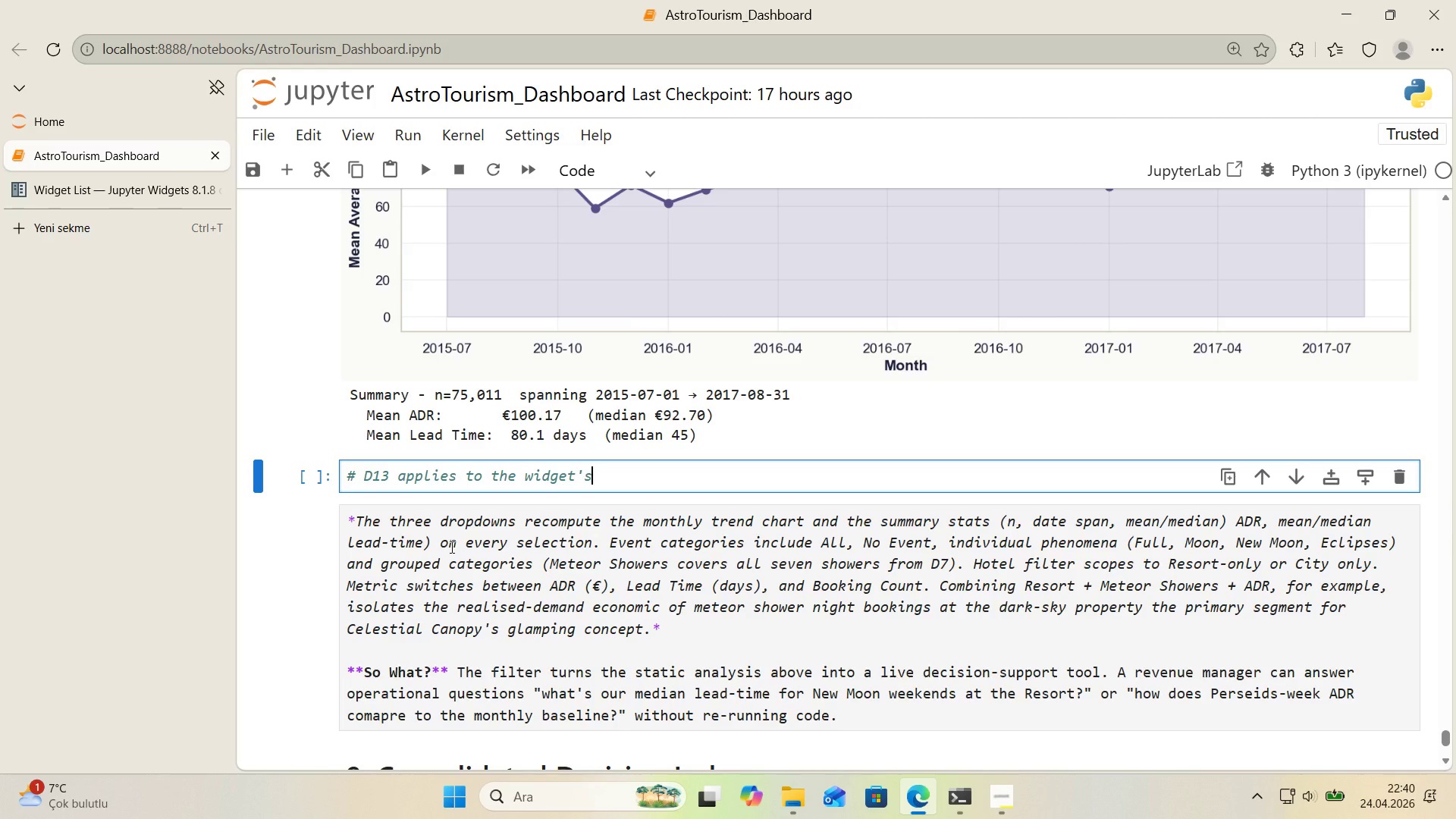 
wait(50.88)
 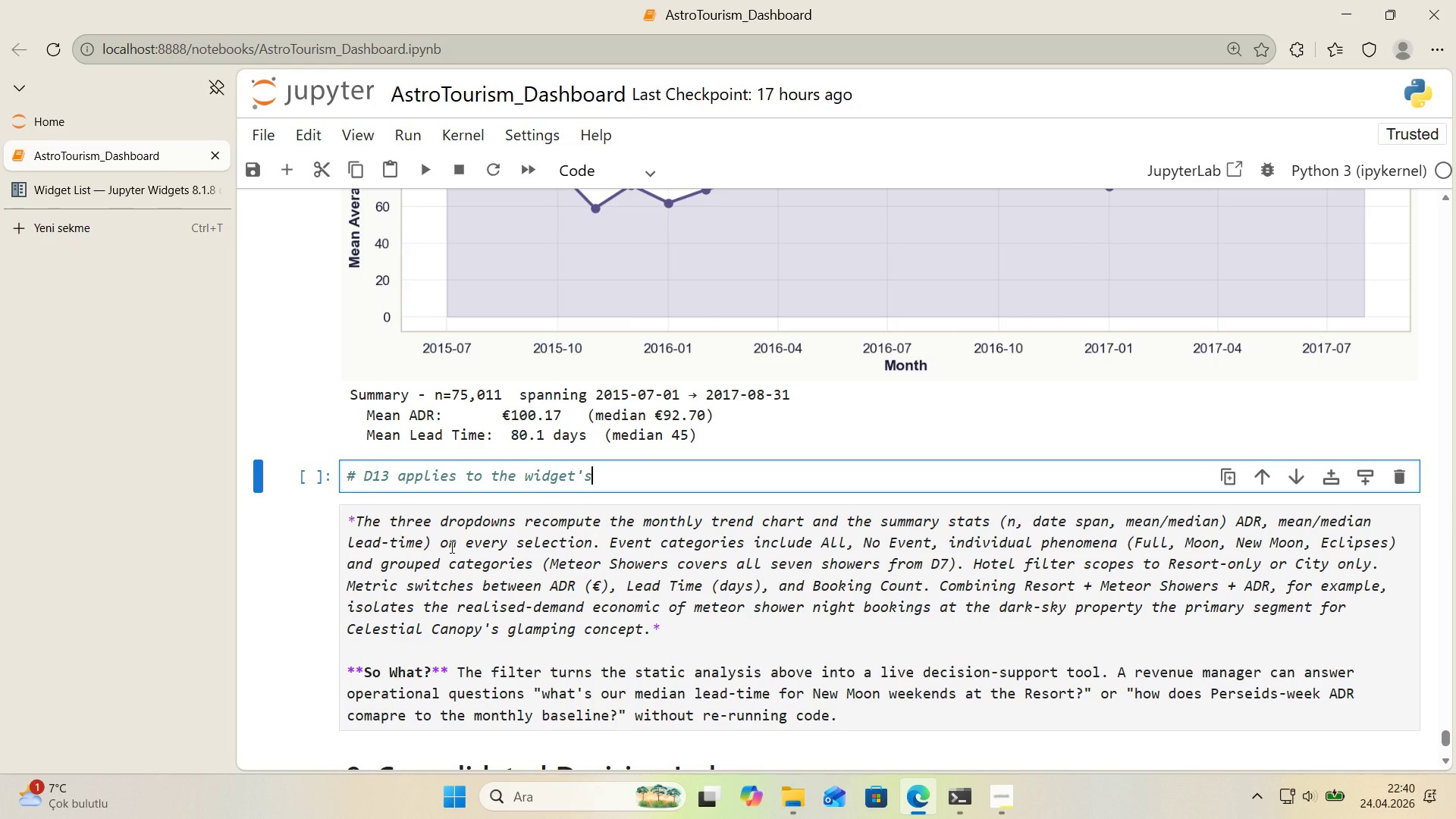 
type( event-category h'eararchy above)
 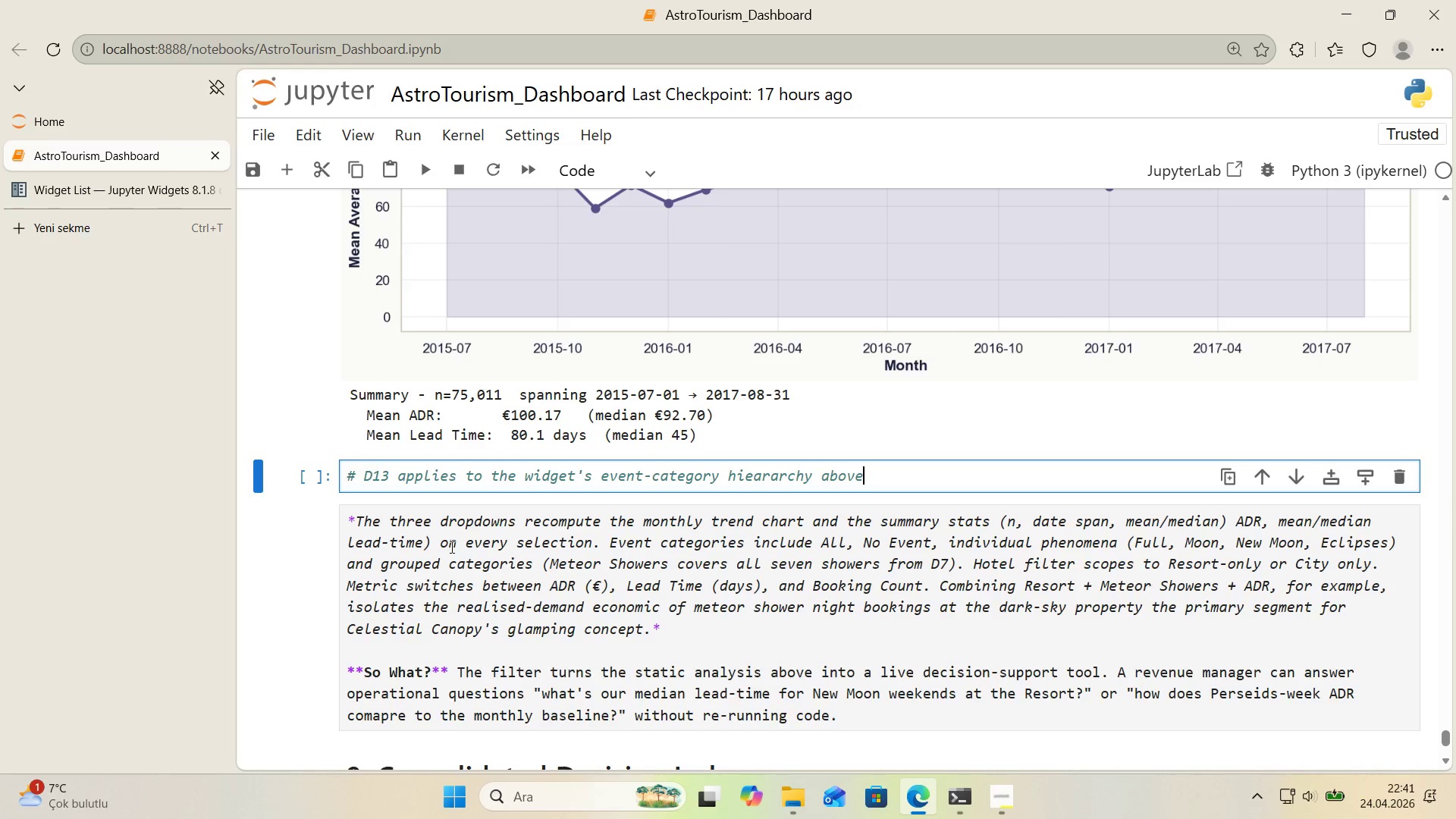 
key(Enter)
 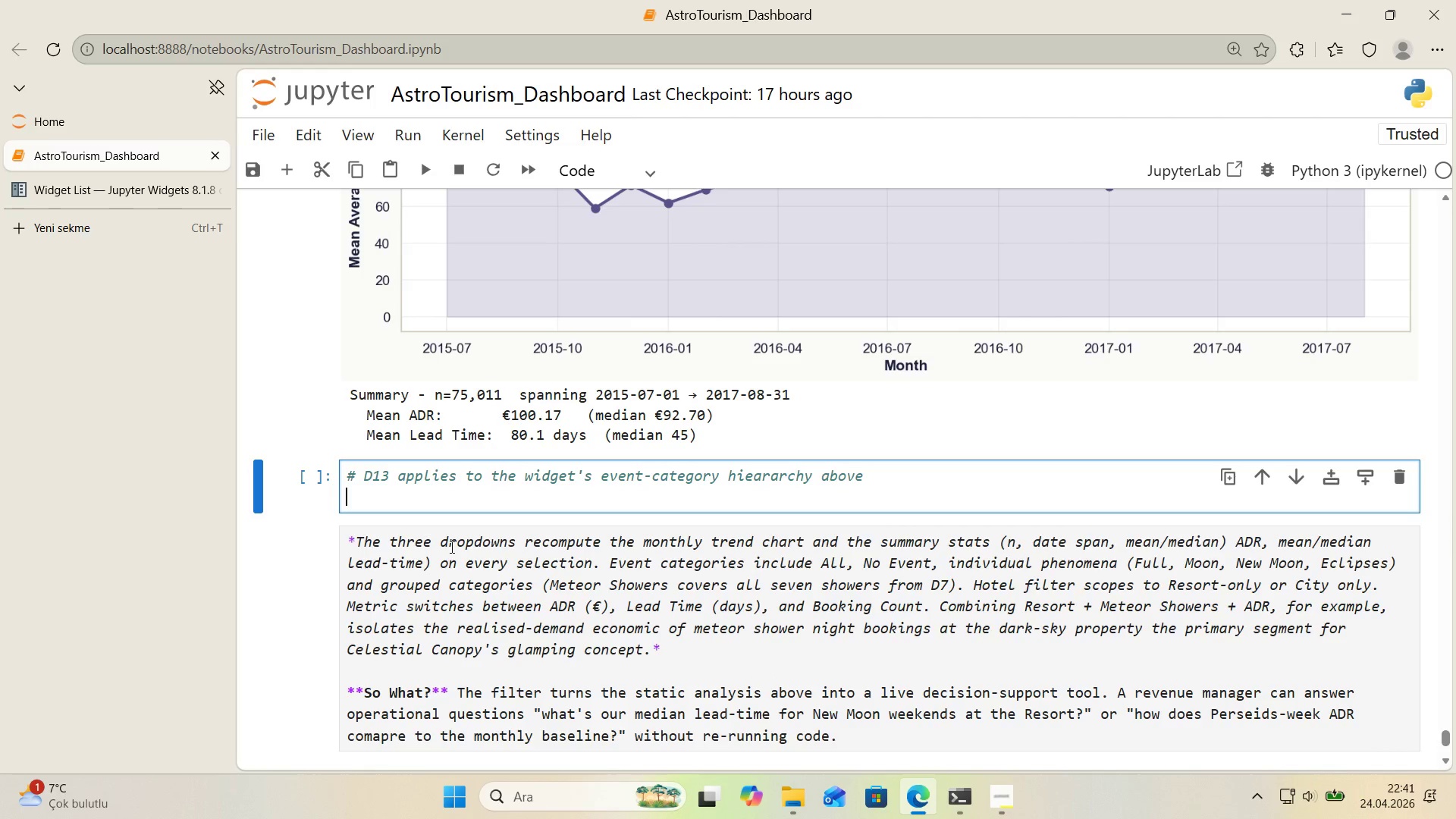 
type(log_dec's'on*()
 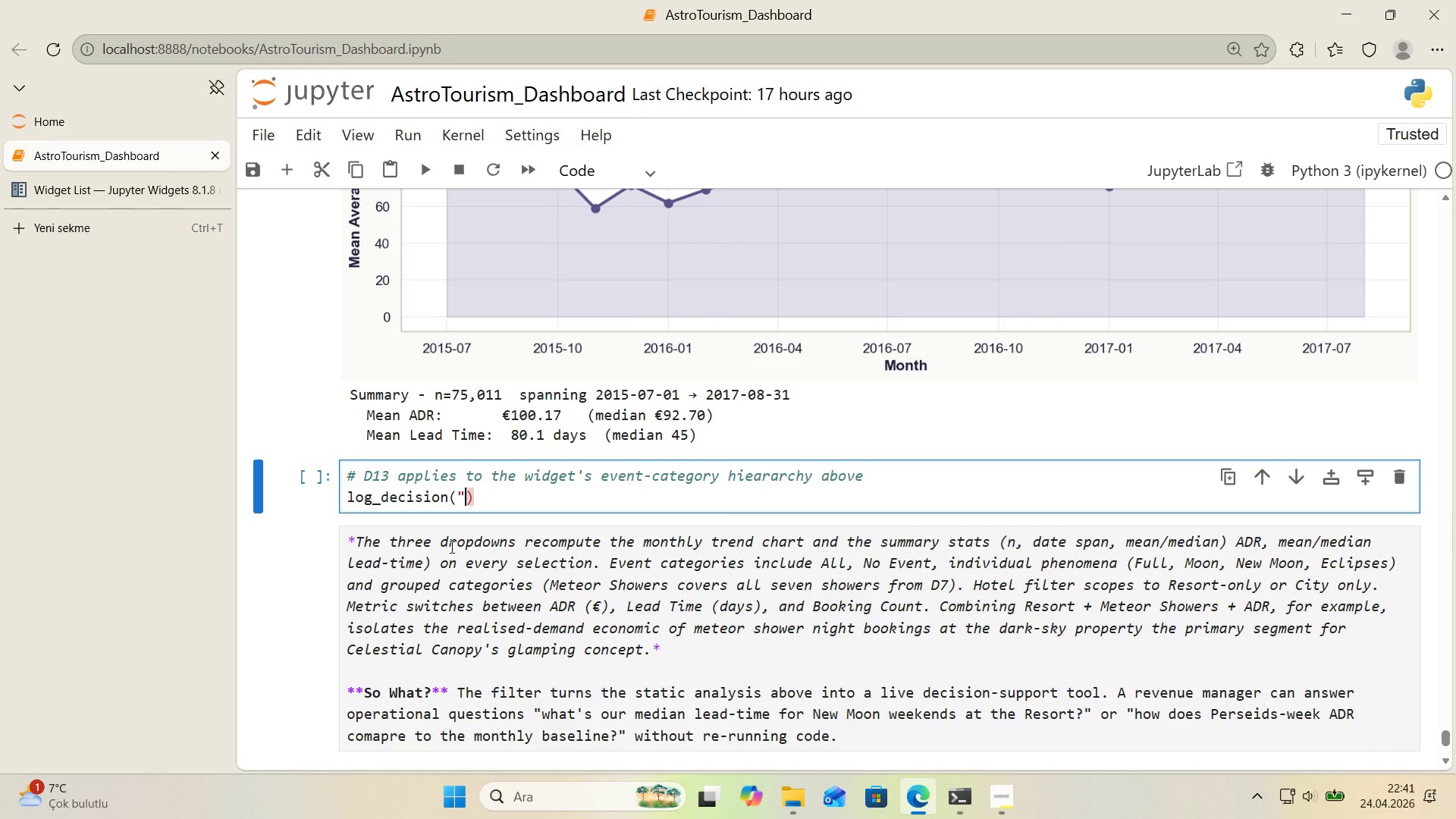 
 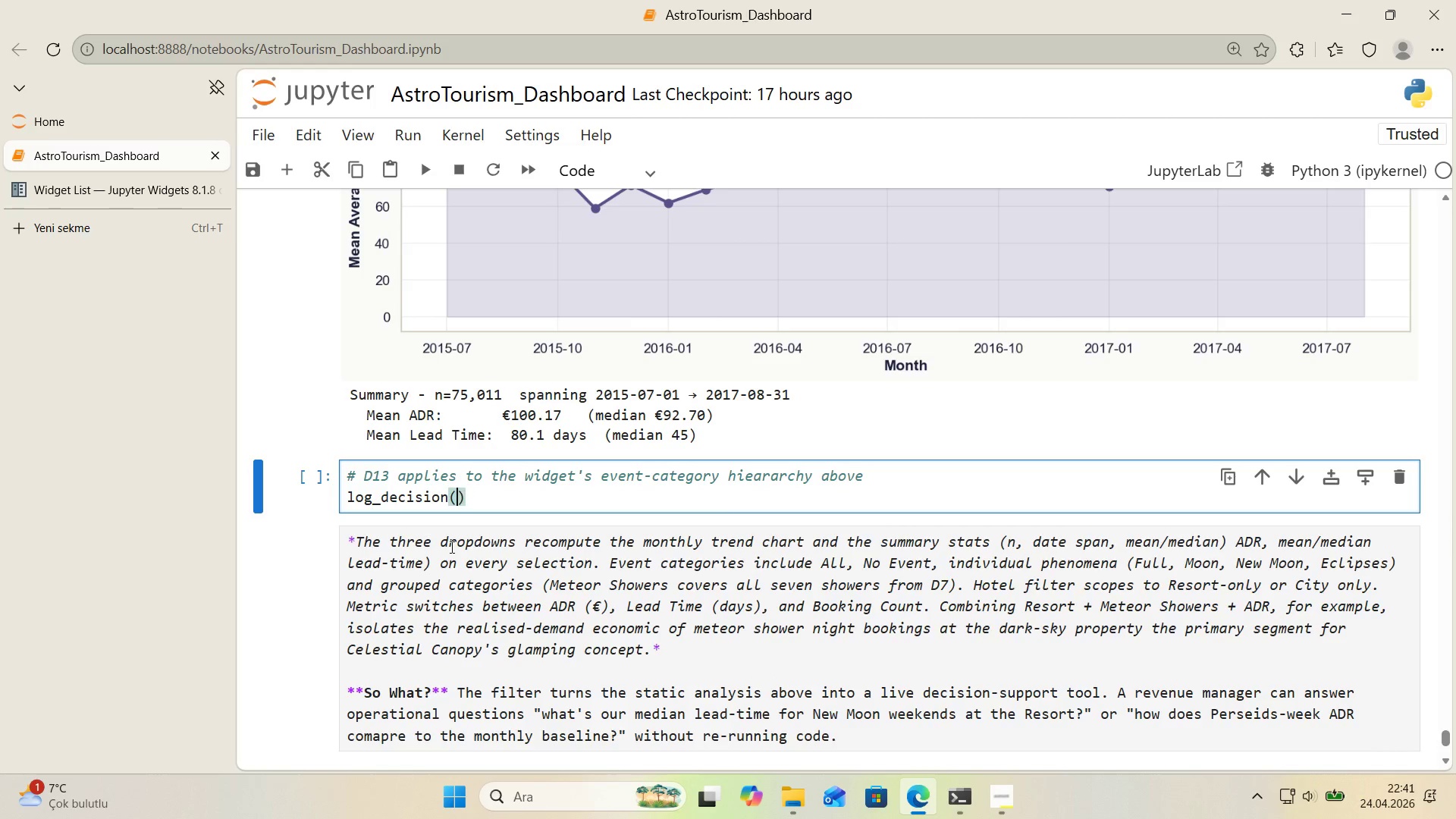 
key(ArrowLeft)
 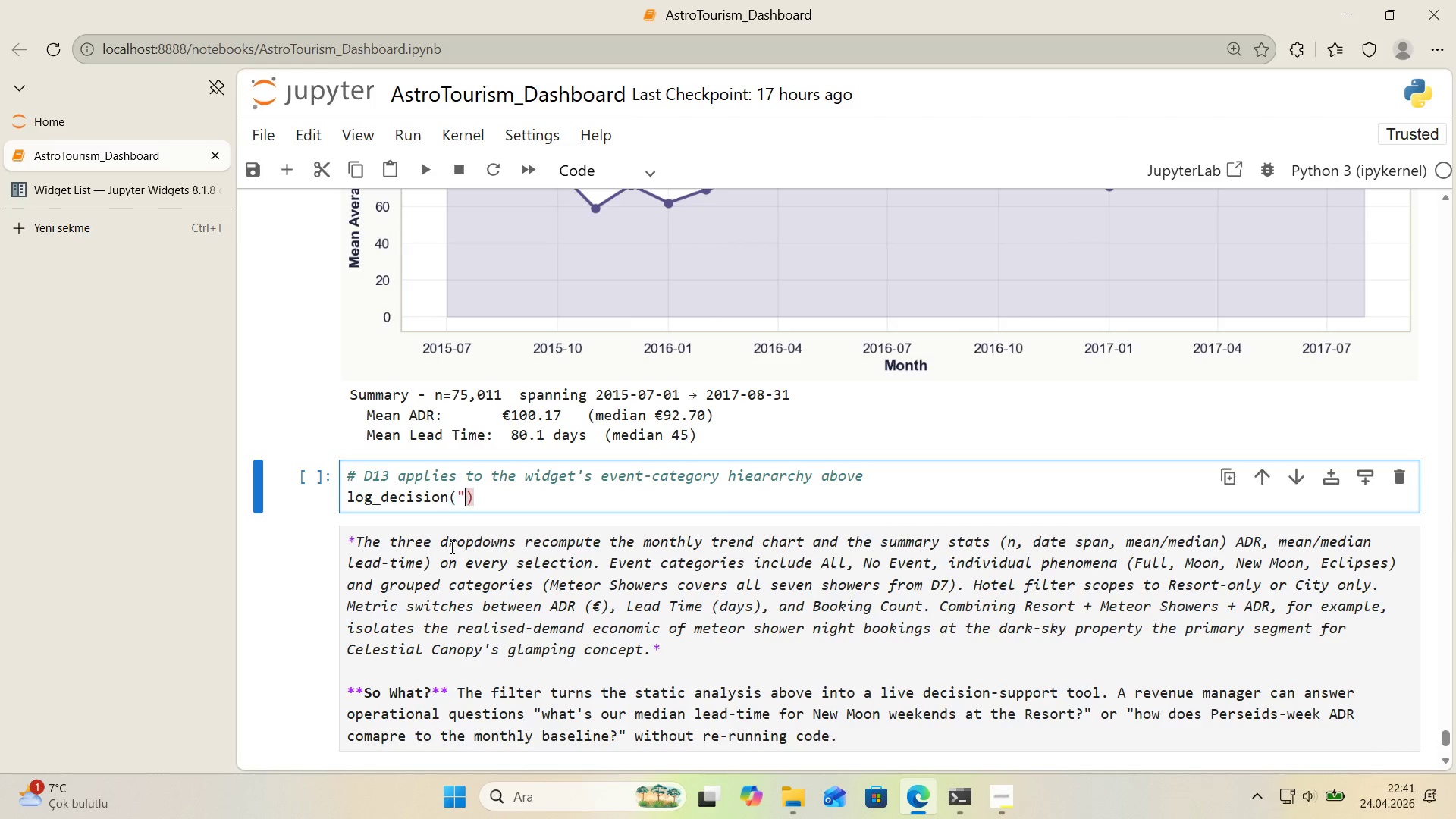 
key(Backquote)
 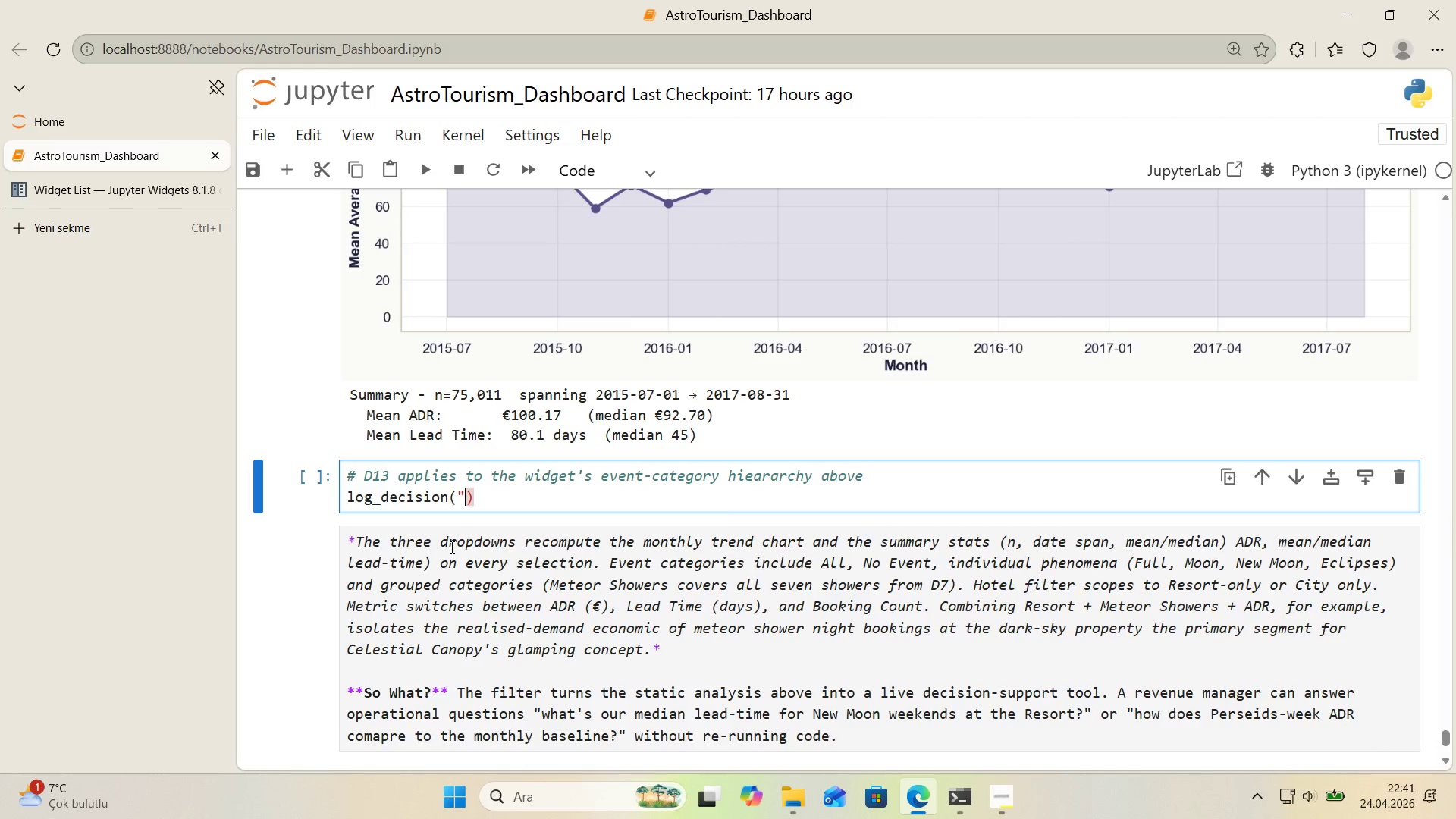 
key(Backquote)
 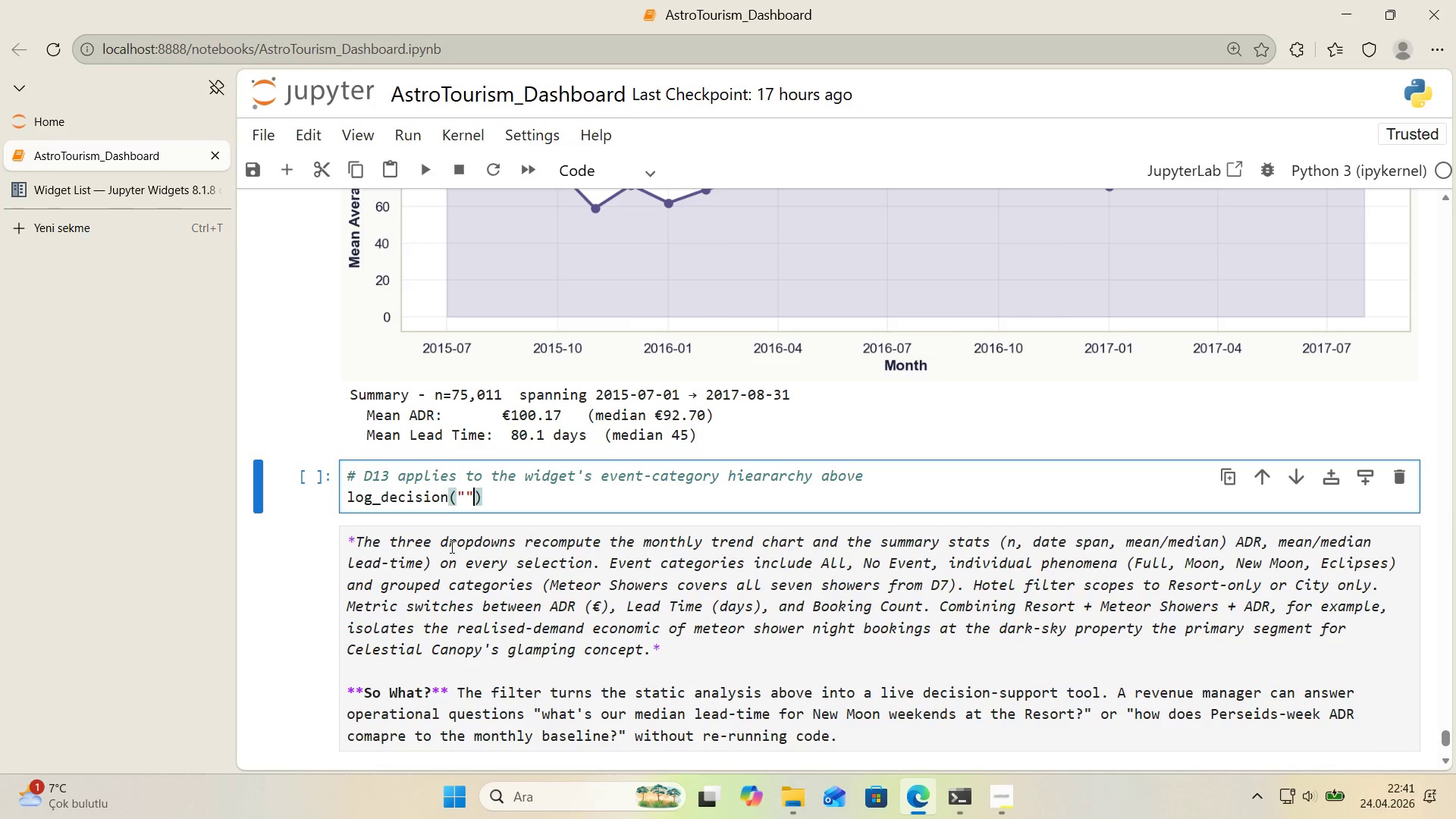 
key(ArrowLeft)
 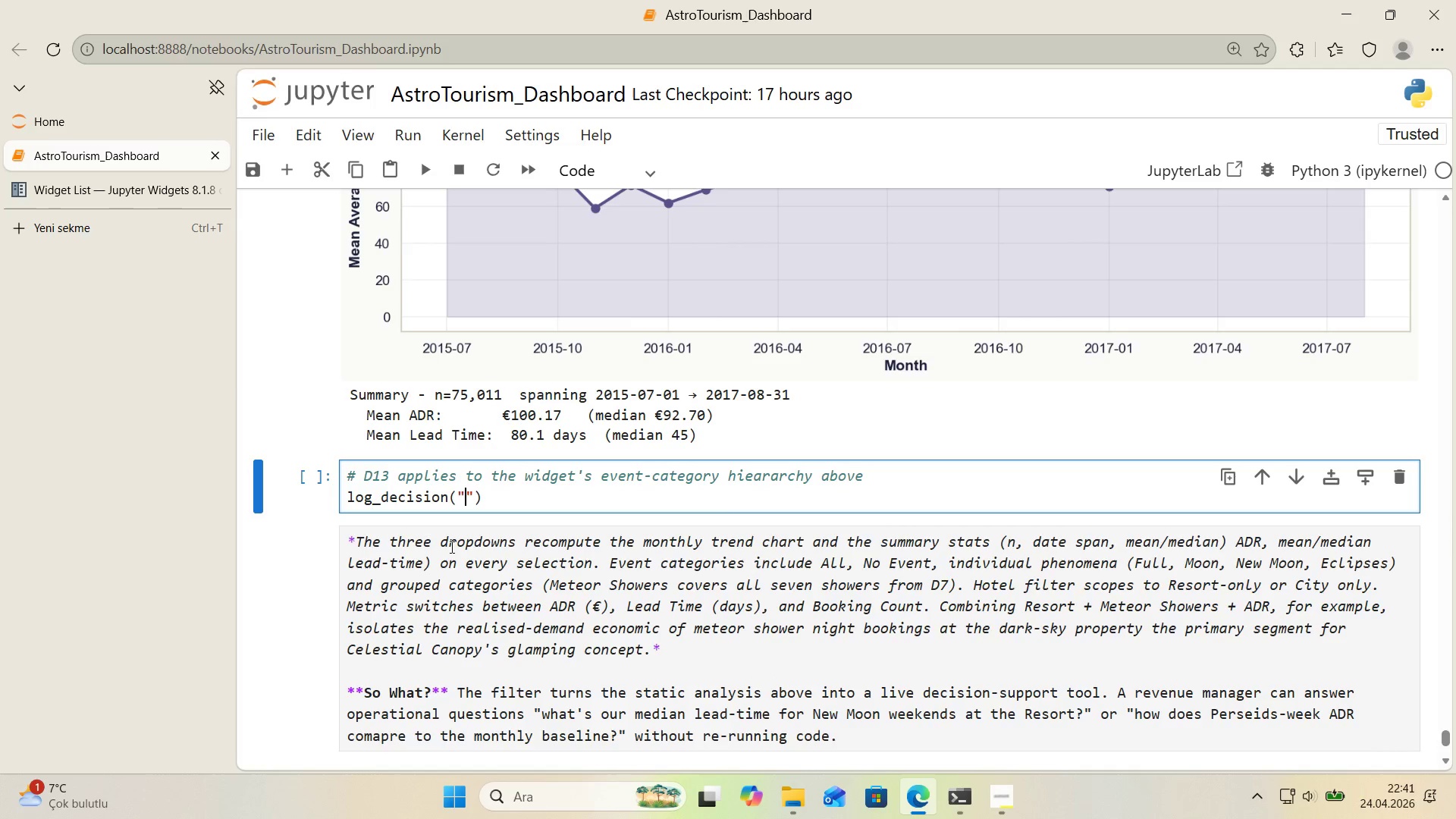 
type(D12)
key(Backspace)
type(3)
 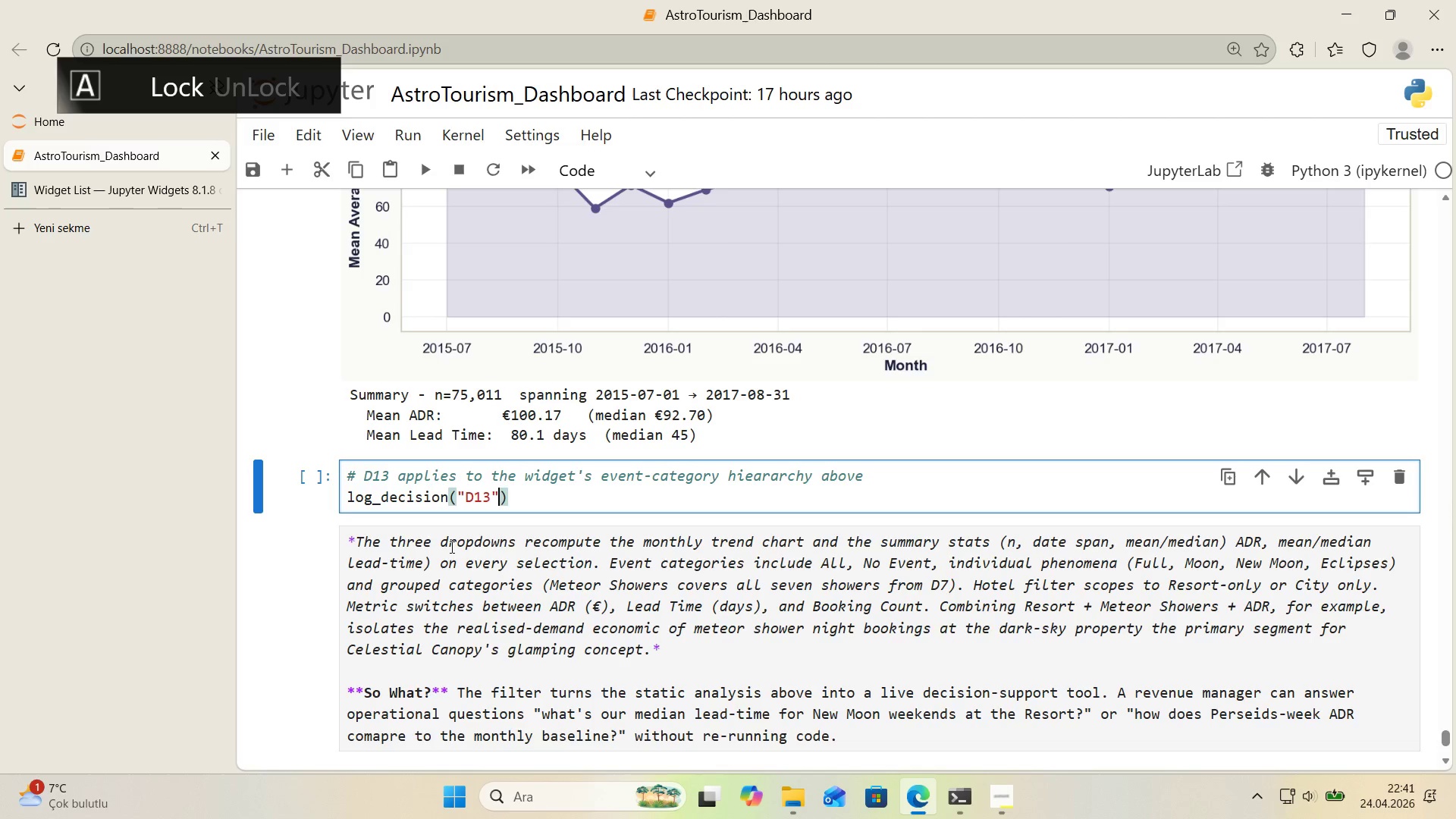 
key(ArrowRight)
 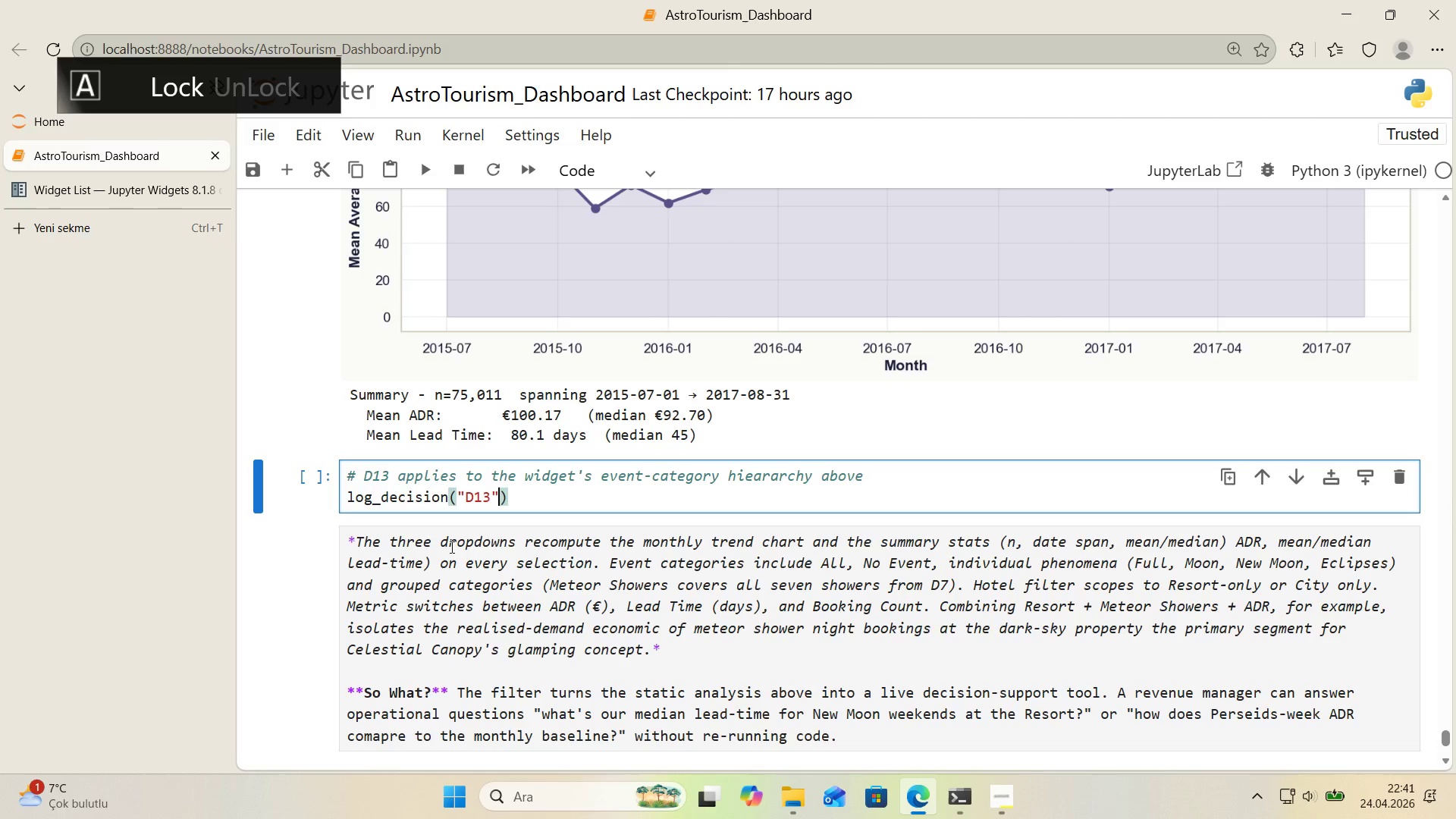 
key(Comma)
 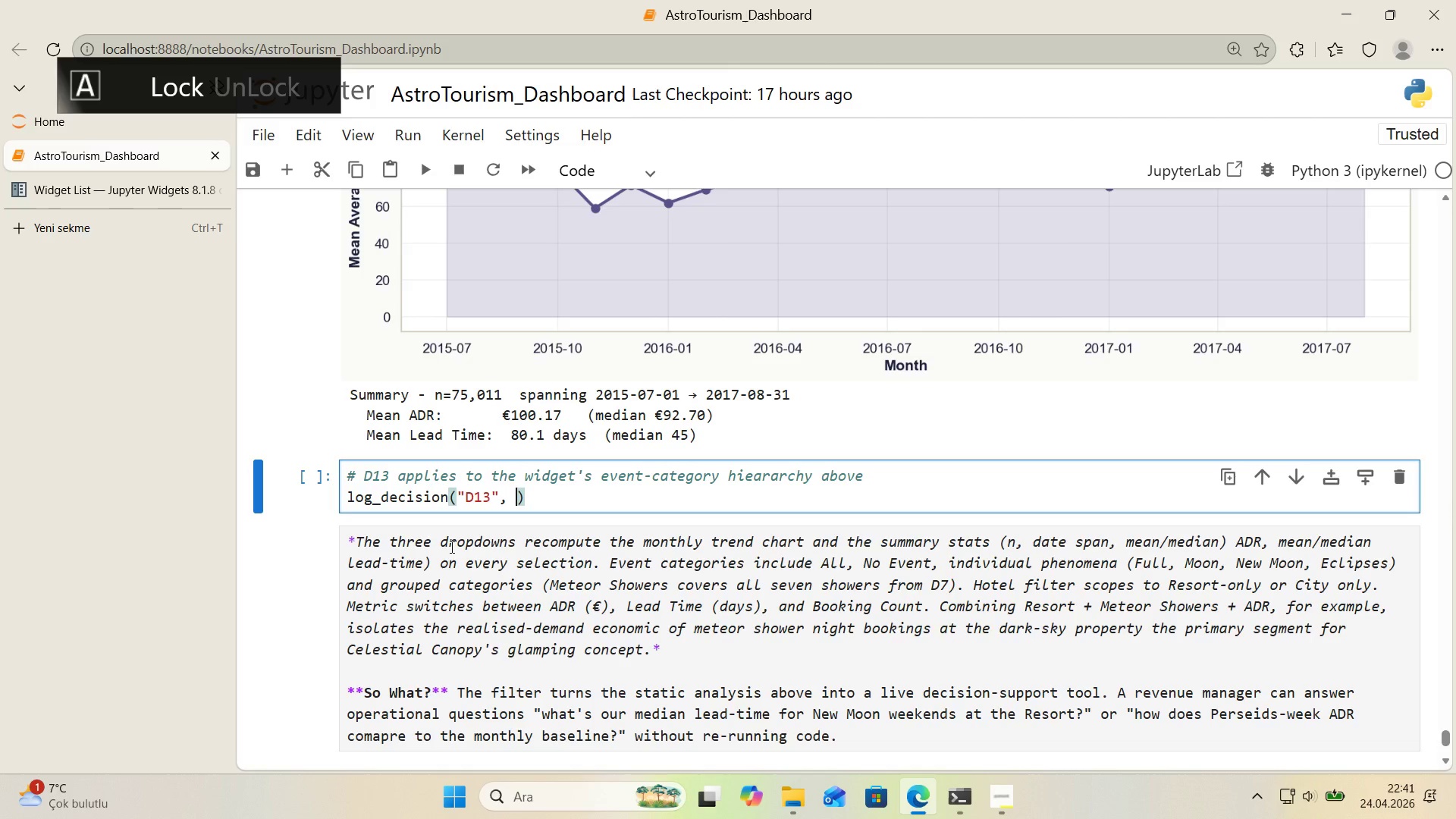 
key(Space)
 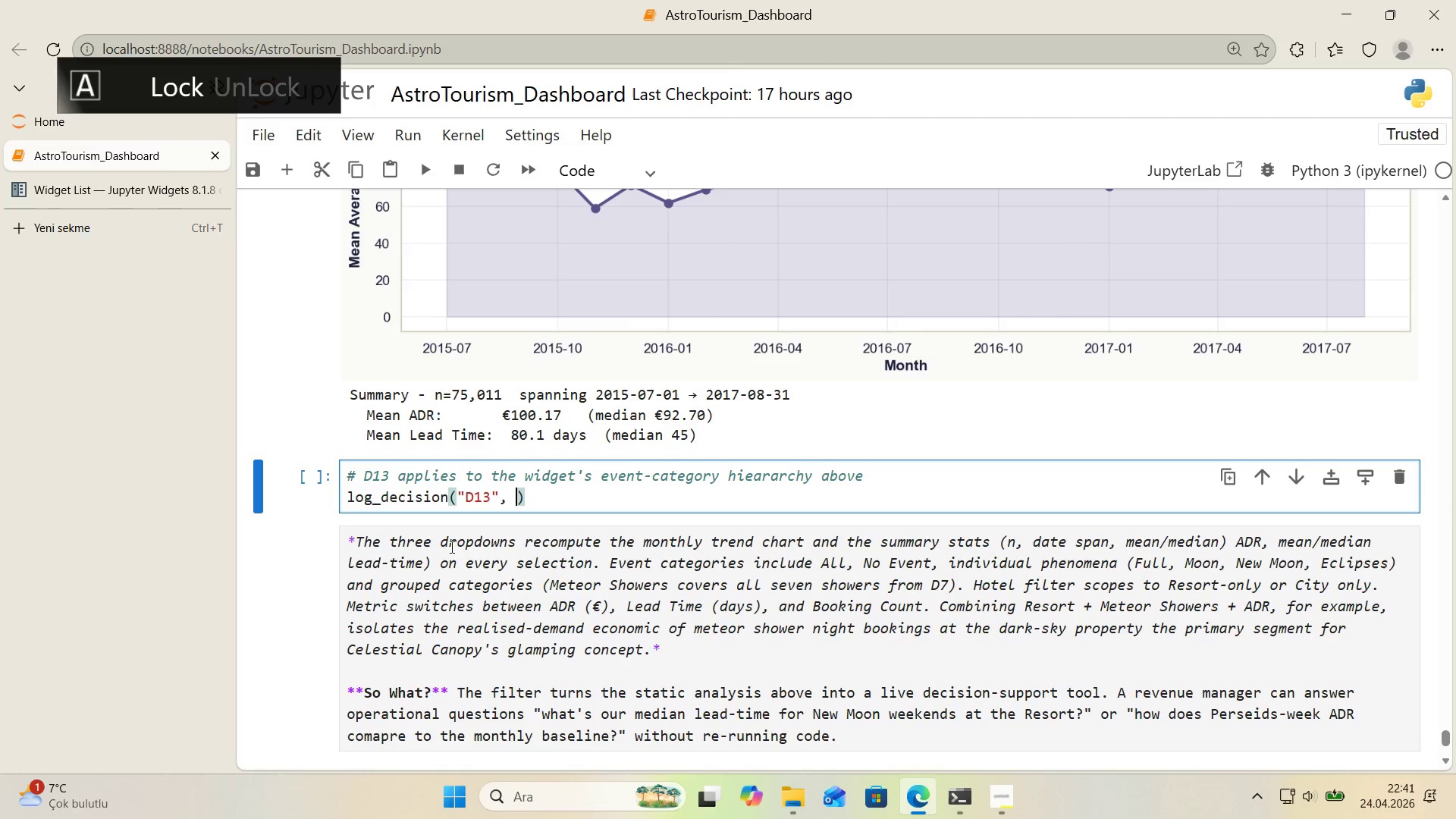 
key(Backquote)
 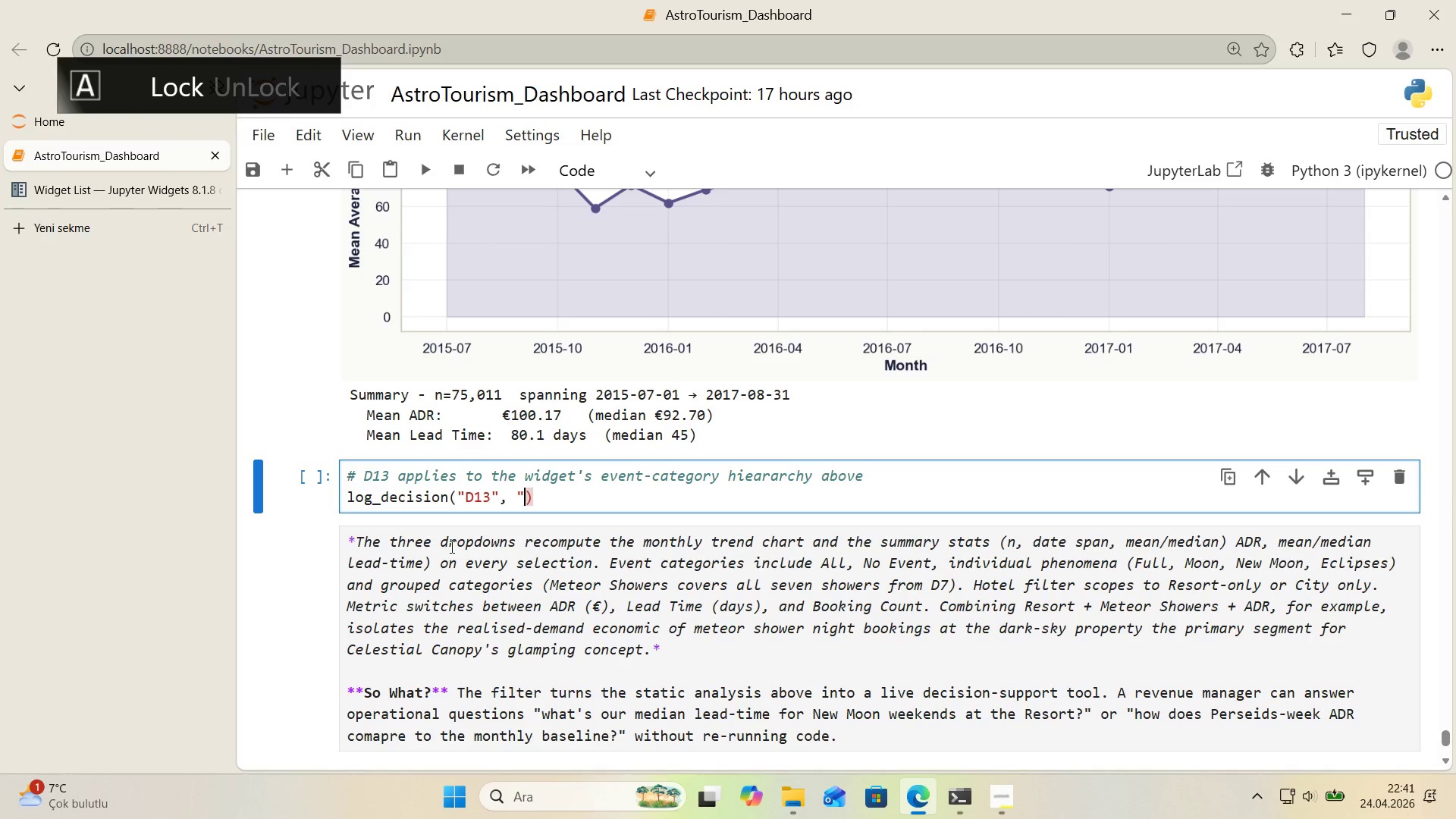 
key(Backquote)
 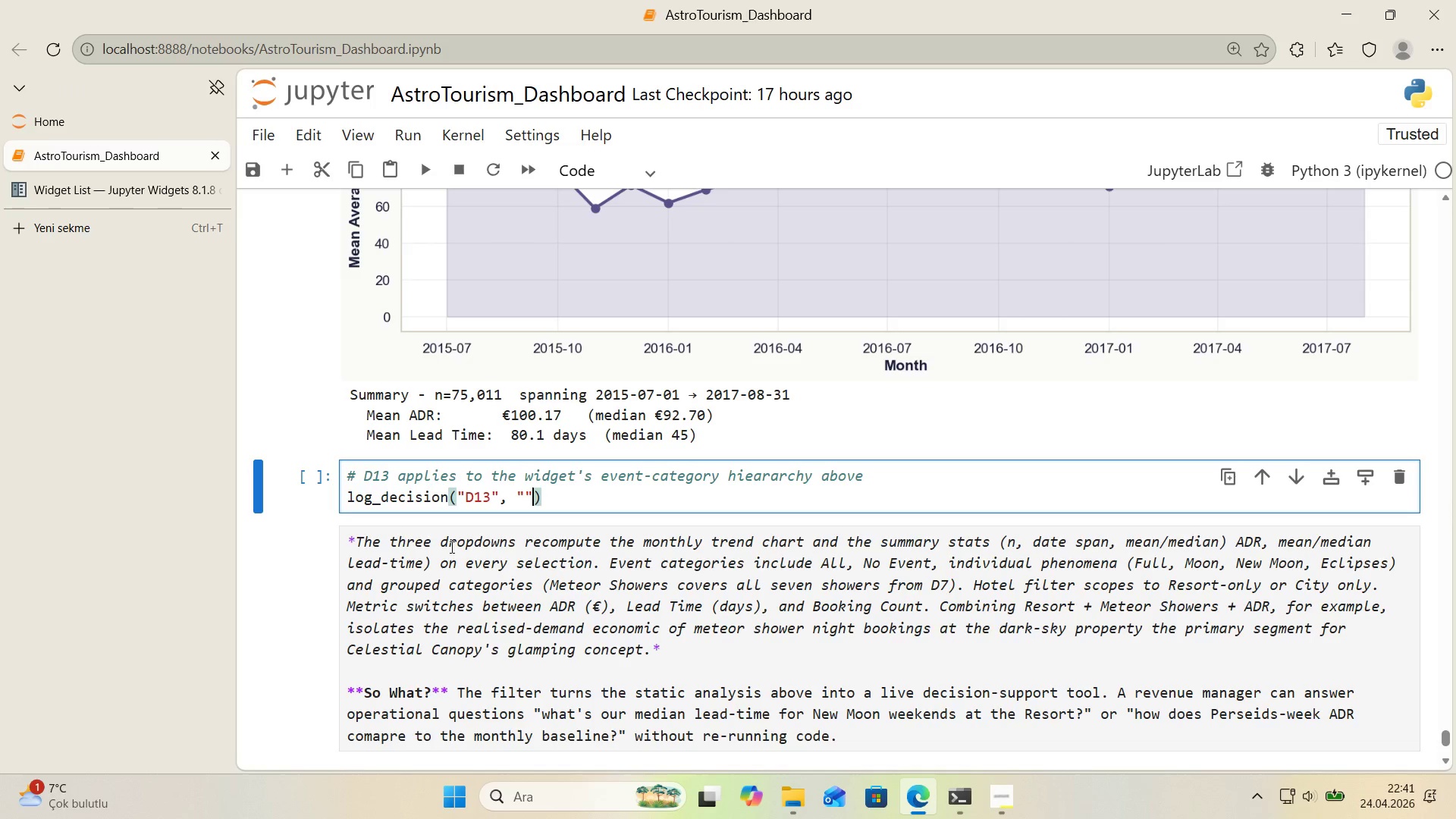 
key(ArrowLeft)
 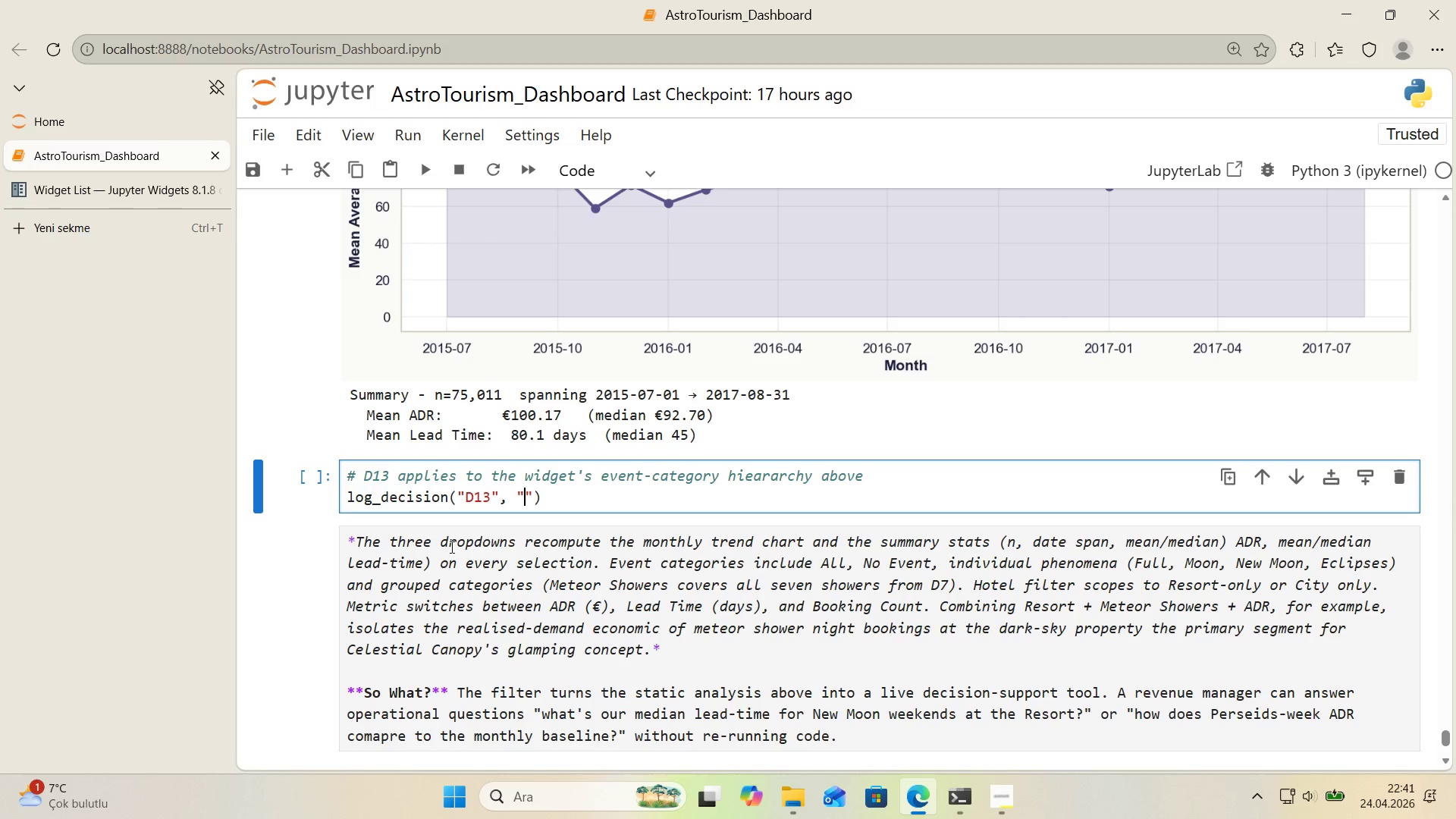 
type(W'dget event-category h'earr)
key(Backspace)
type(ar)
 